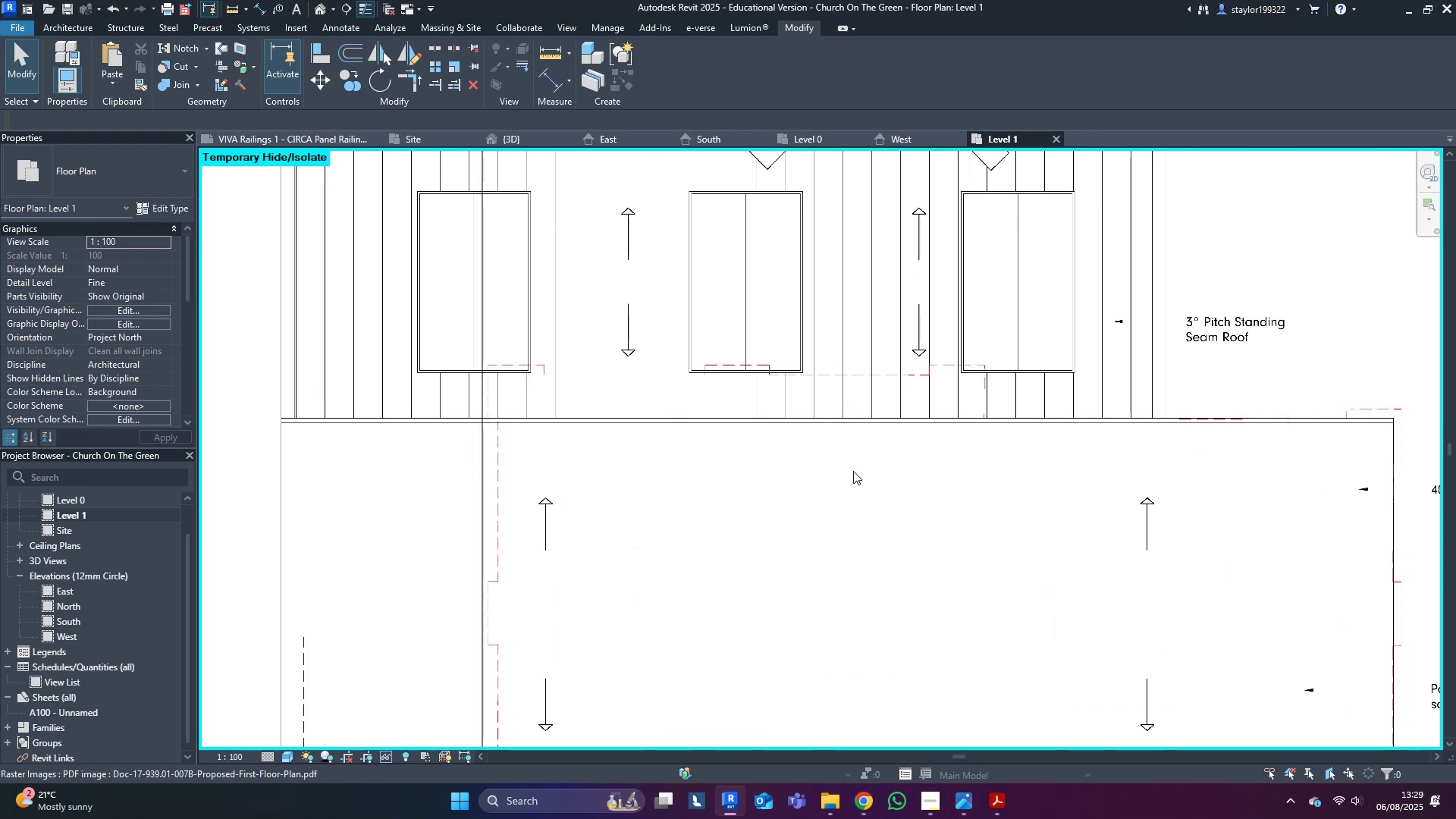 
scroll: coordinate [435, 384], scroll_direction: down, amount: 5.0
 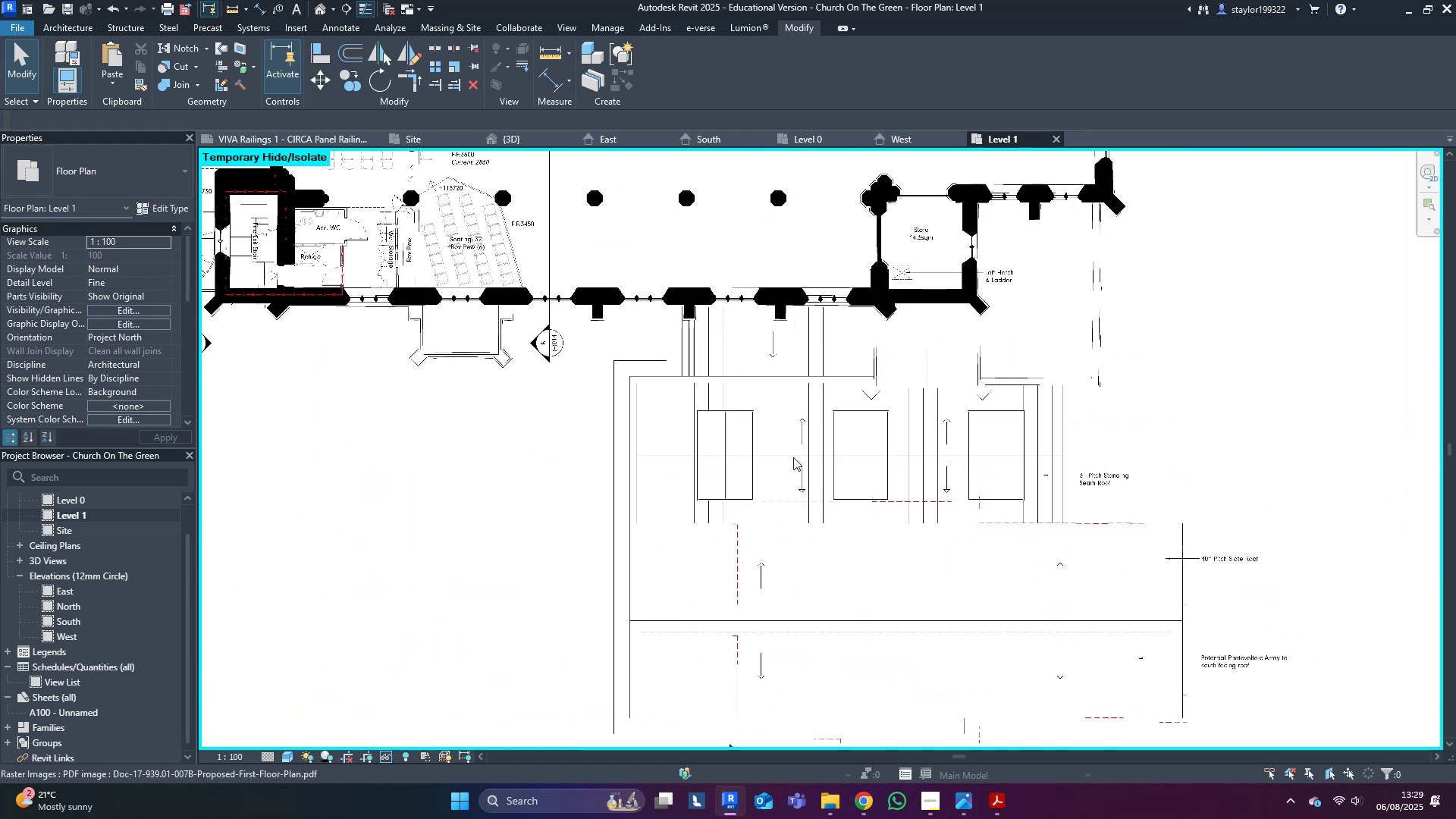 
scroll: coordinate [726, 360], scroll_direction: up, amount: 8.0
 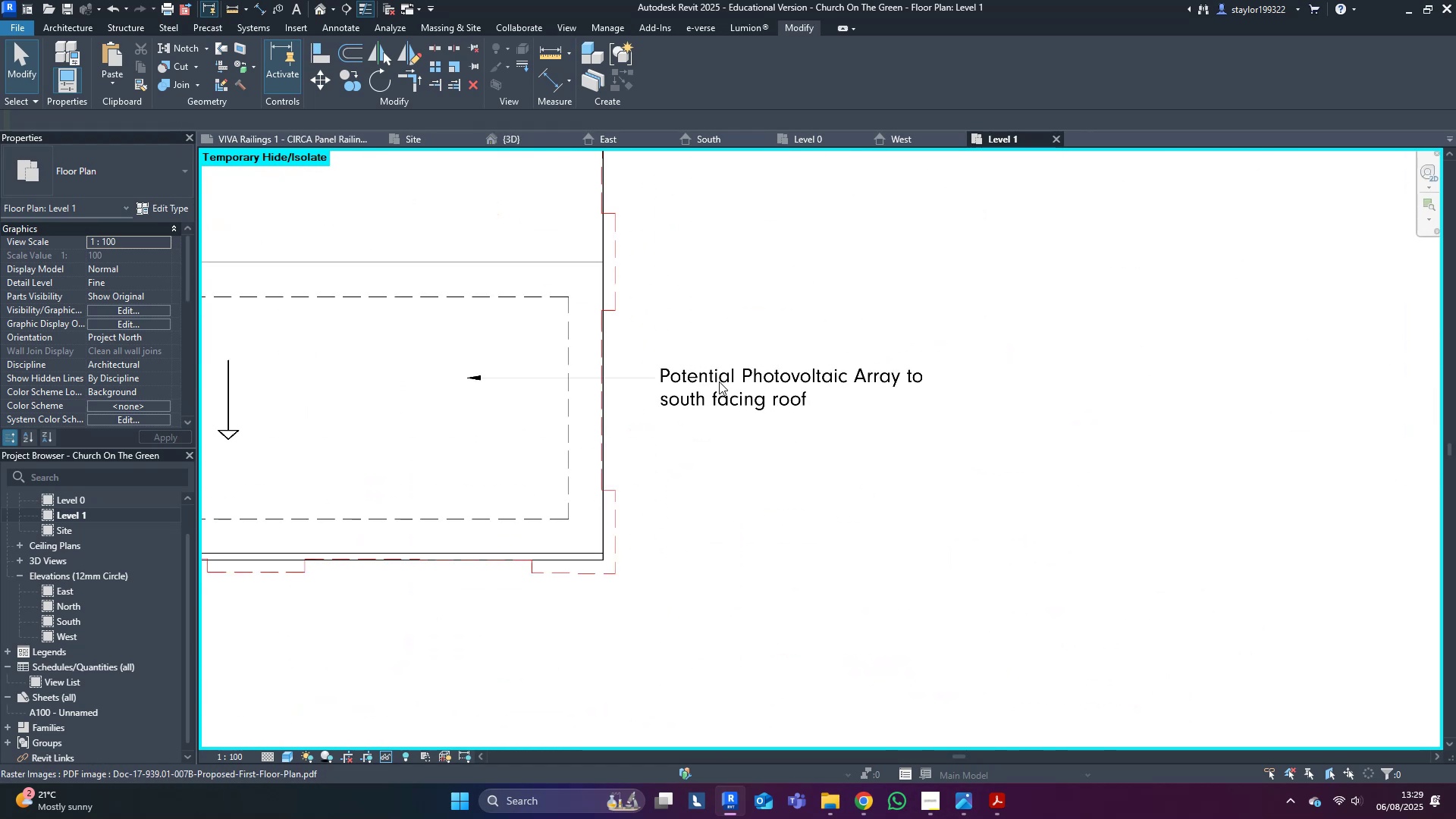 
mouse_move([796, 399])
 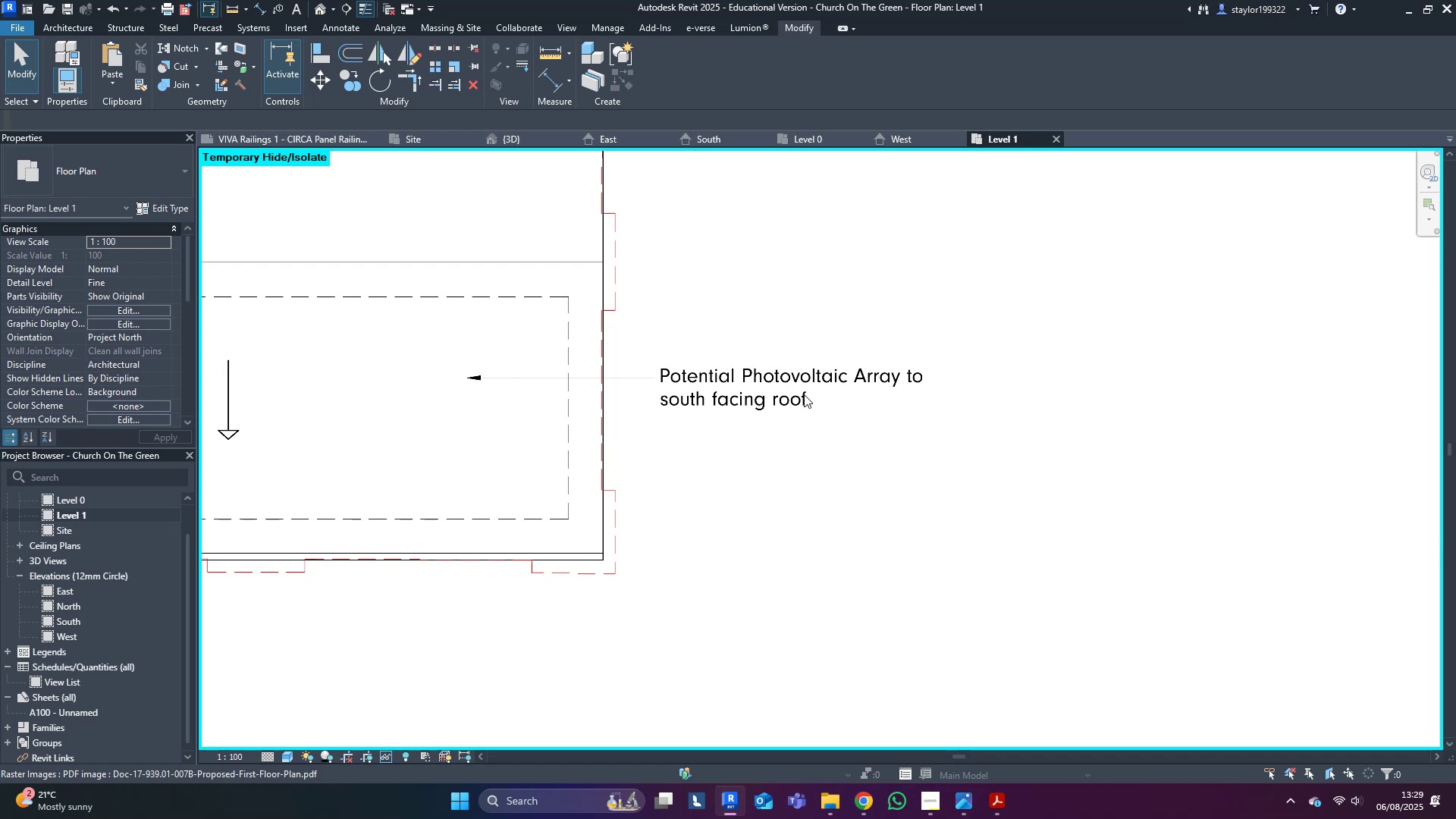 
scroll: coordinate [776, 416], scroll_direction: down, amount: 7.0
 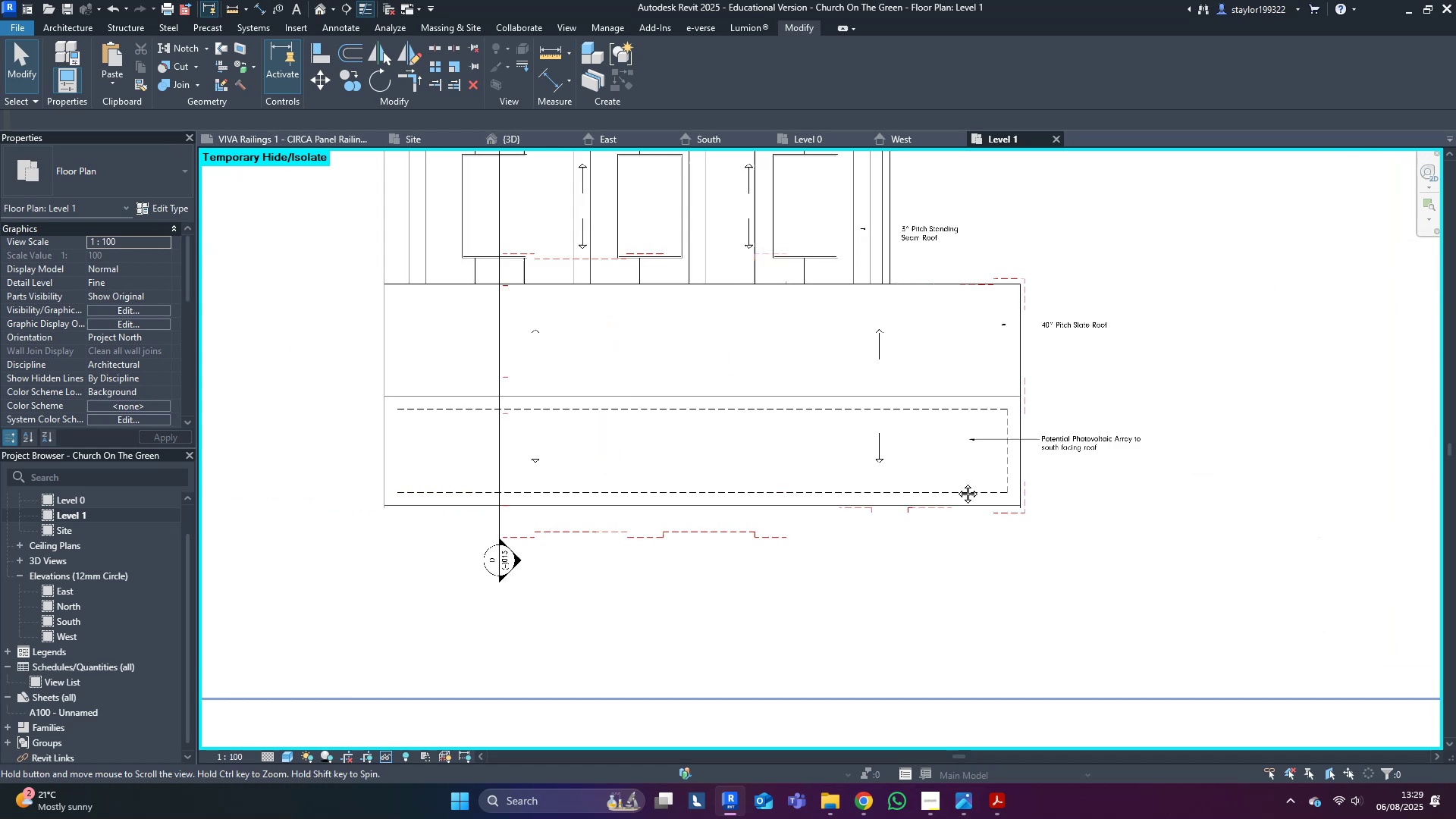 
scroll: coordinate [626, 585], scroll_direction: up, amount: 4.0
 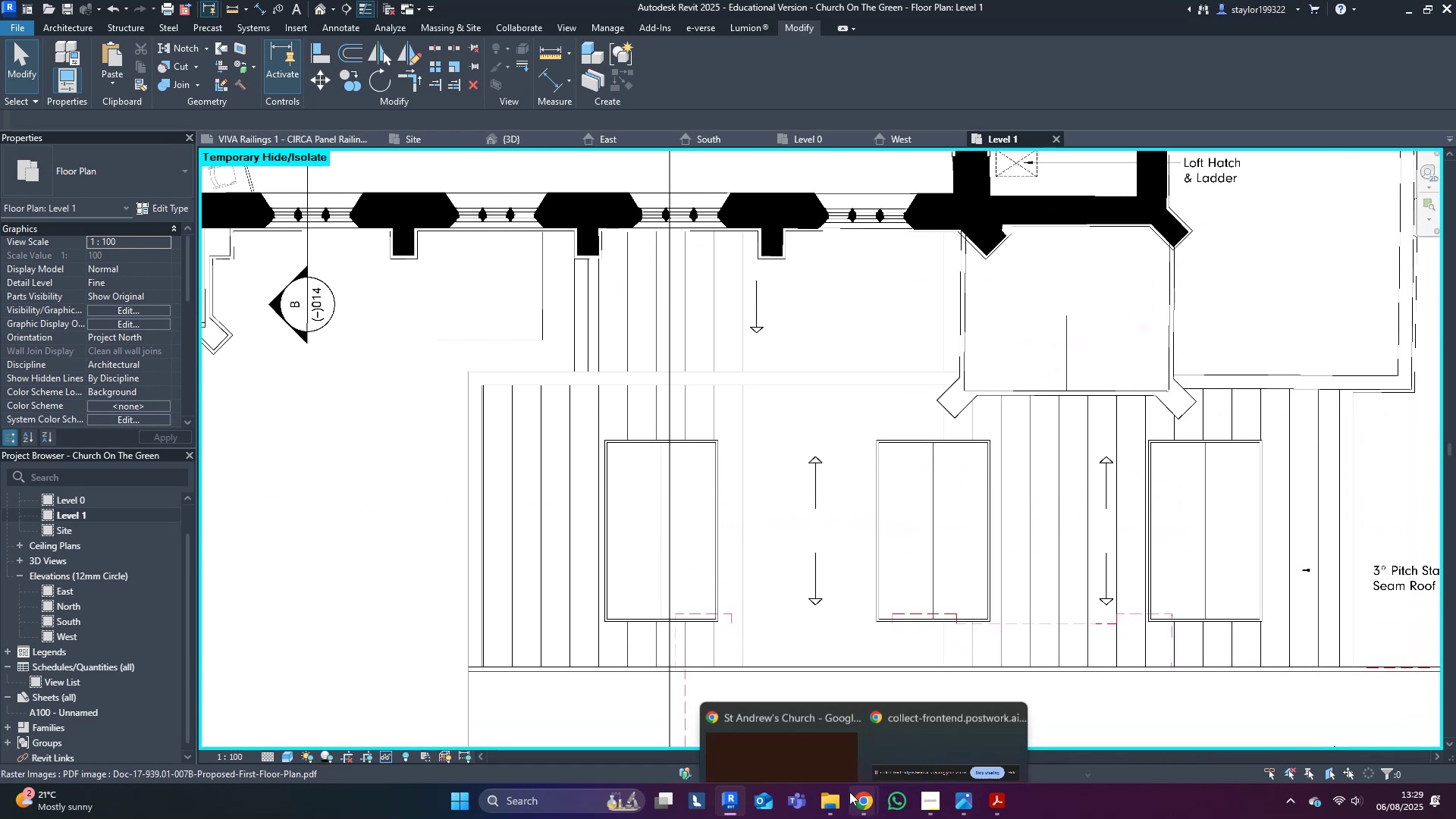 
left_click([999, 799])
 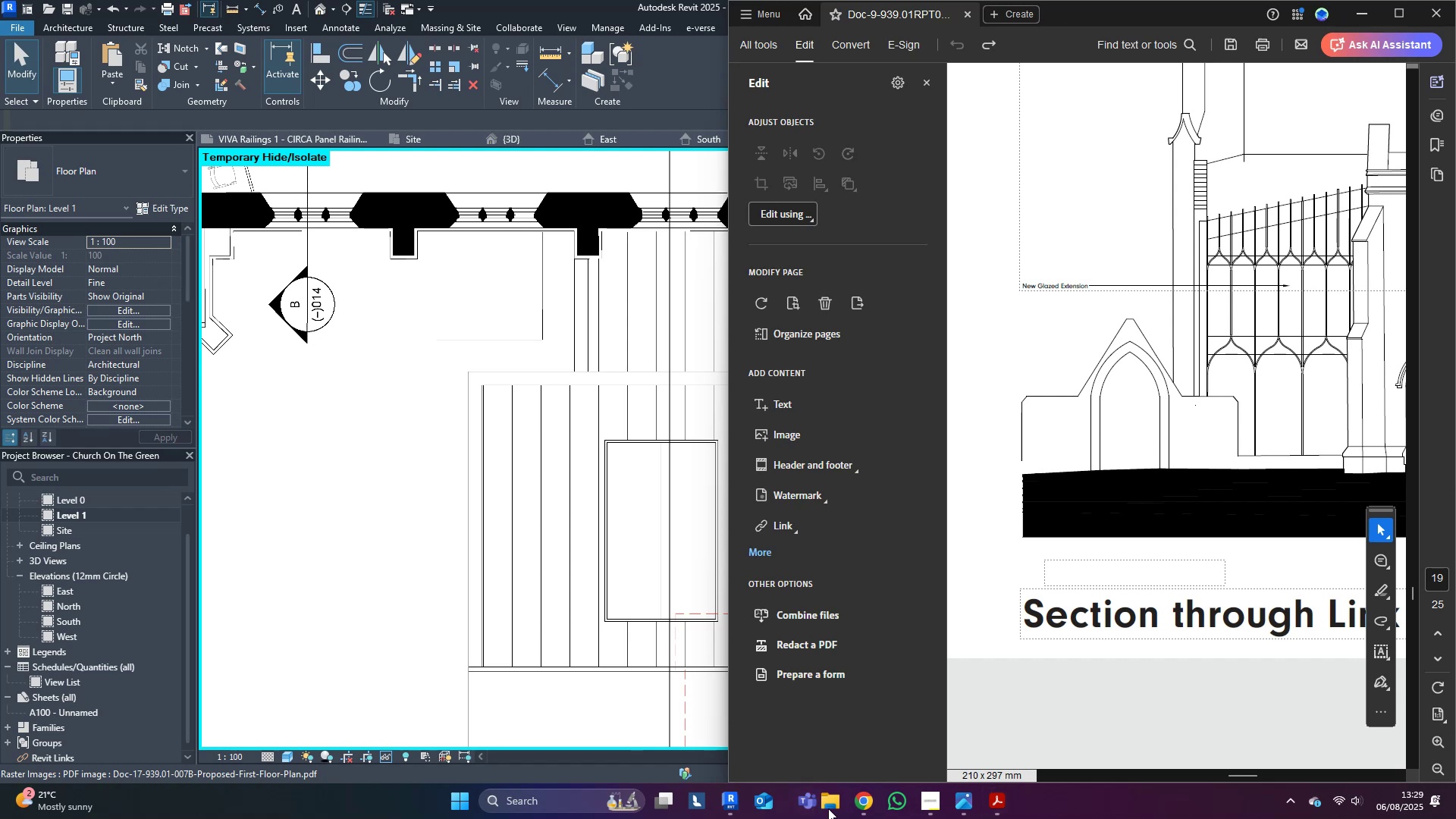 
left_click([827, 799])
 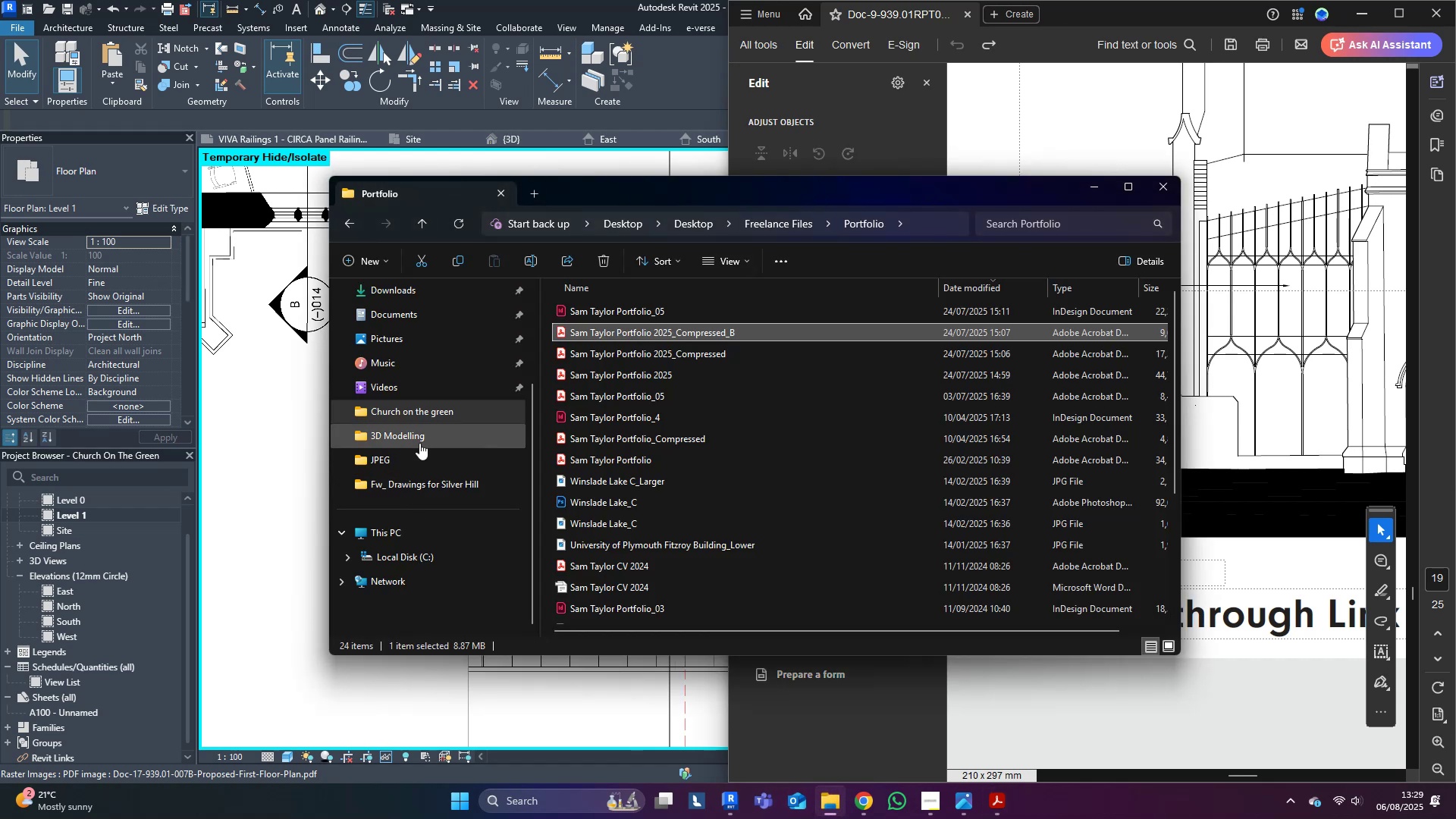 
double_click([429, 405])
 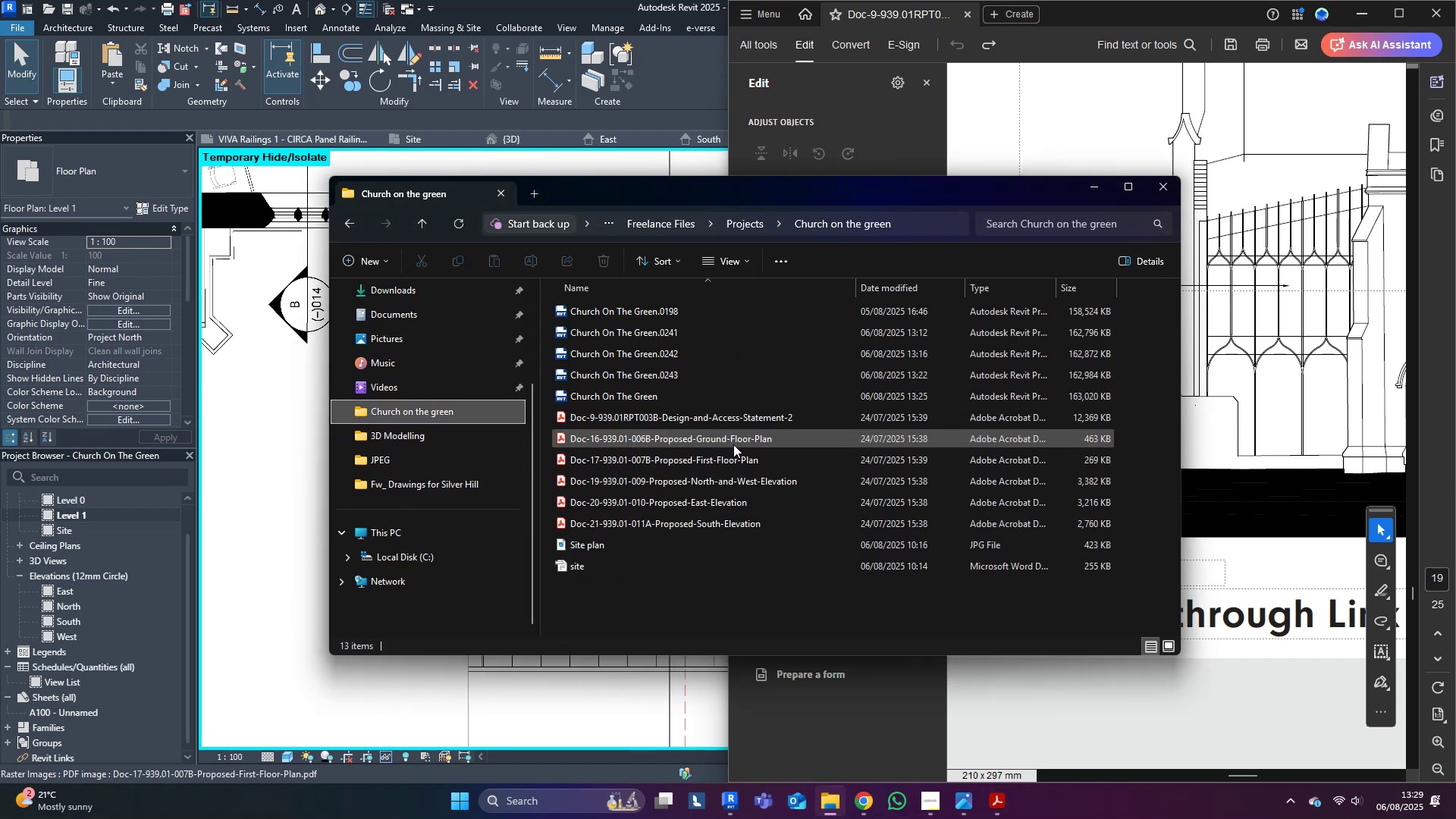 
left_click([736, 418])
 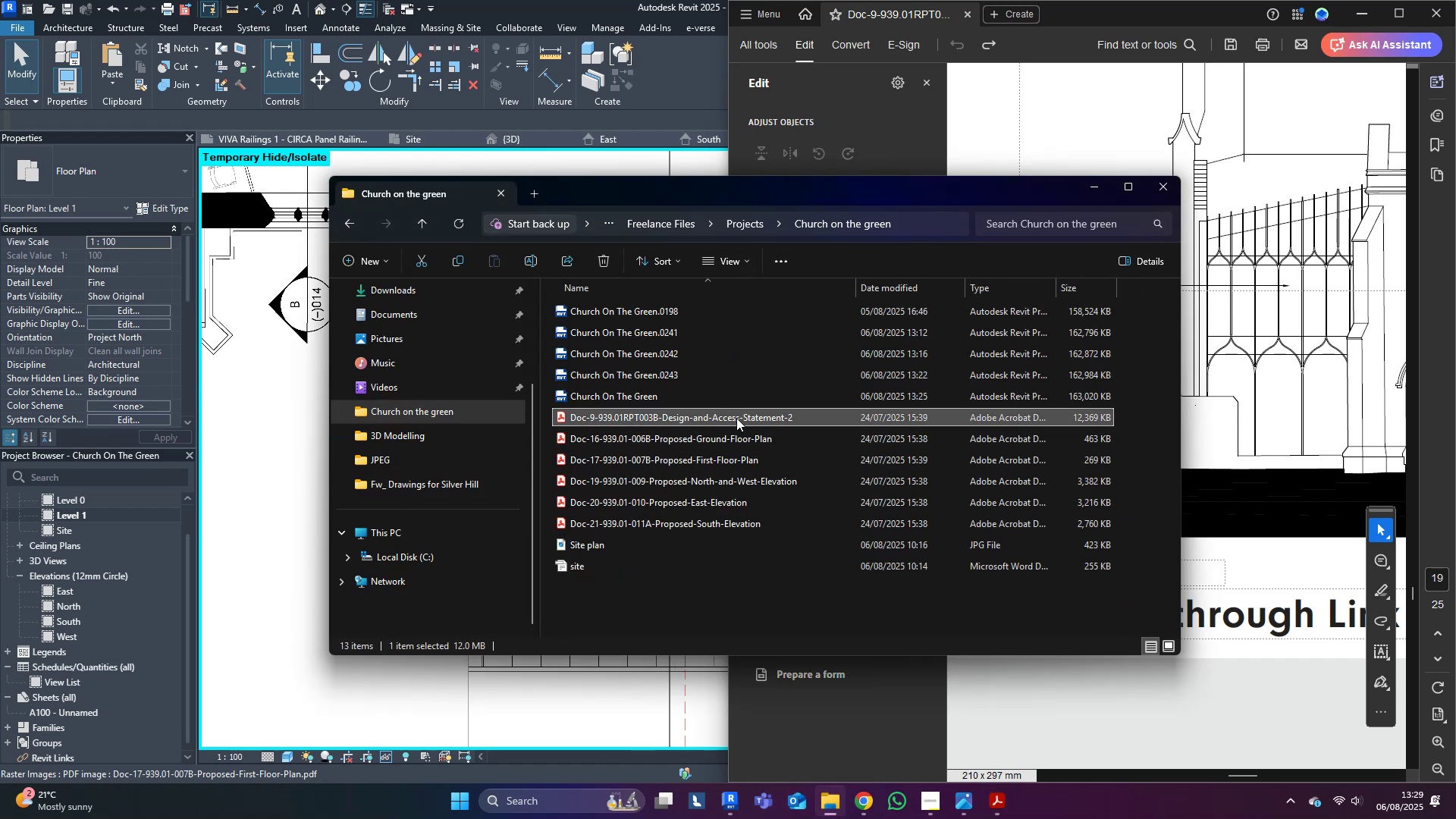 
double_click([736, 418])
 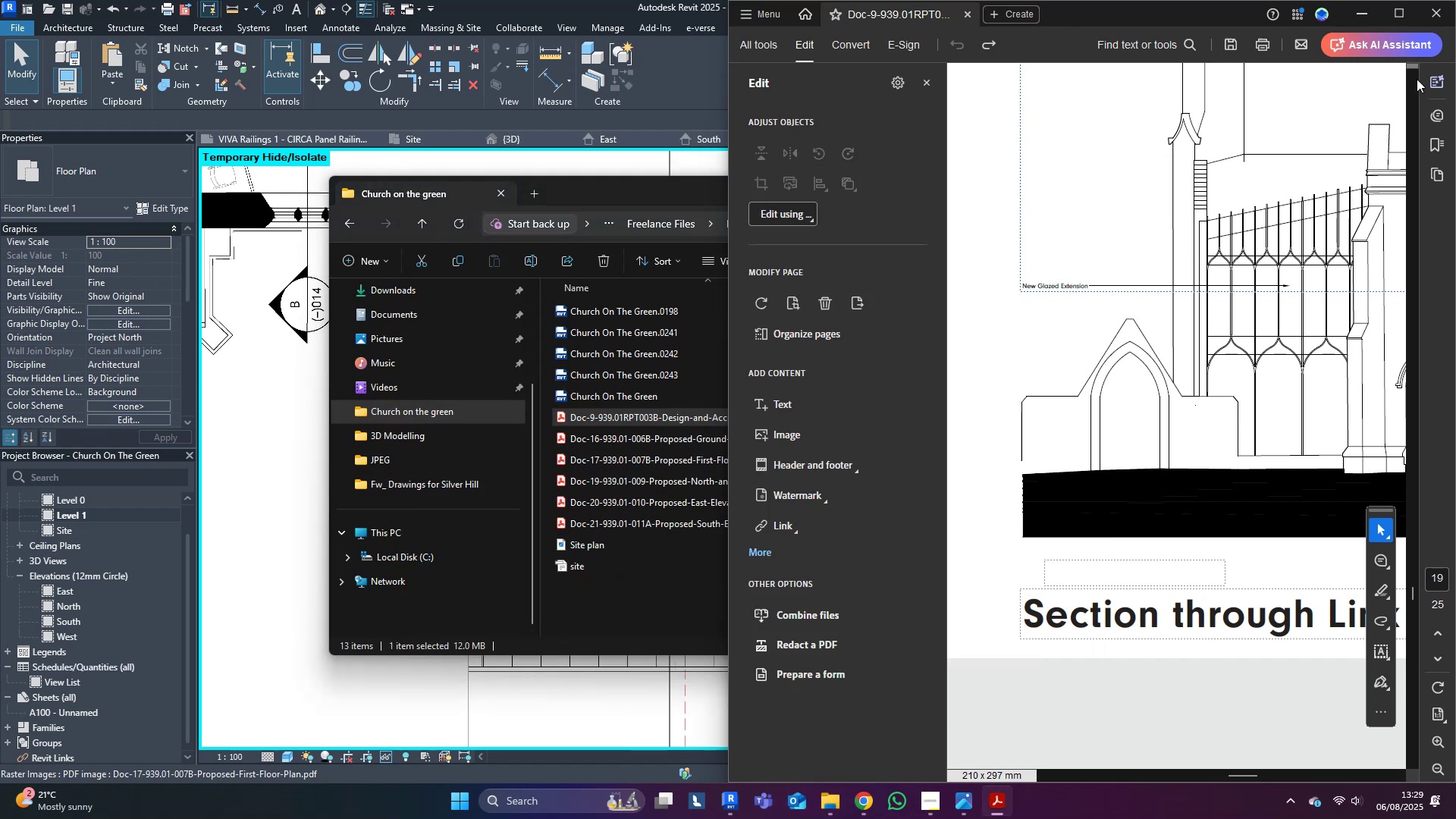 
left_click([1395, 24])
 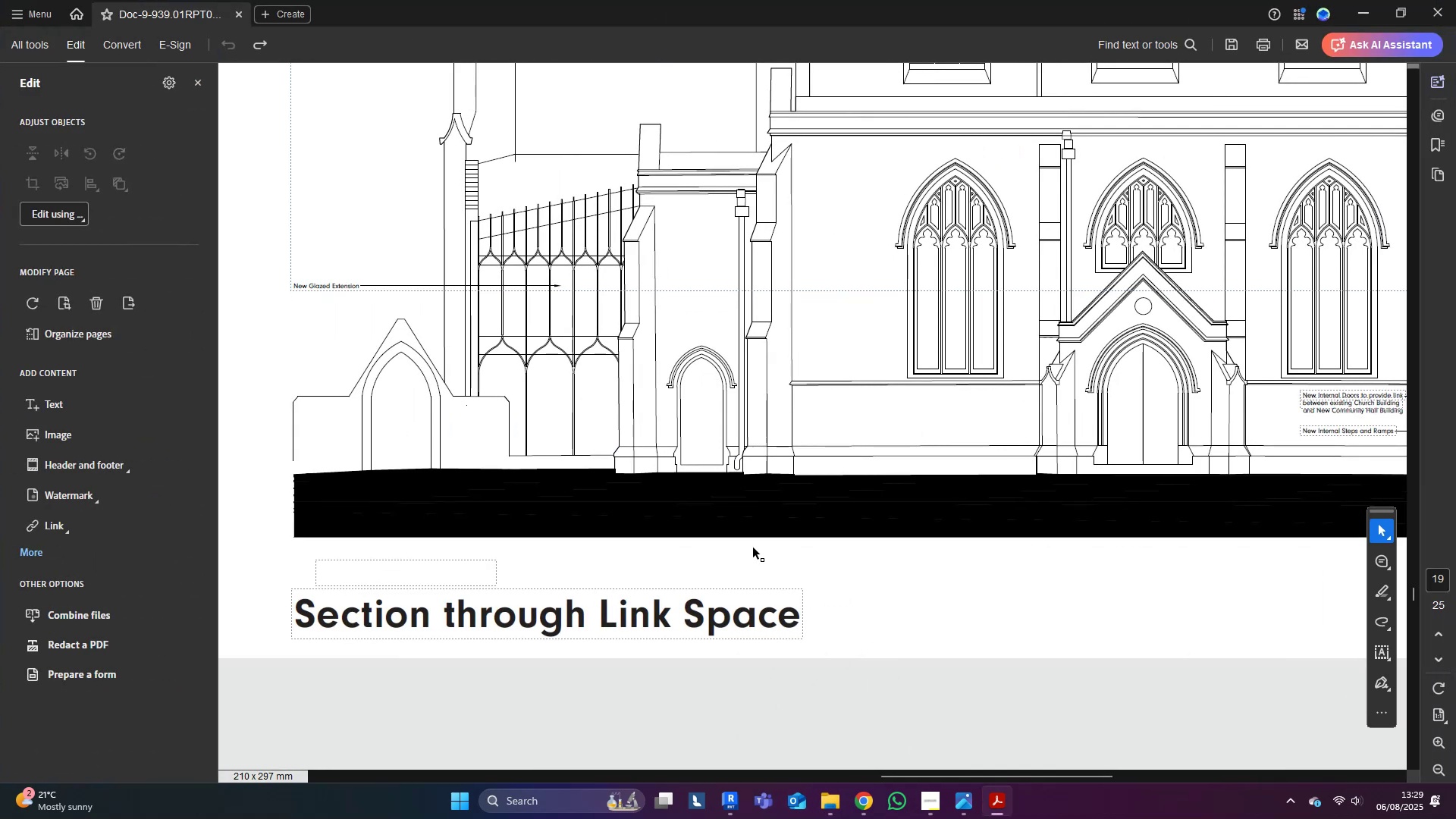 
hold_key(key=ControlLeft, duration=1.26)
scroll: coordinate [836, 598], scroll_direction: down, amount: 10.0
 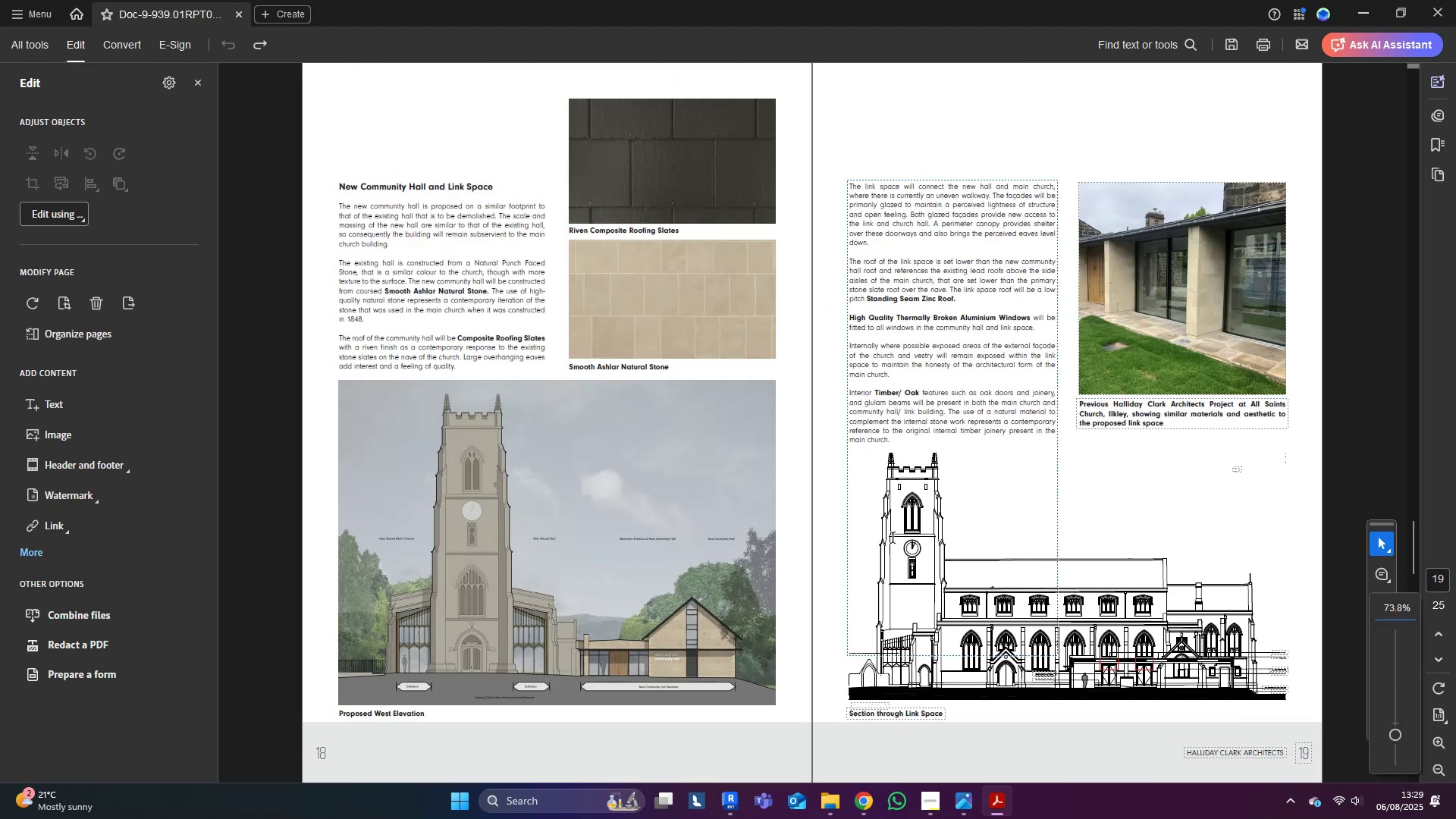 
scroll: coordinate [849, 542], scroll_direction: up, amount: 1.0
 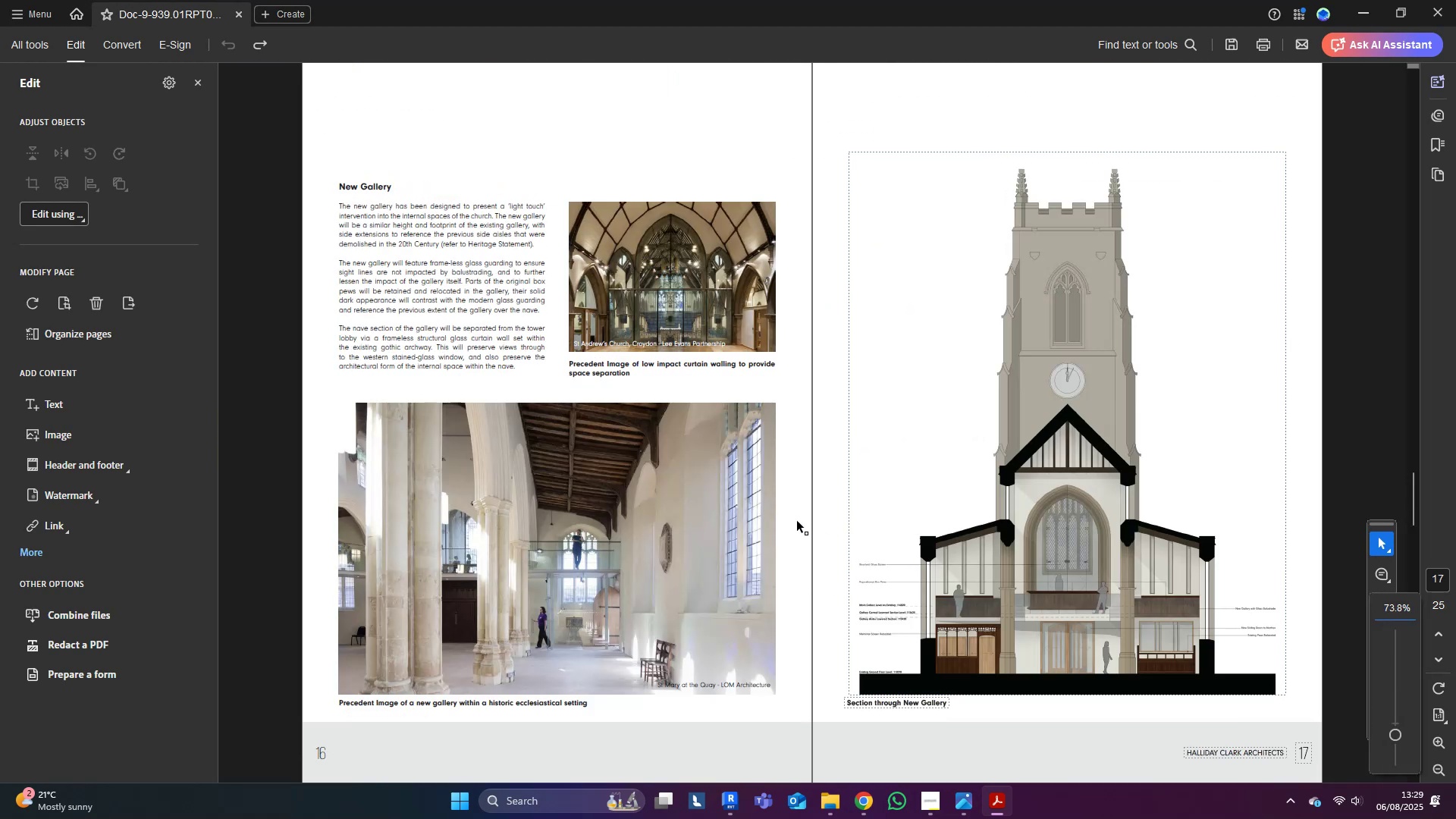 
scroll: coordinate [789, 515], scroll_direction: down, amount: 1.0
 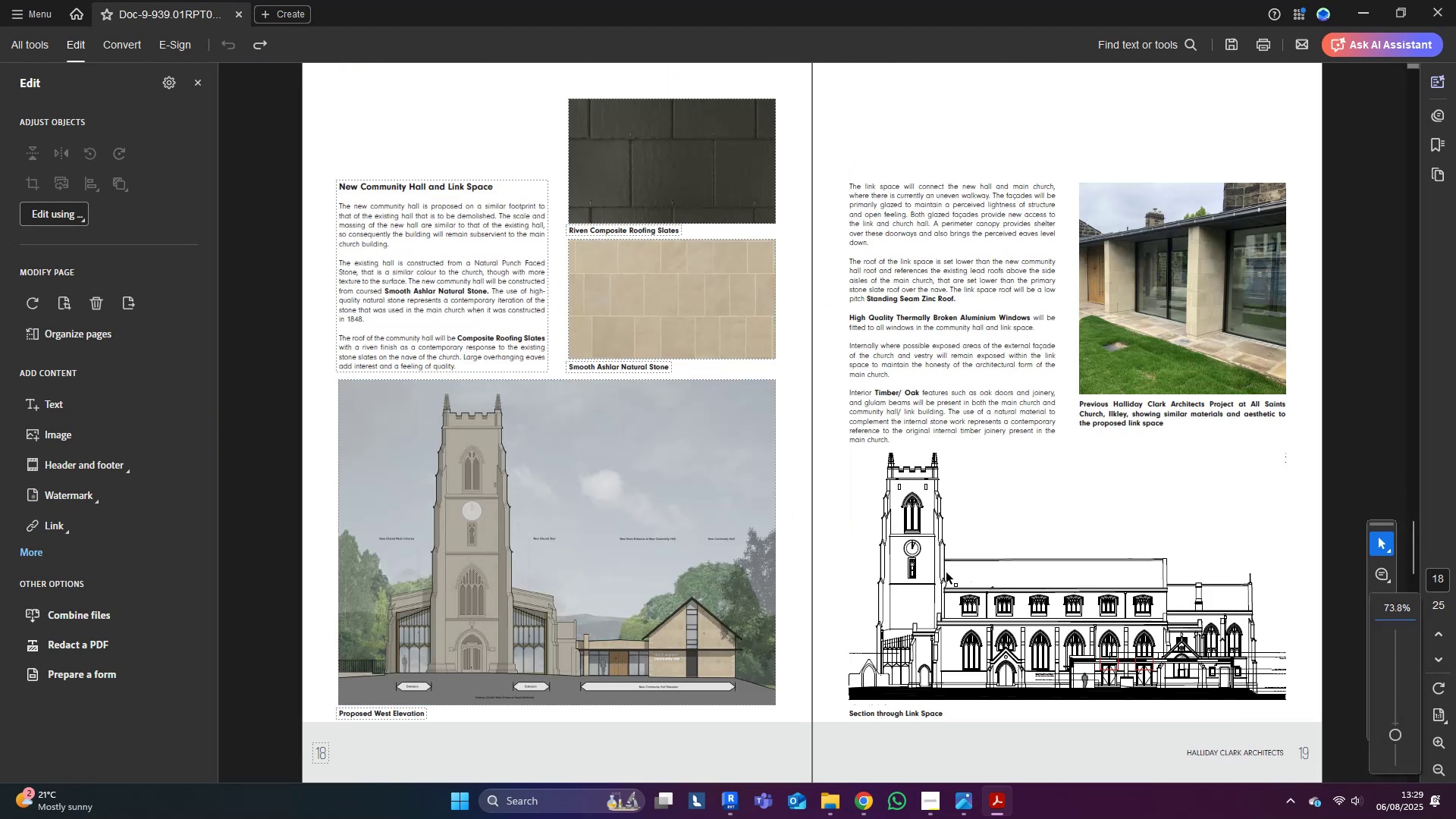 
scroll: coordinate [439, 555], scroll_direction: up, amount: 4.0
 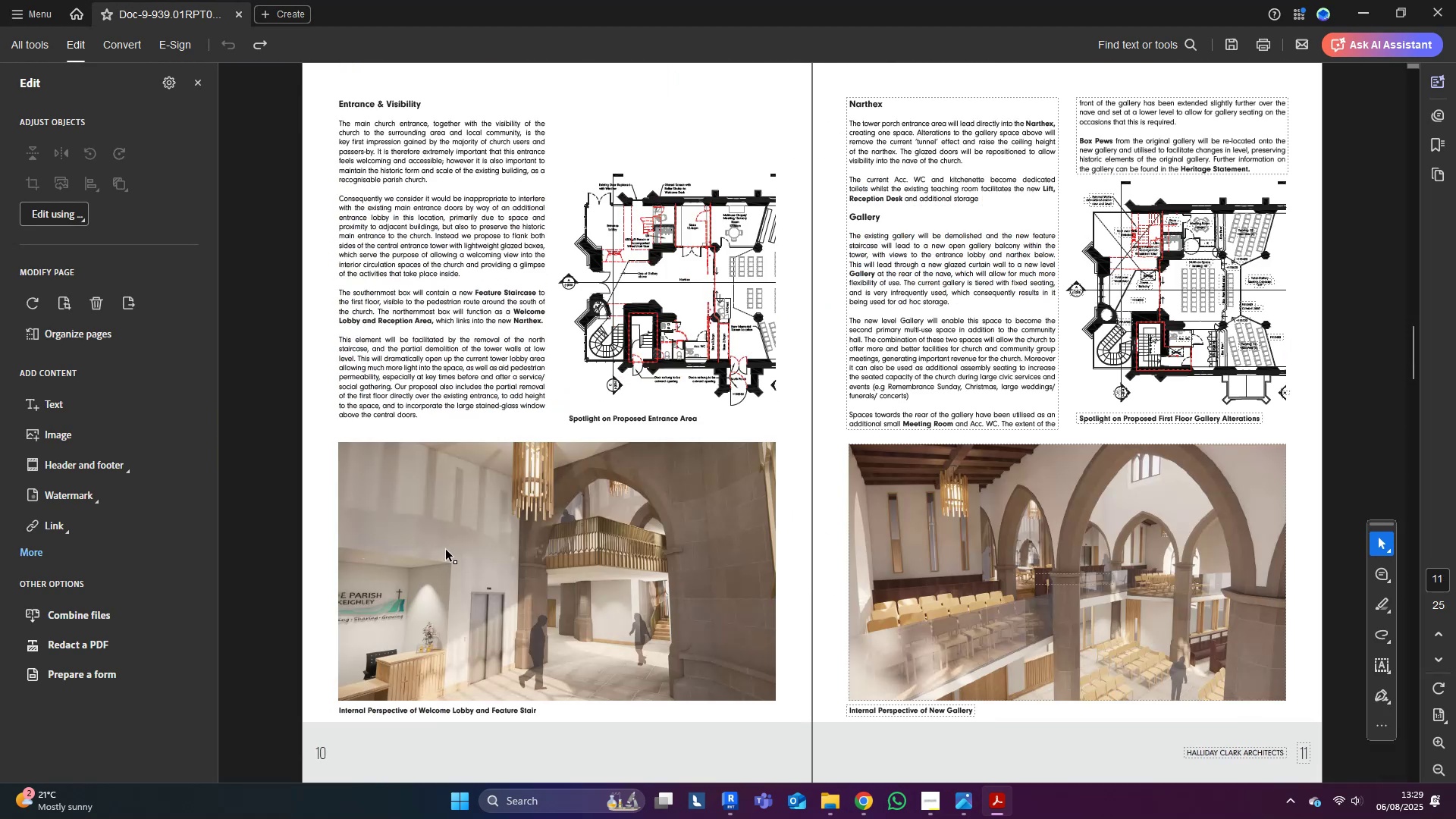 
scroll: coordinate [450, 526], scroll_direction: down, amount: 6.0
 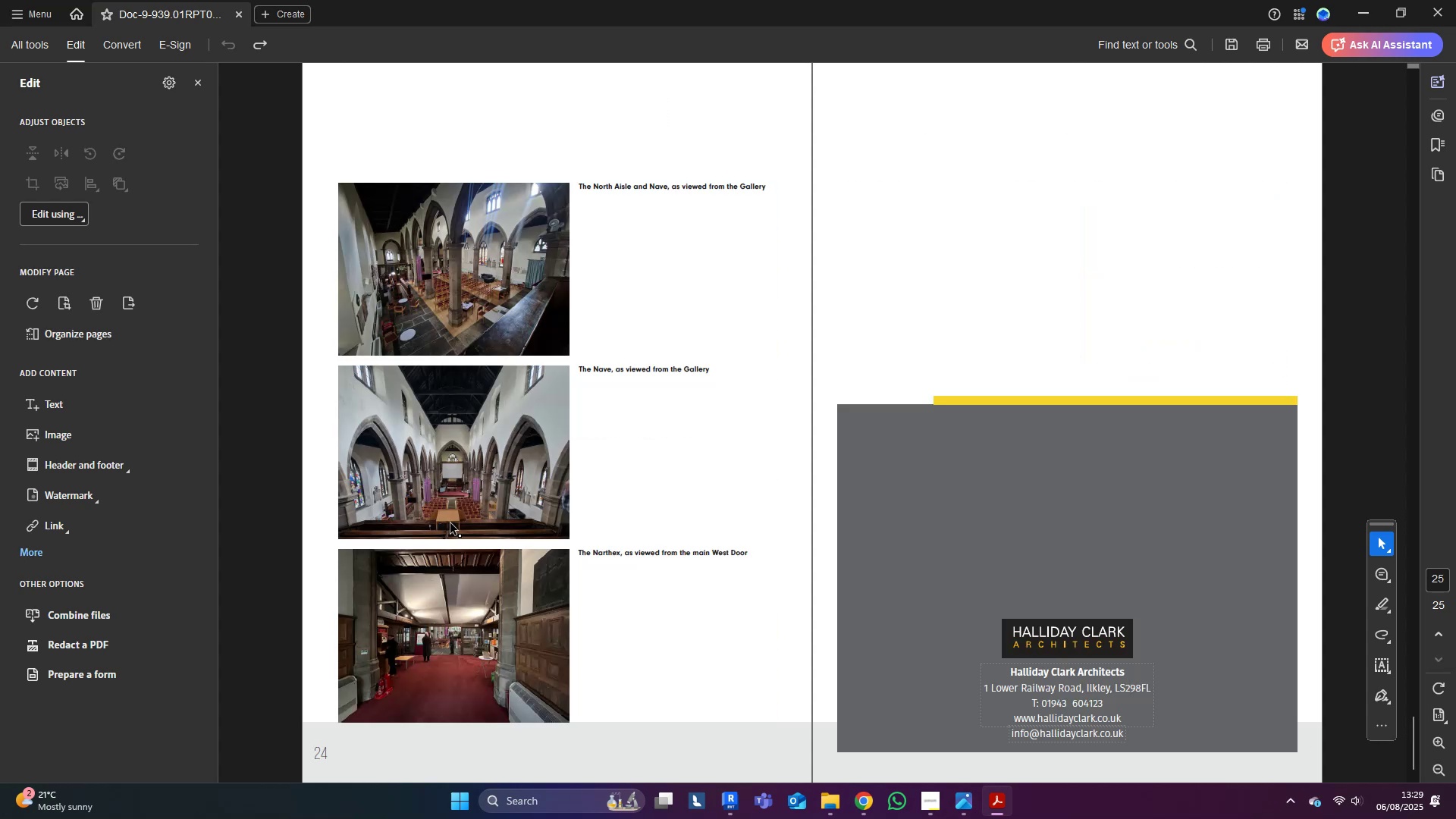 
scroll: coordinate [447, 515], scroll_direction: up, amount: 19.0
 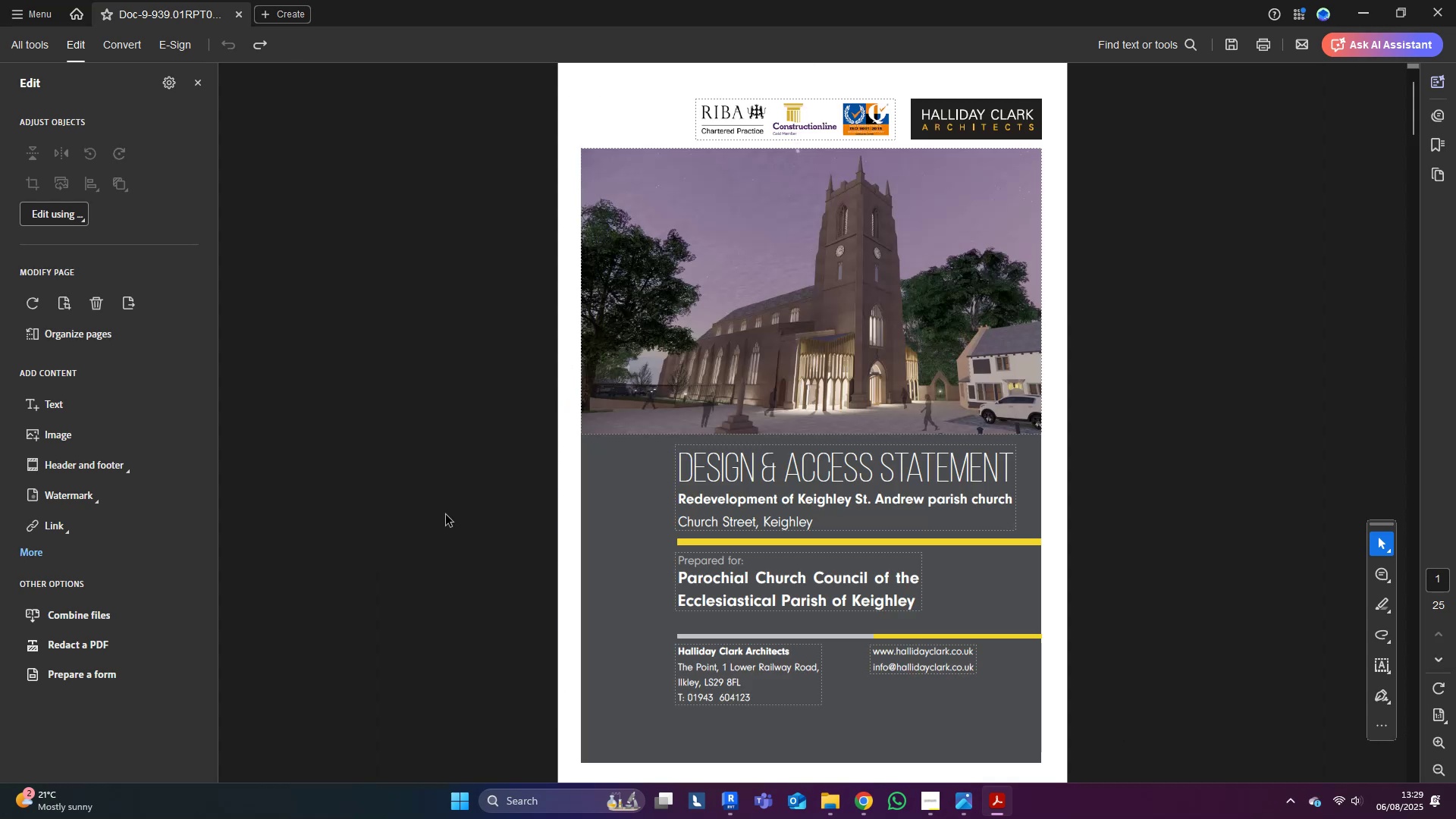 
scroll: coordinate [445, 511], scroll_direction: down, amount: 6.0
 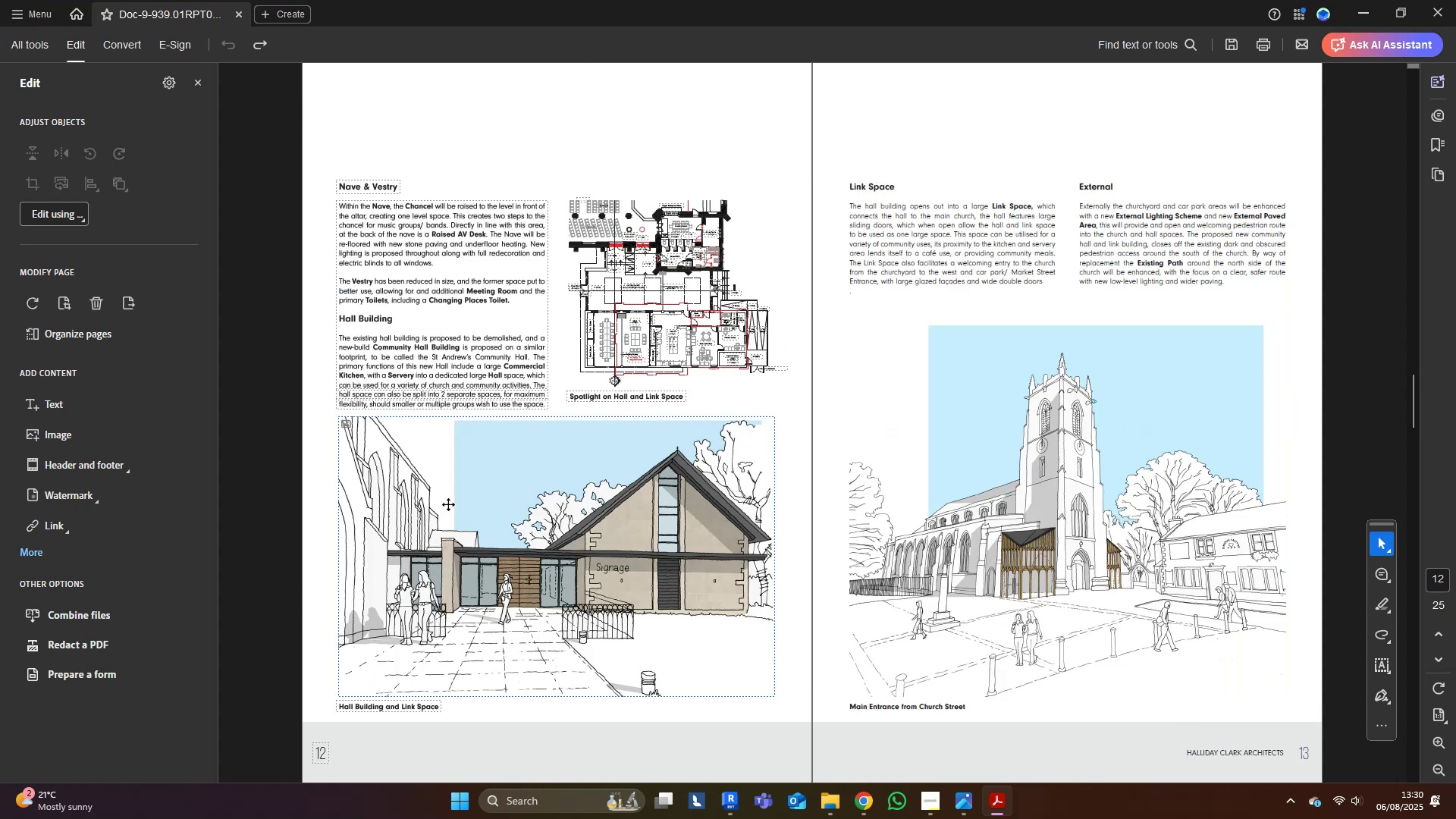 
hold_key(key=ControlLeft, duration=1.5)
scroll: coordinate [343, 550], scroll_direction: up, amount: 9.0
 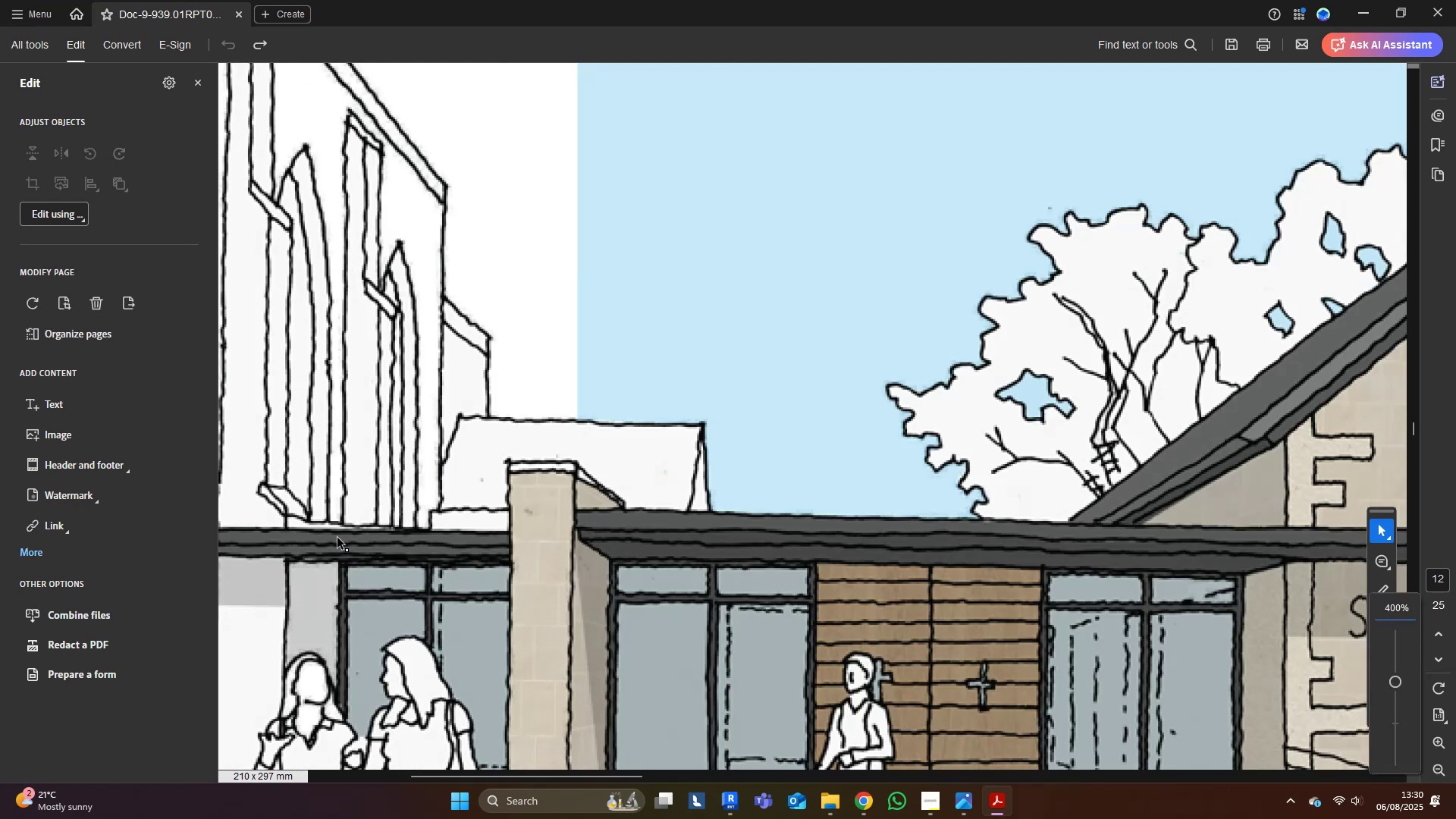 
scroll: coordinate [303, 532], scroll_direction: down, amount: 2.0
 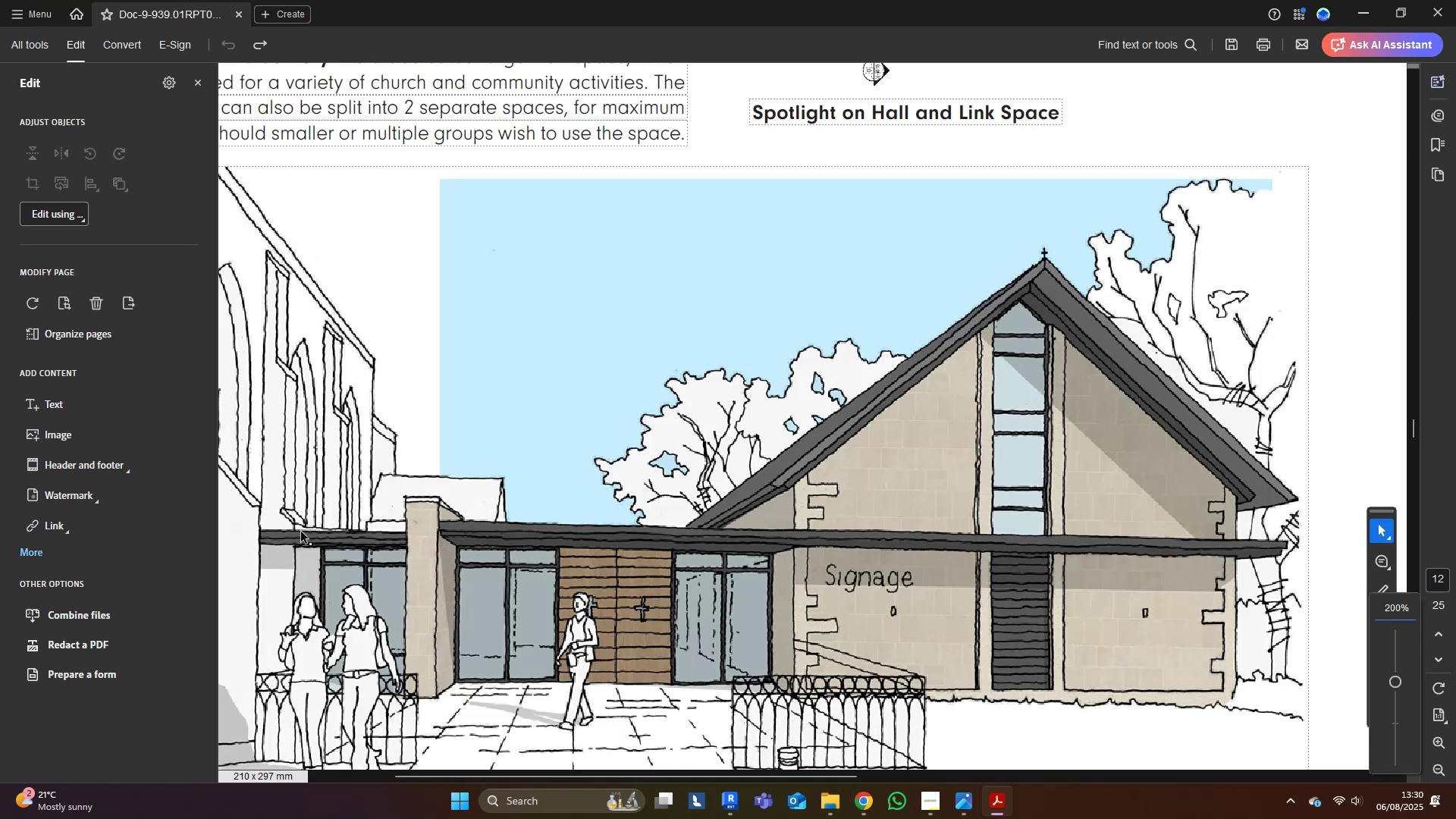 
key(Control+ControlLeft)
 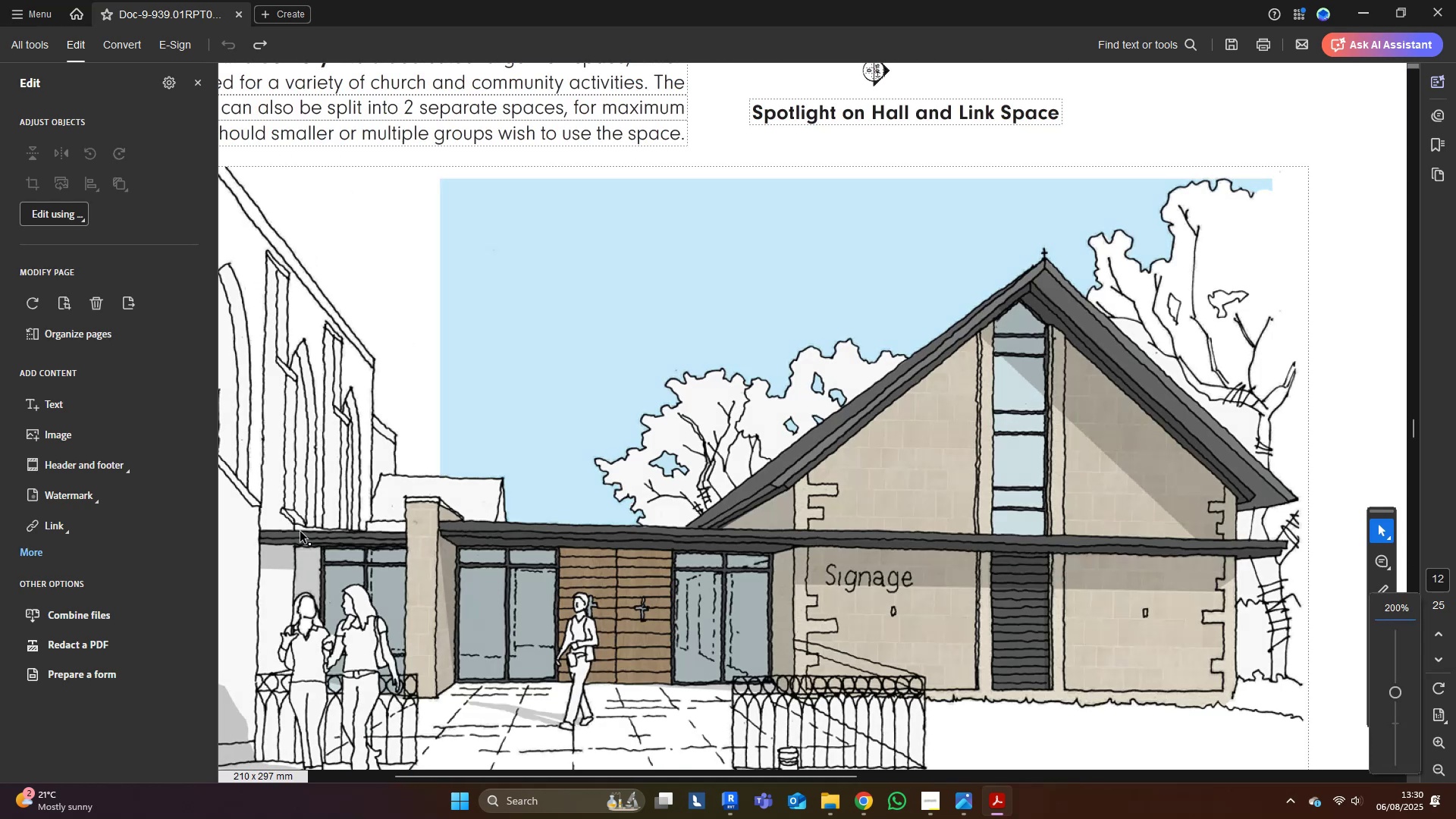 
key(Control+ControlLeft)
 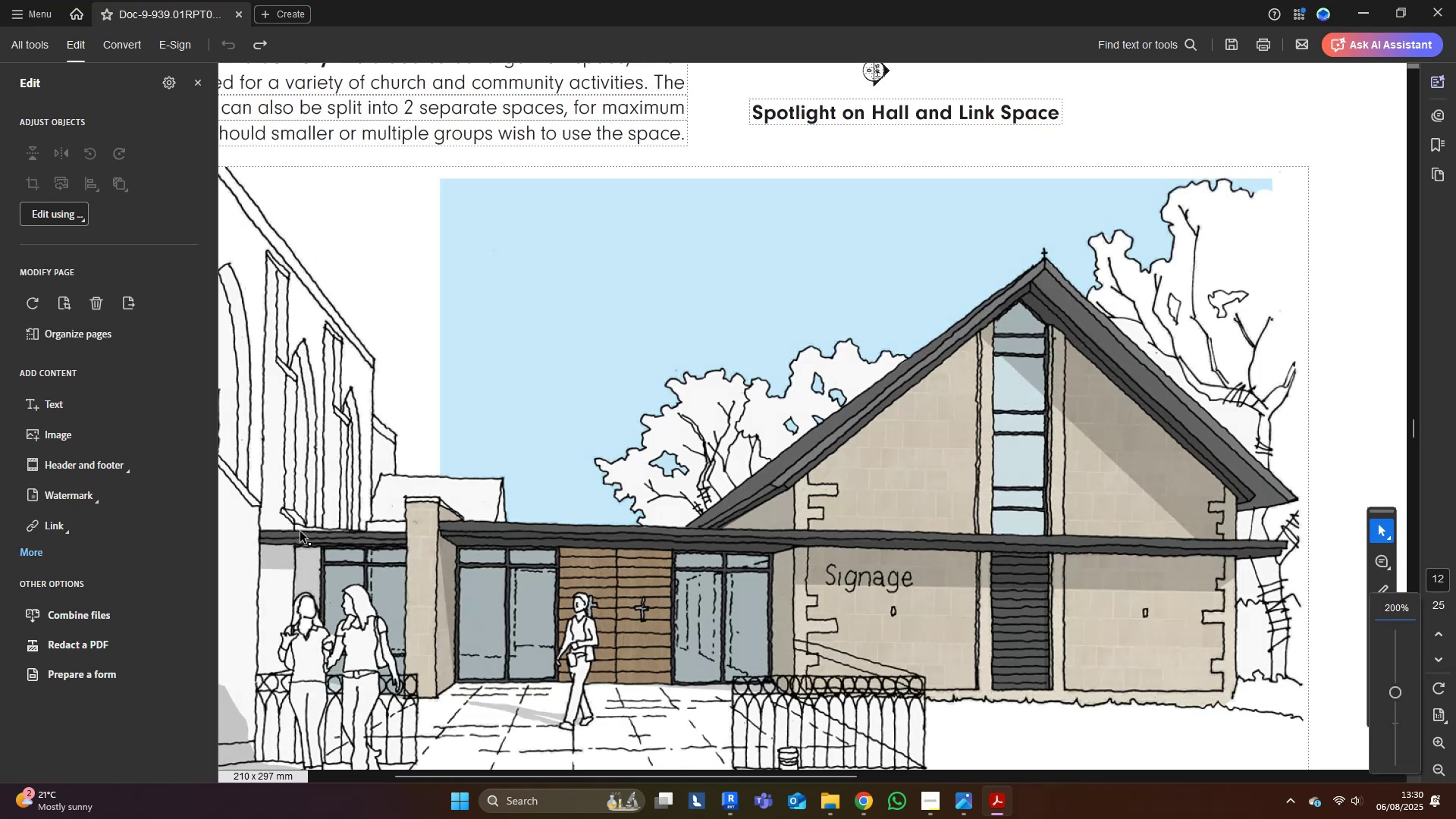 
key(Control+ControlLeft)
 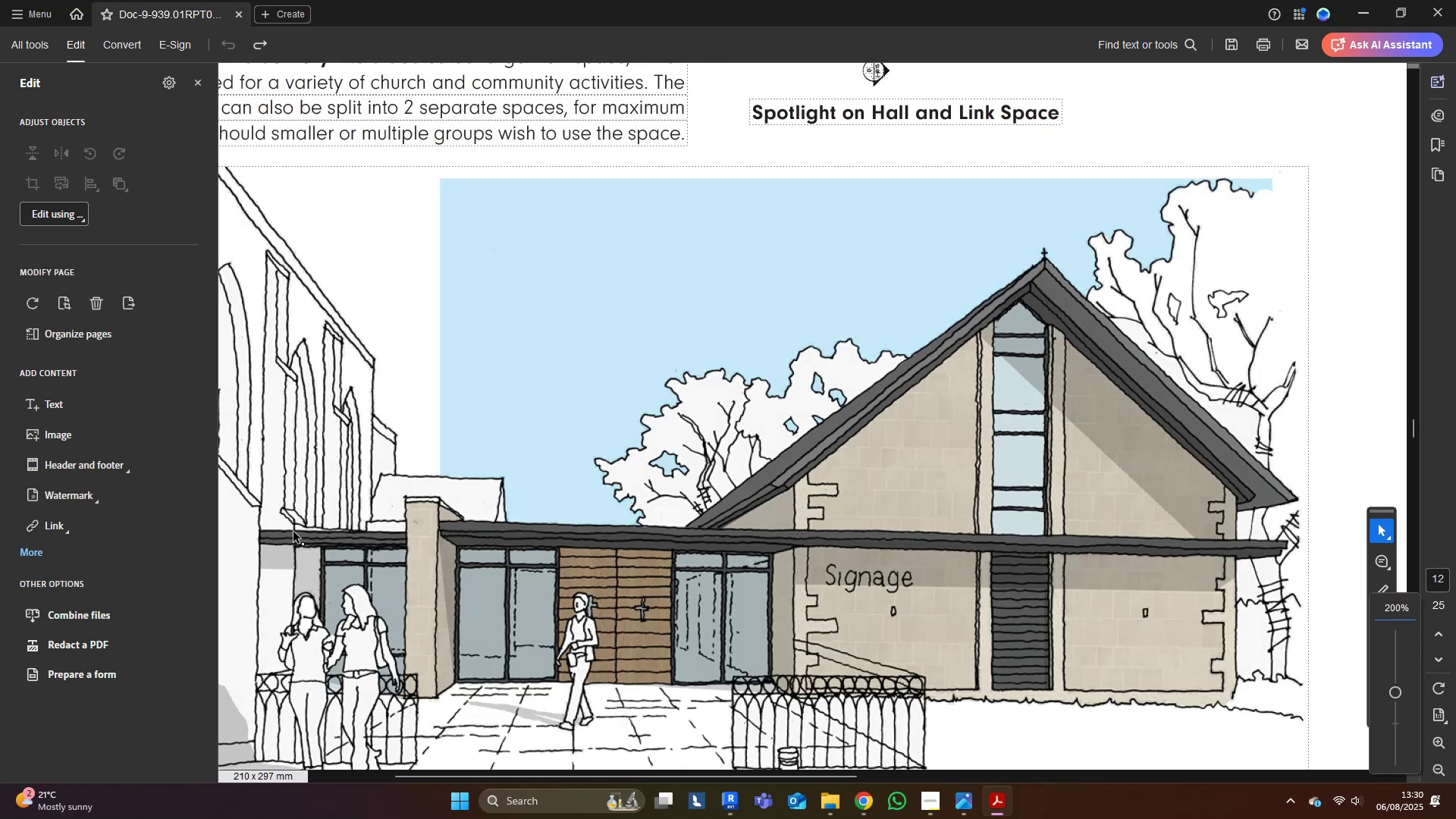 
key(Control+ControlLeft)
 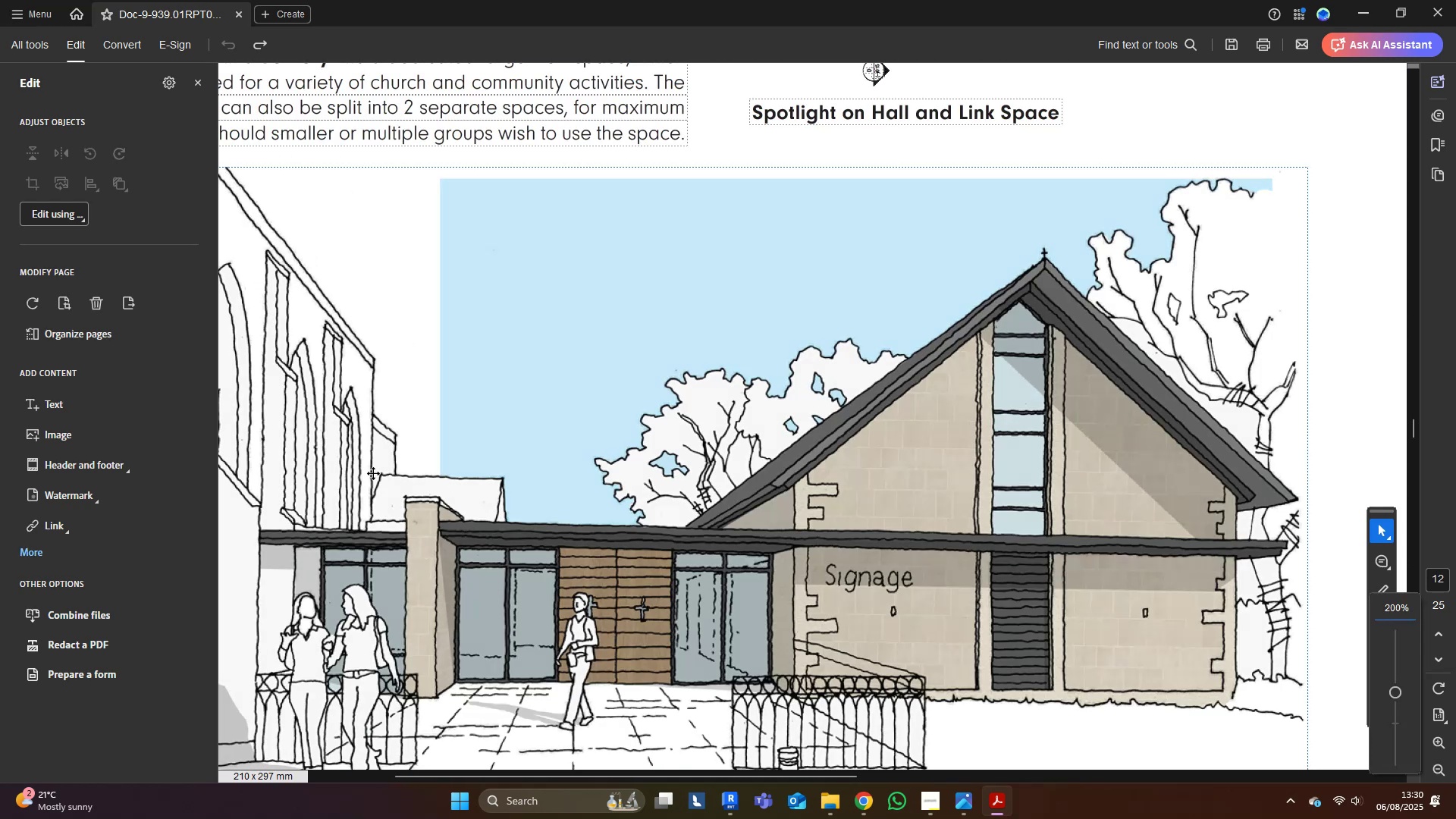 
scroll: coordinate [413, 492], scroll_direction: down, amount: 7.0
 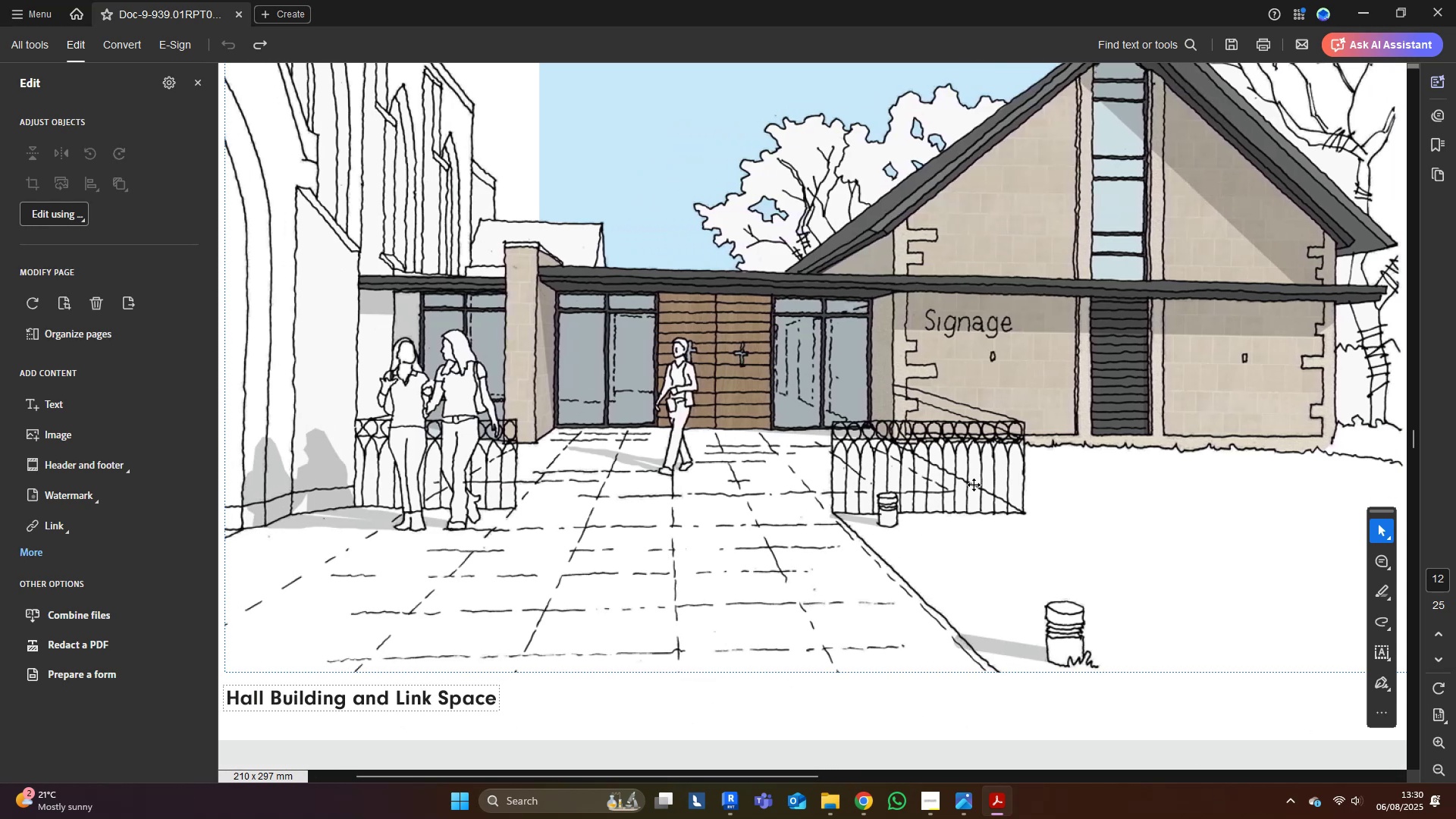 
wait(5.06)
 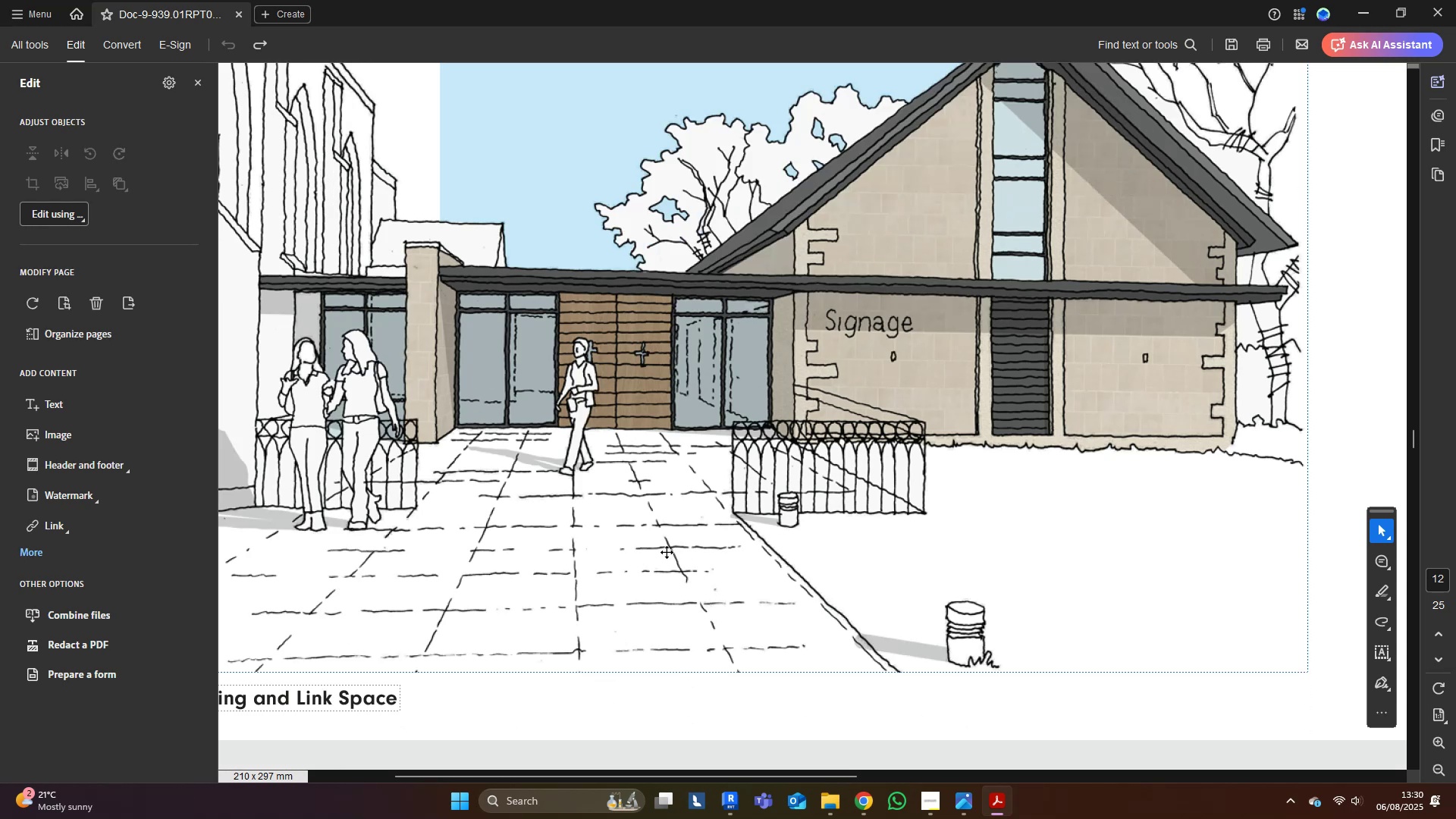 
left_click([1368, 17])
 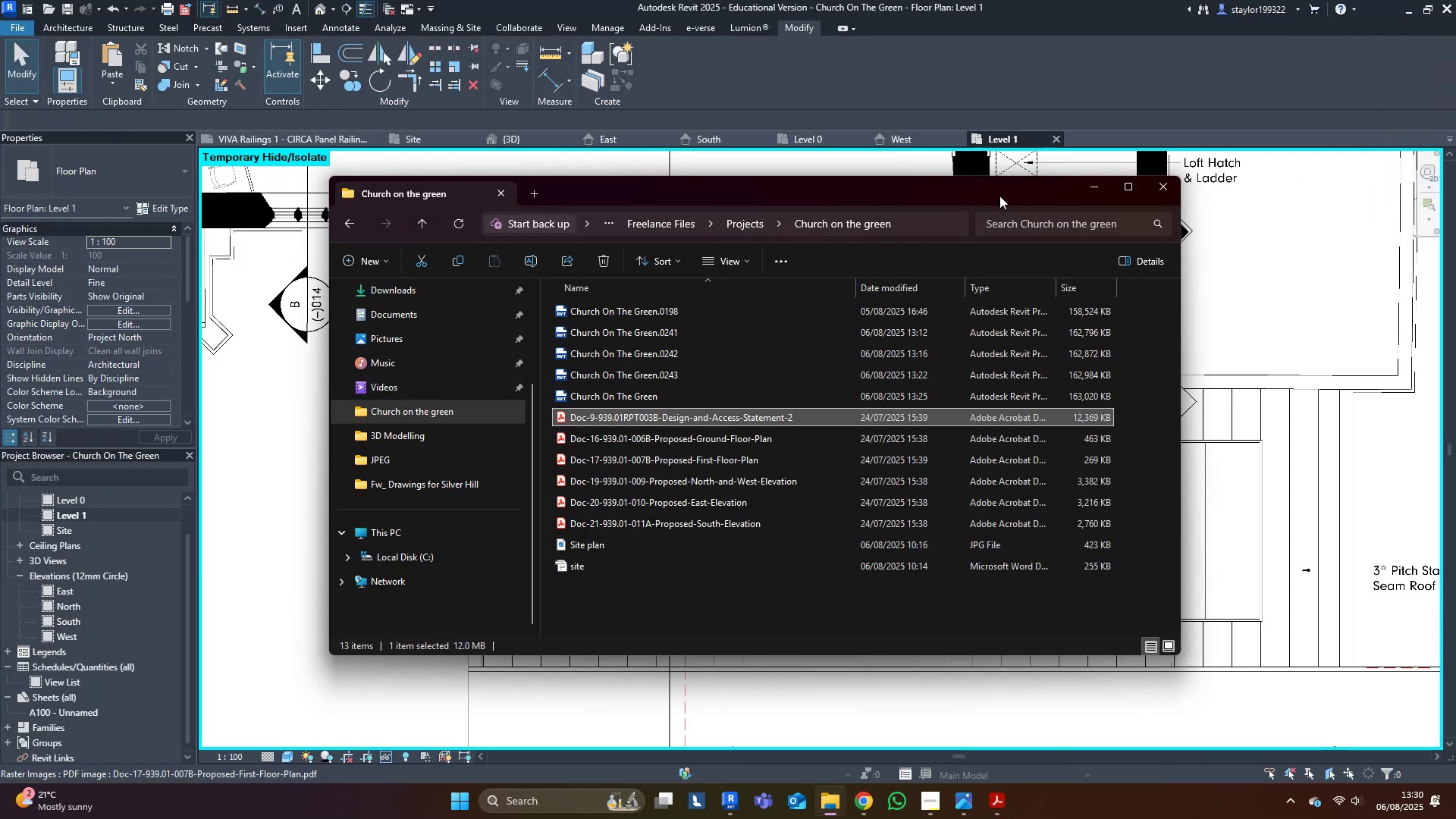 
left_click([968, 0])
 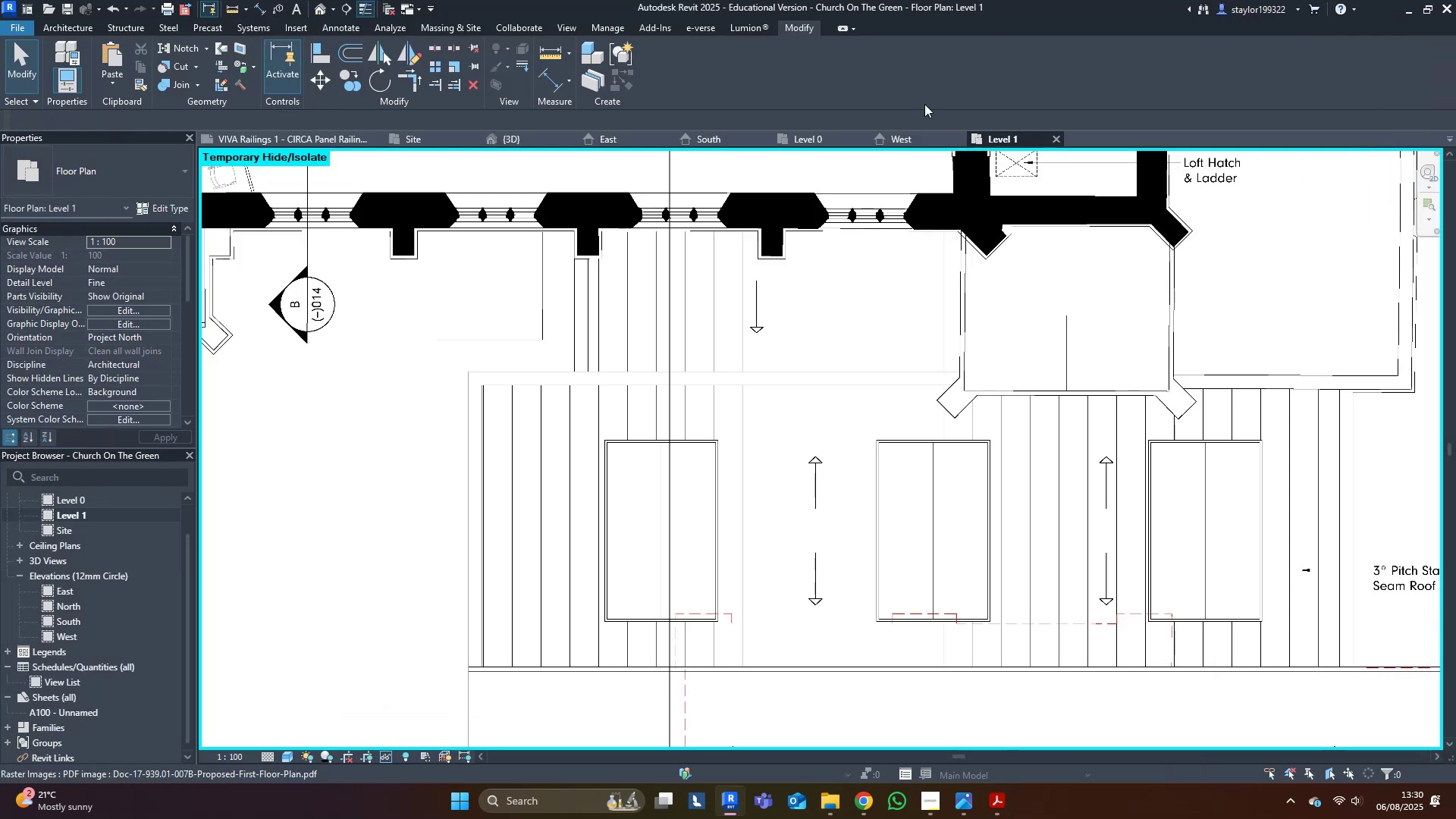 
scroll: coordinate [956, 451], scroll_direction: down, amount: 8.0
 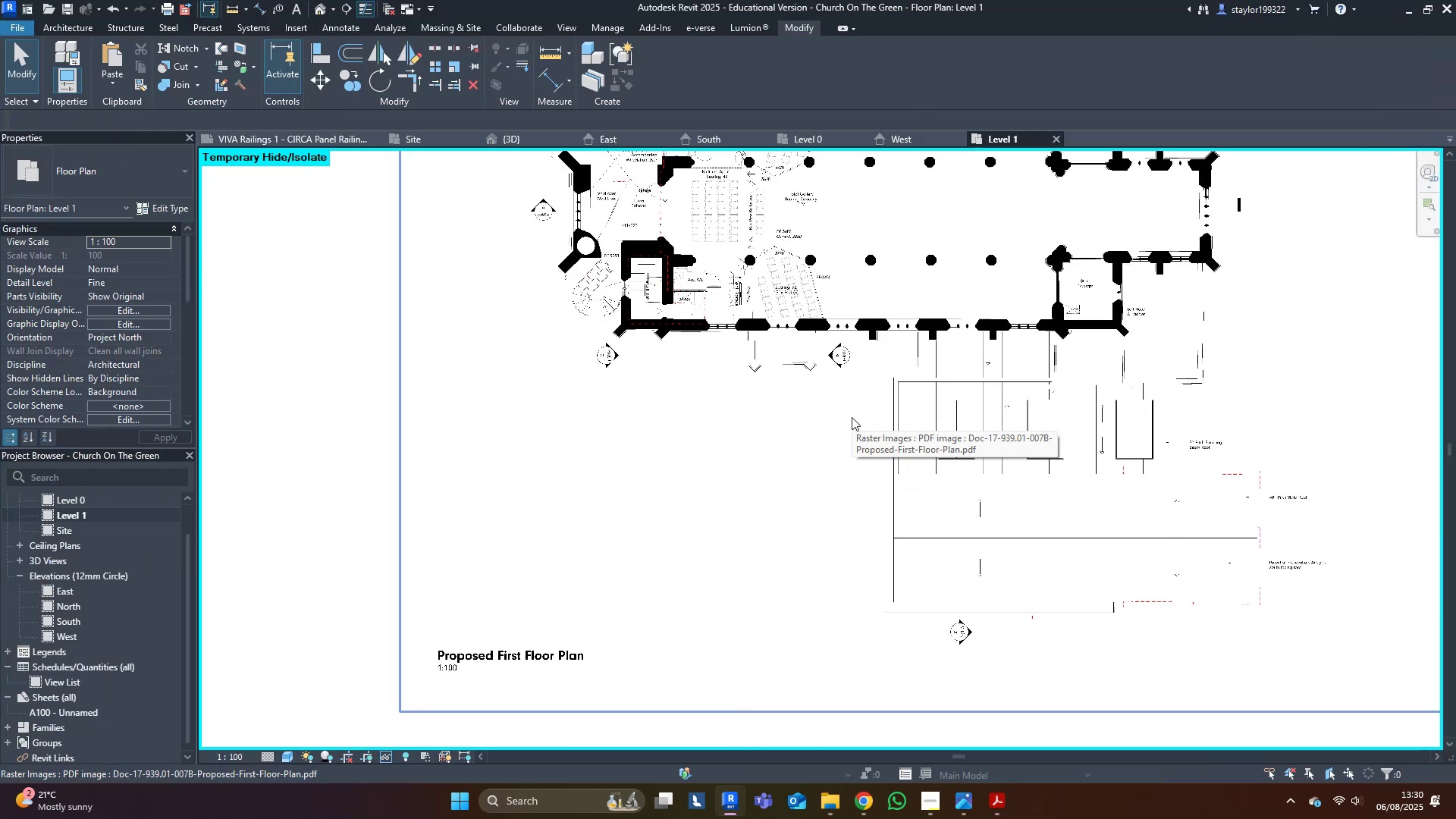 
scroll: coordinate [736, 415], scroll_direction: up, amount: 14.0
 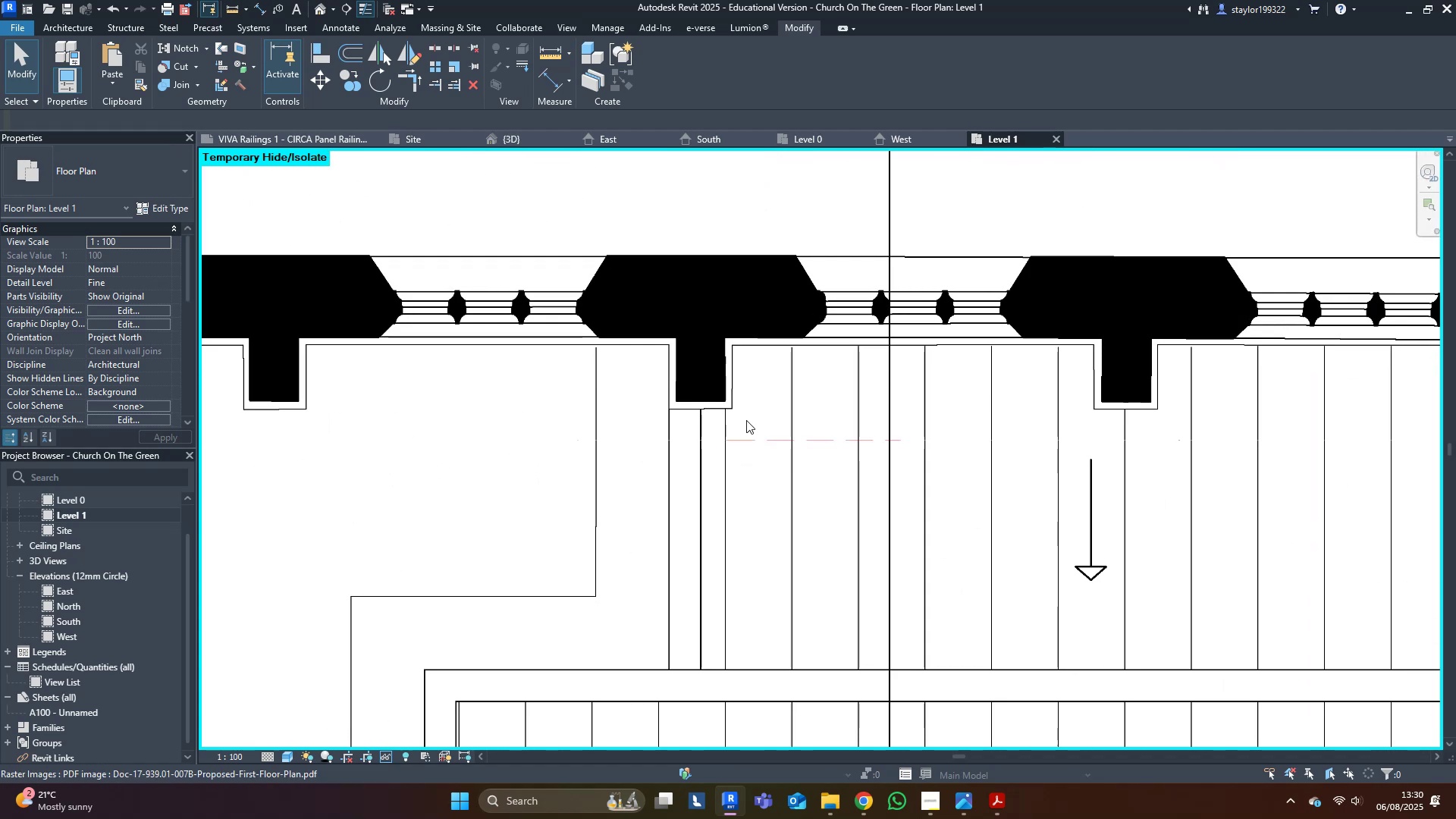 
type(sdwfsd)
 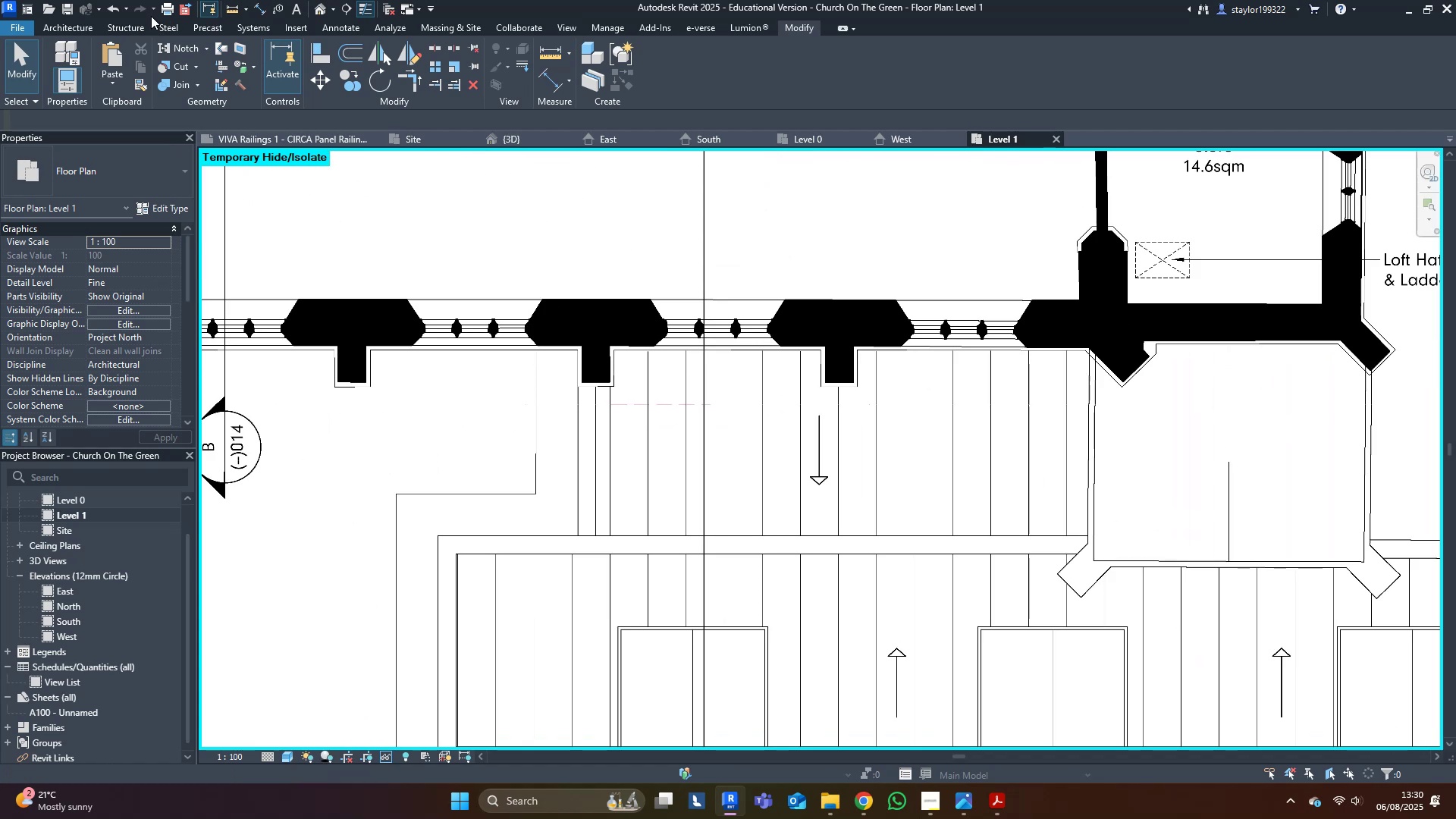 
scroll: coordinate [695, 385], scroll_direction: down, amount: 4.0
 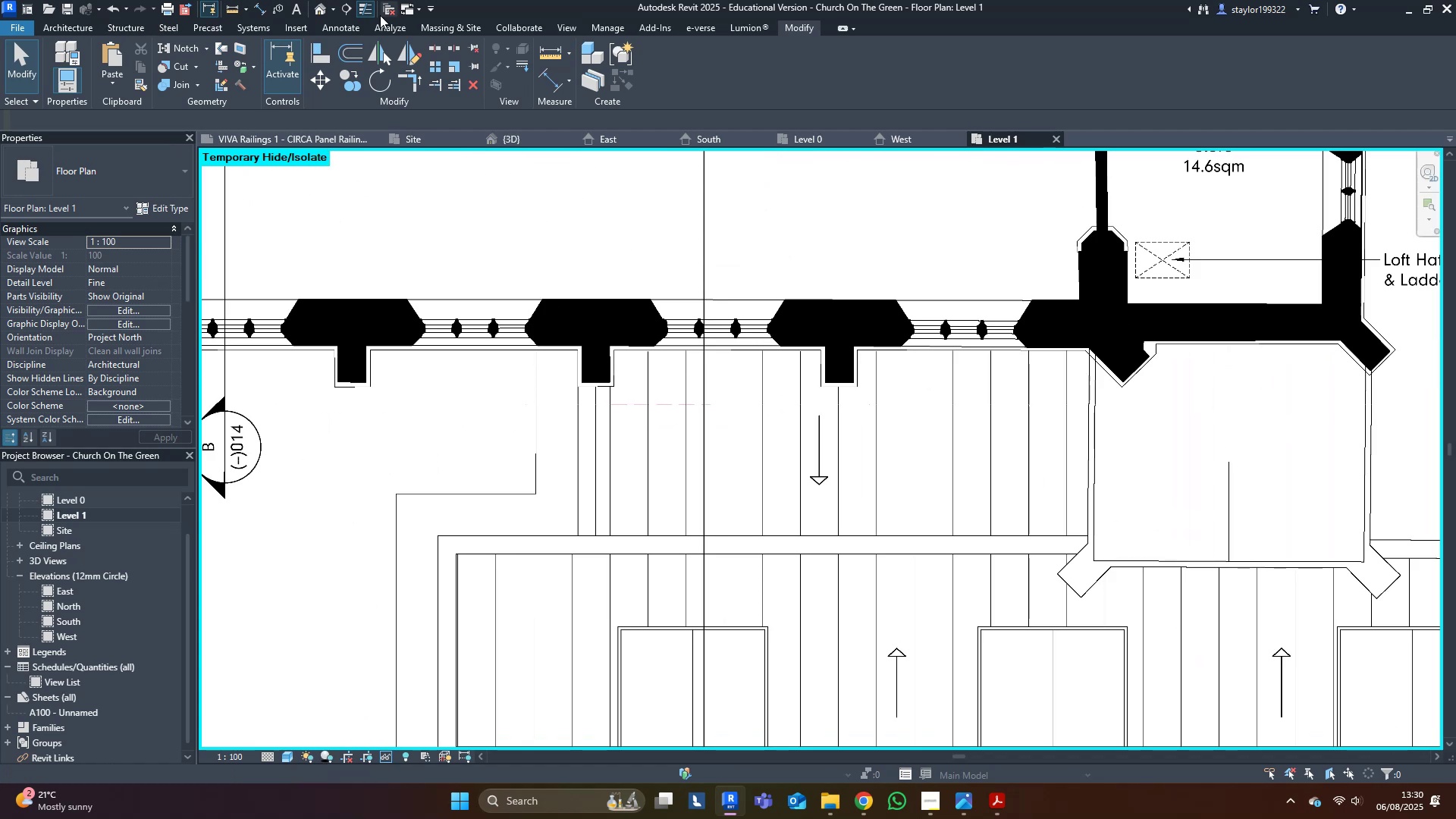 
left_click([520, 142])
 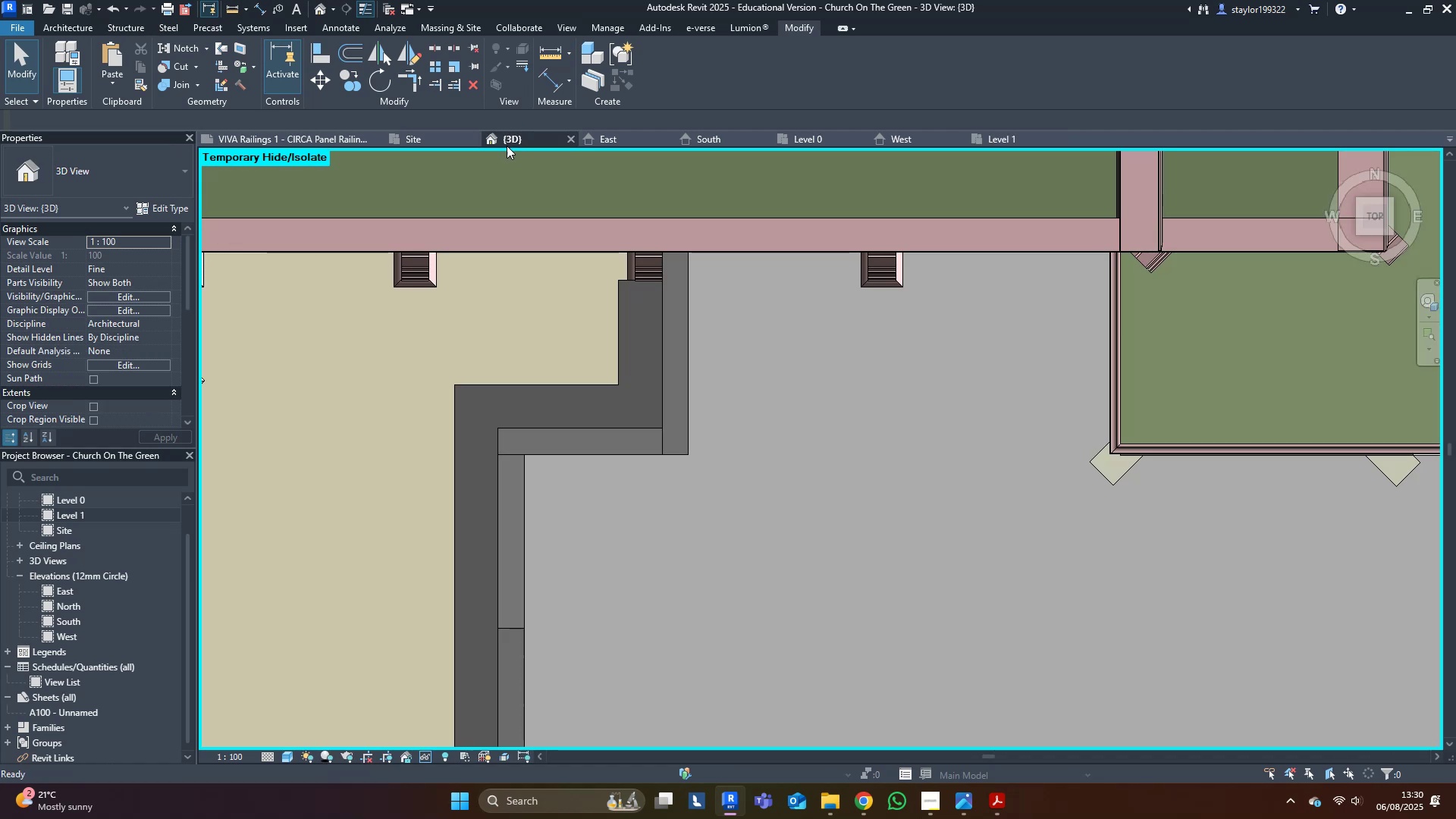 
scroll: coordinate [586, 397], scroll_direction: down, amount: 5.0
 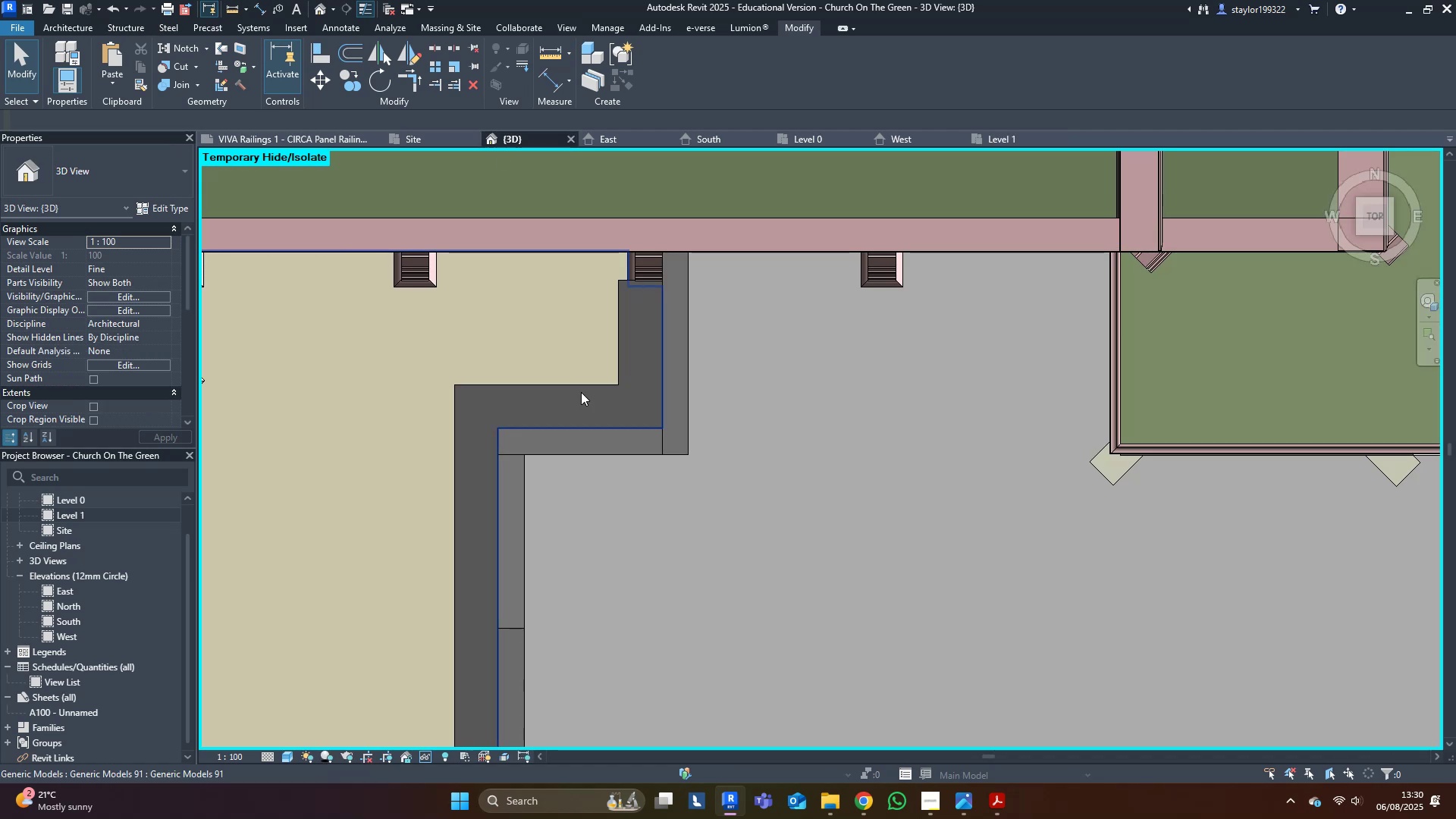 
hold_key(key=ShiftLeft, duration=0.7)
 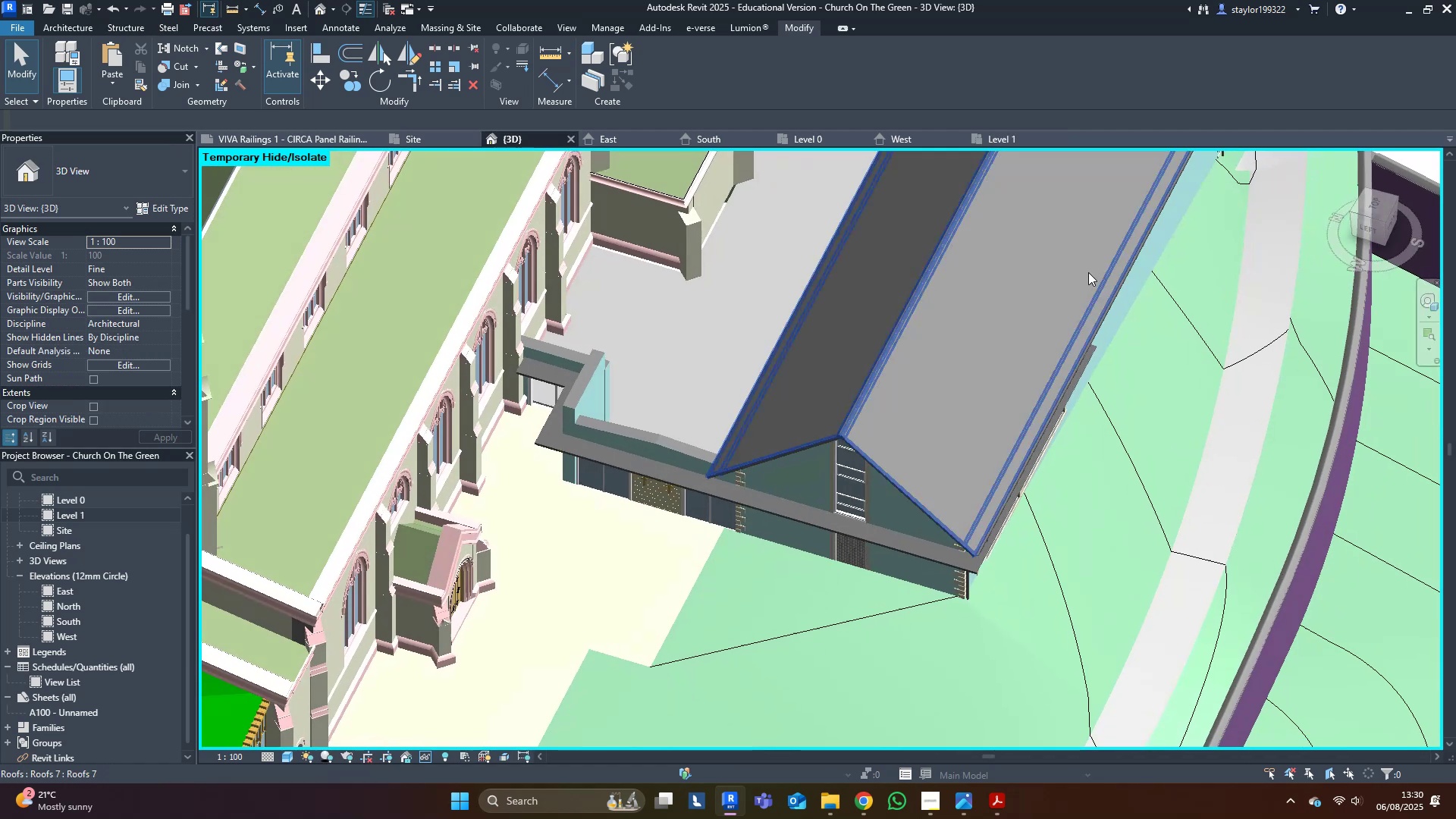 
hold_key(key=ShiftLeft, duration=0.48)
 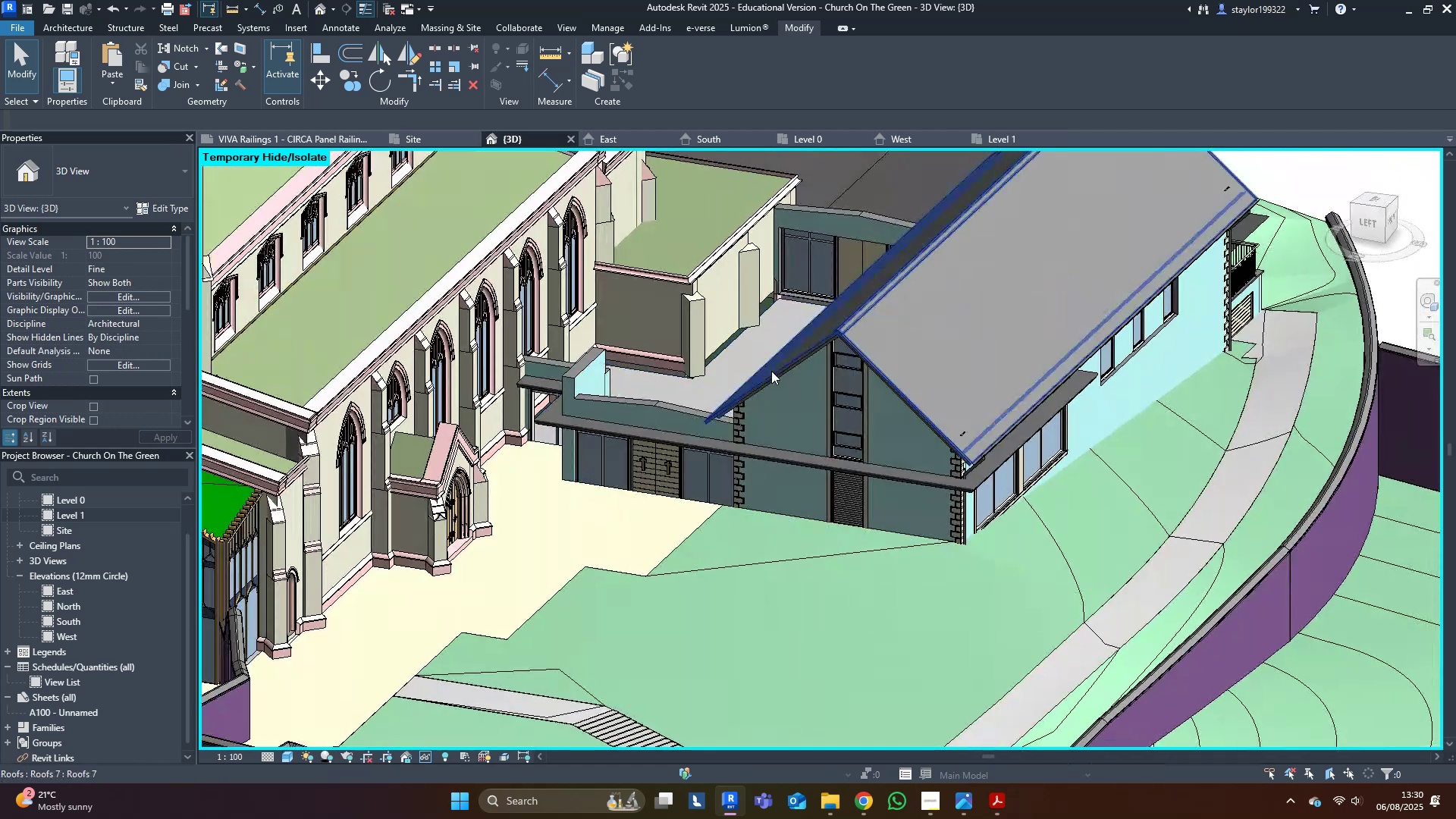 
type(hr)
 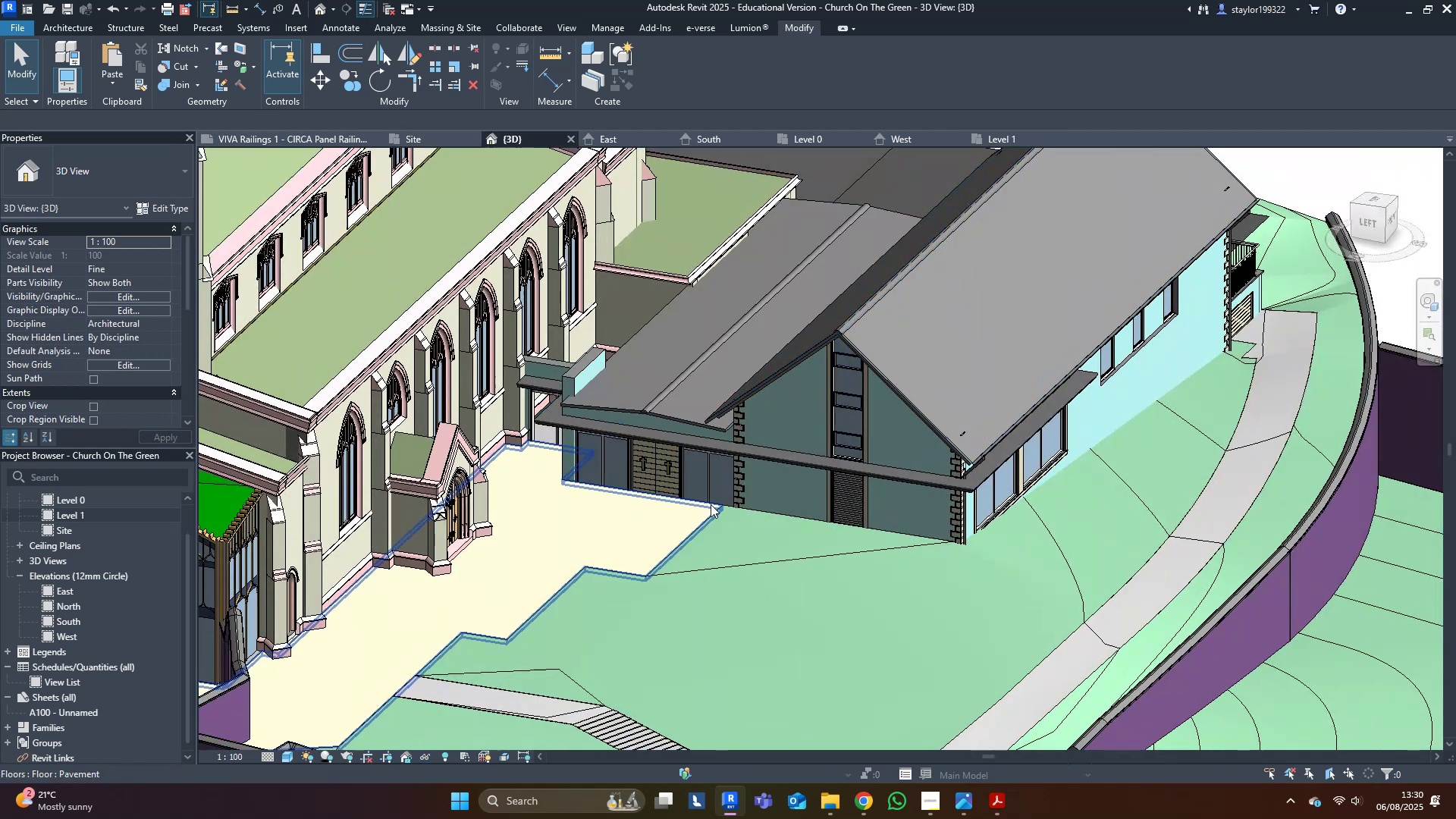 
hold_key(key=ShiftLeft, duration=1.14)
 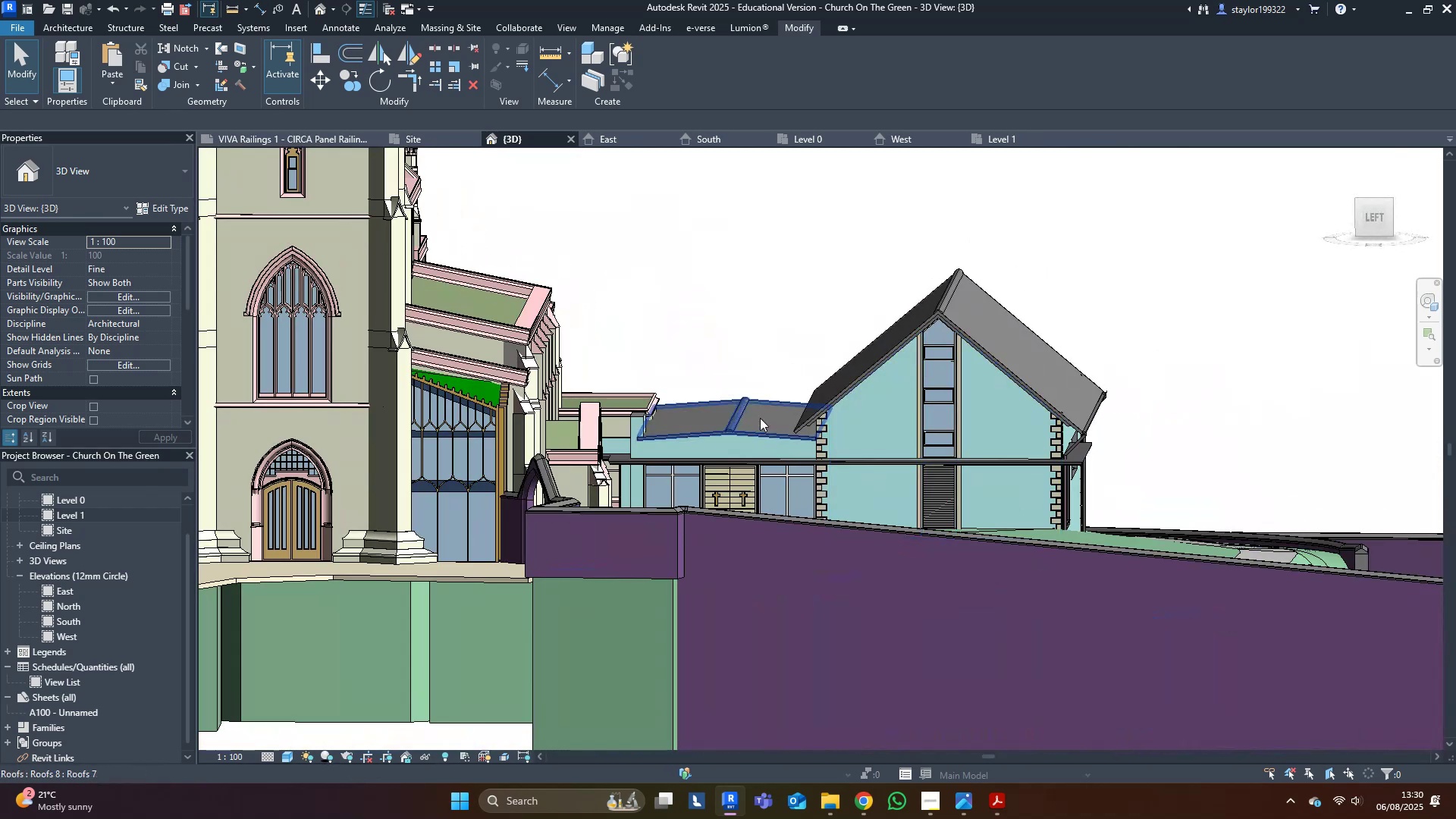 
left_click([758, 416])
 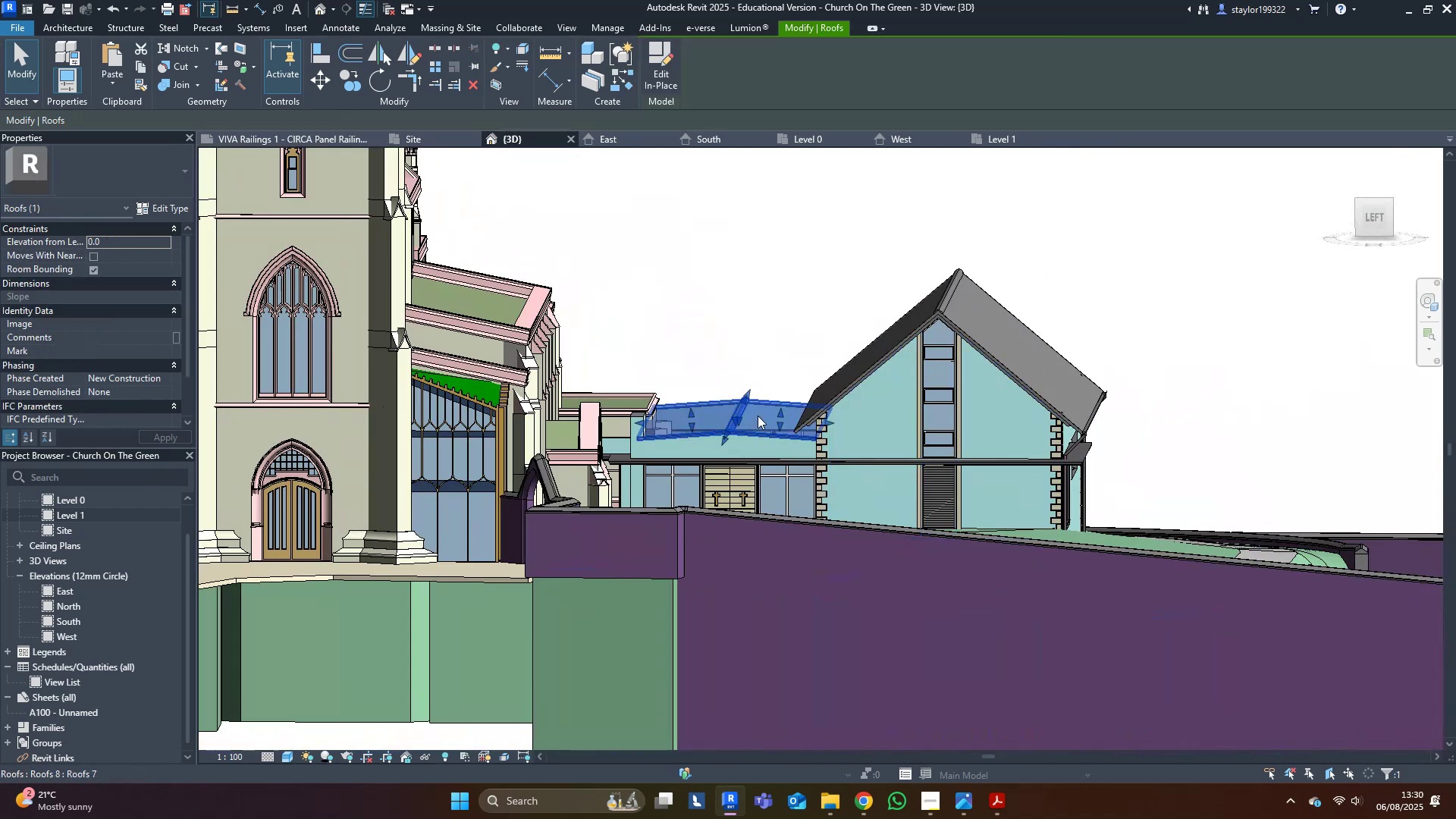 
hold_key(key=ShiftLeft, duration=0.32)
 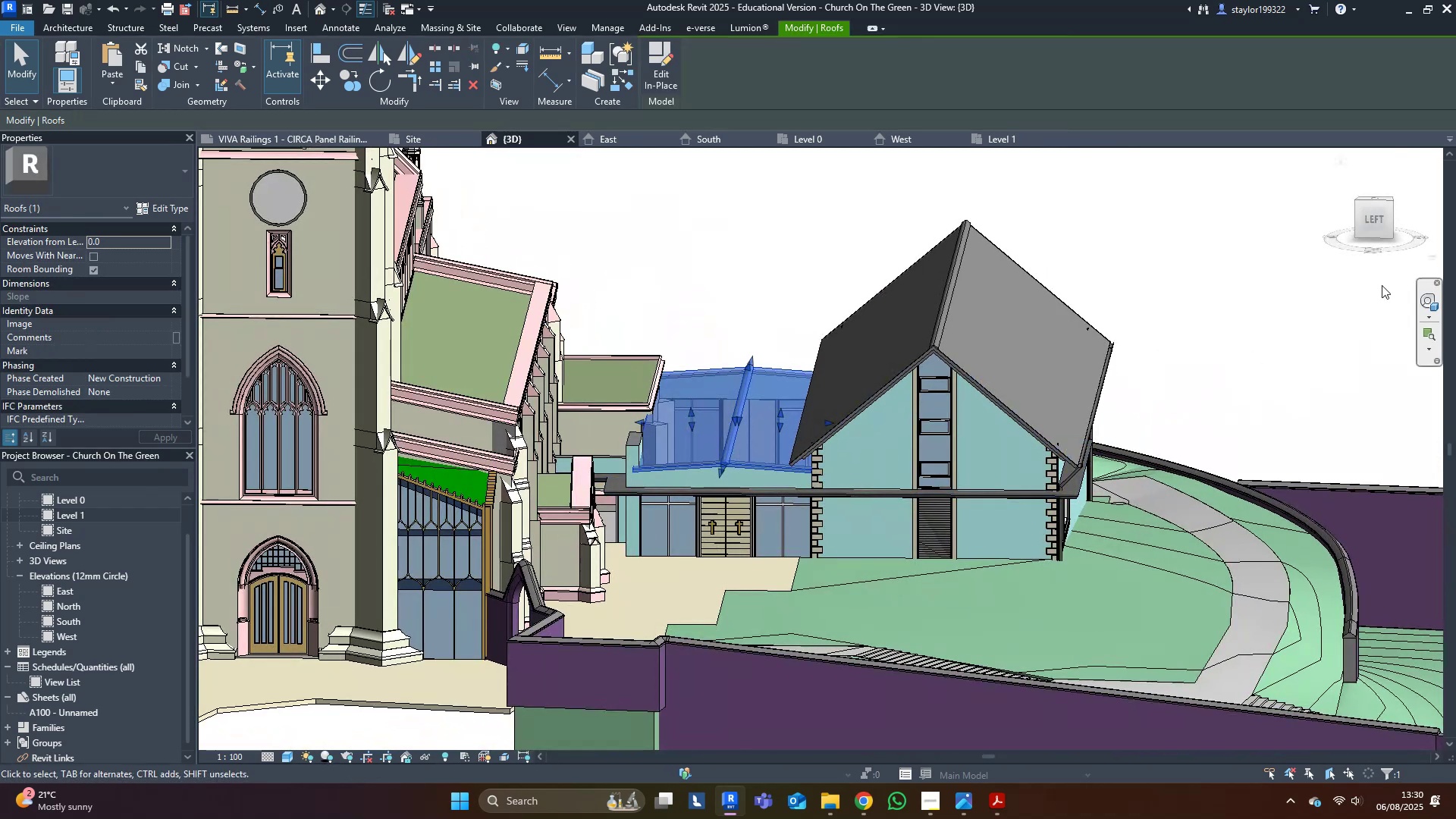 
hold_key(key=ShiftLeft, duration=1.54)
 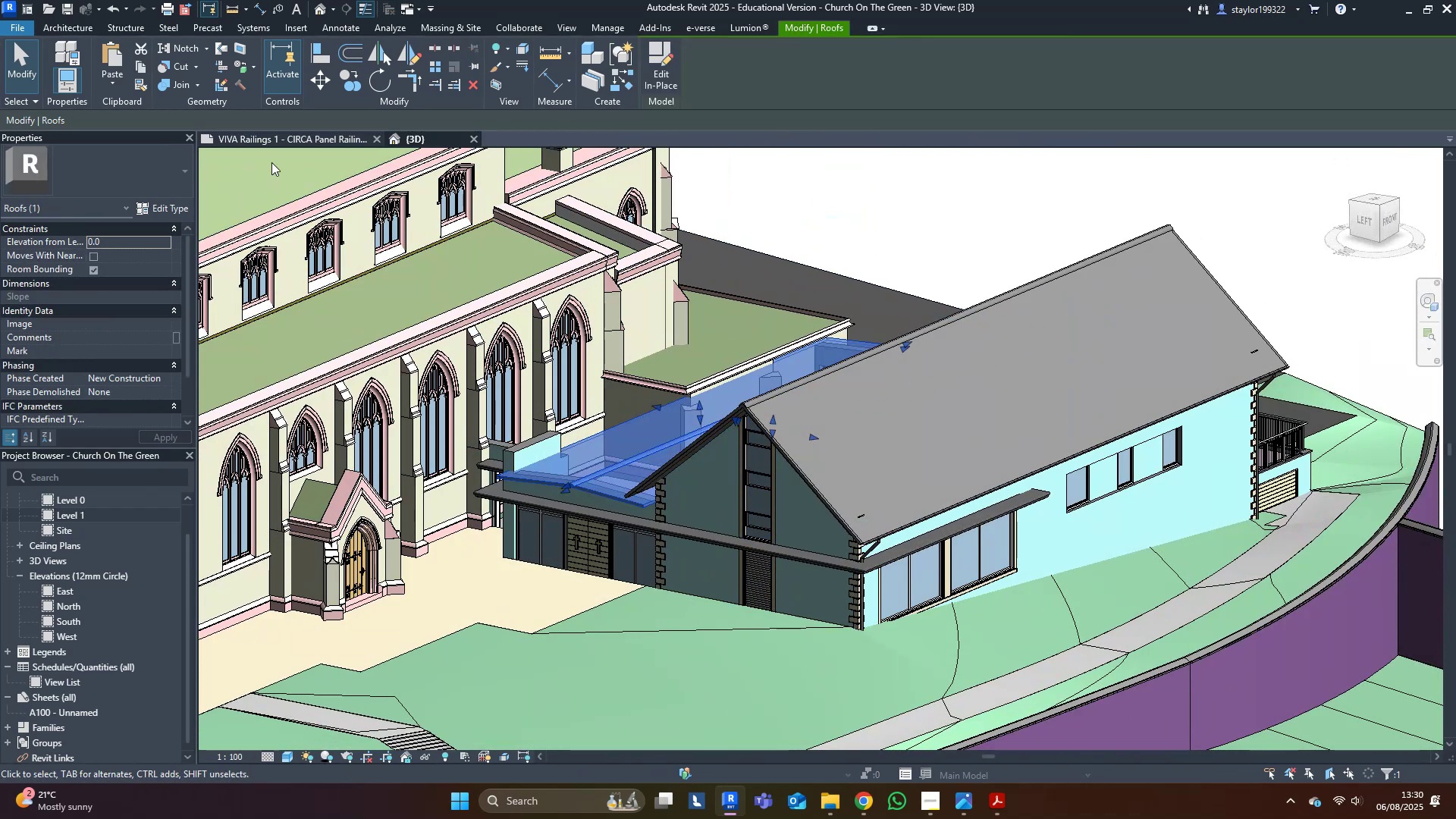 
double_click([79, 517])
 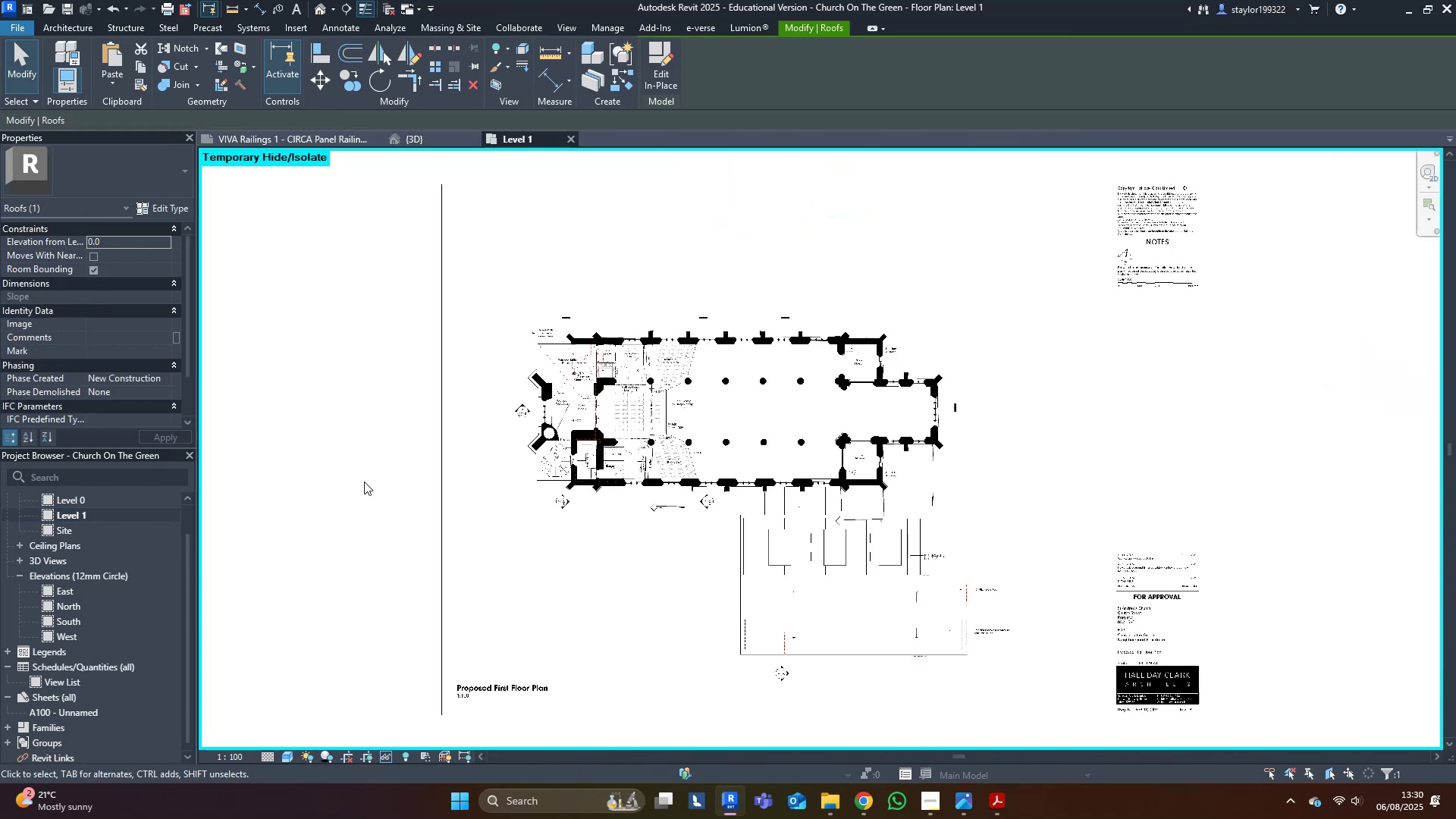 
scroll: coordinate [781, 448], scroll_direction: up, amount: 13.0
 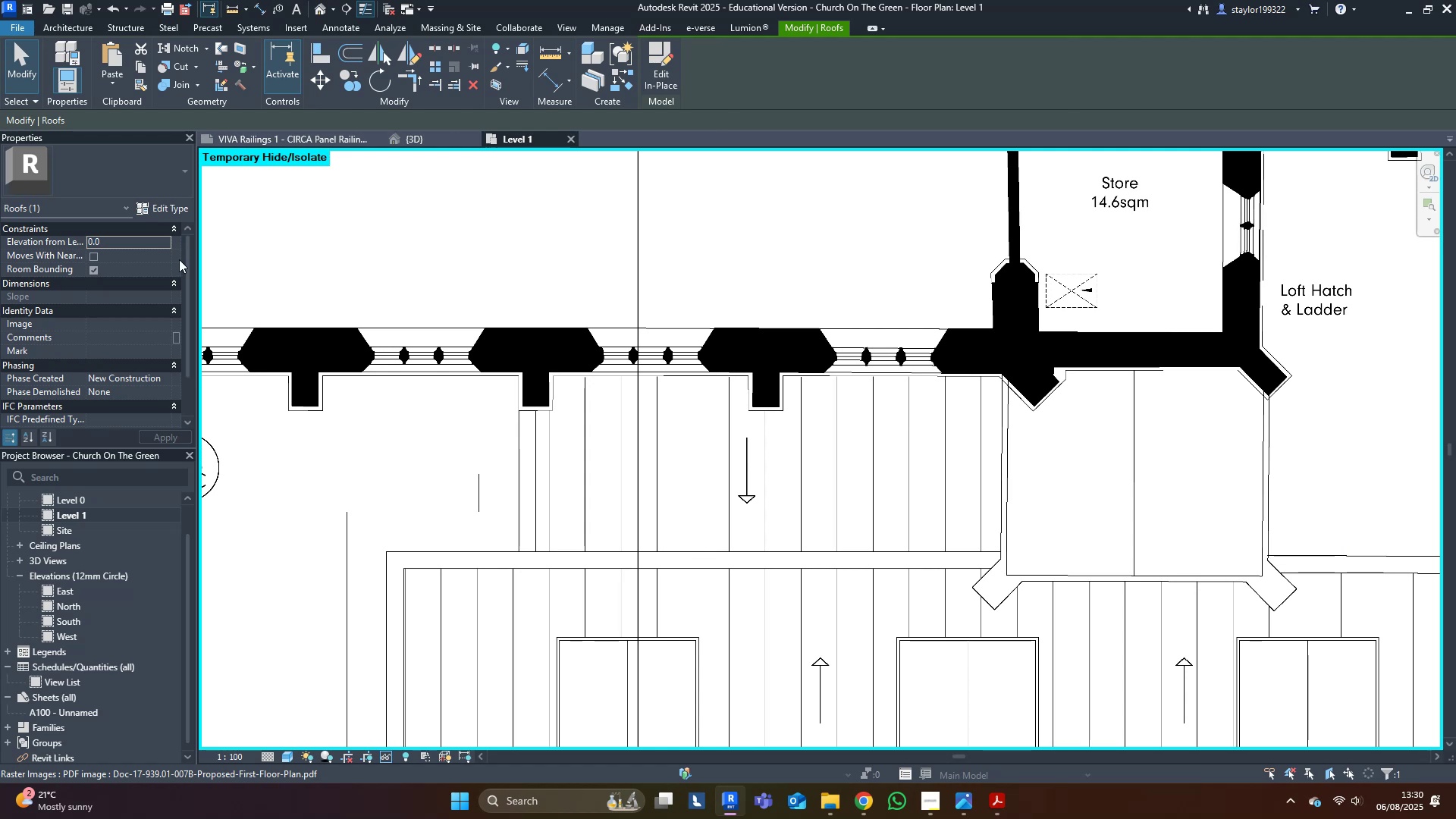 
left_click([444, 143])
 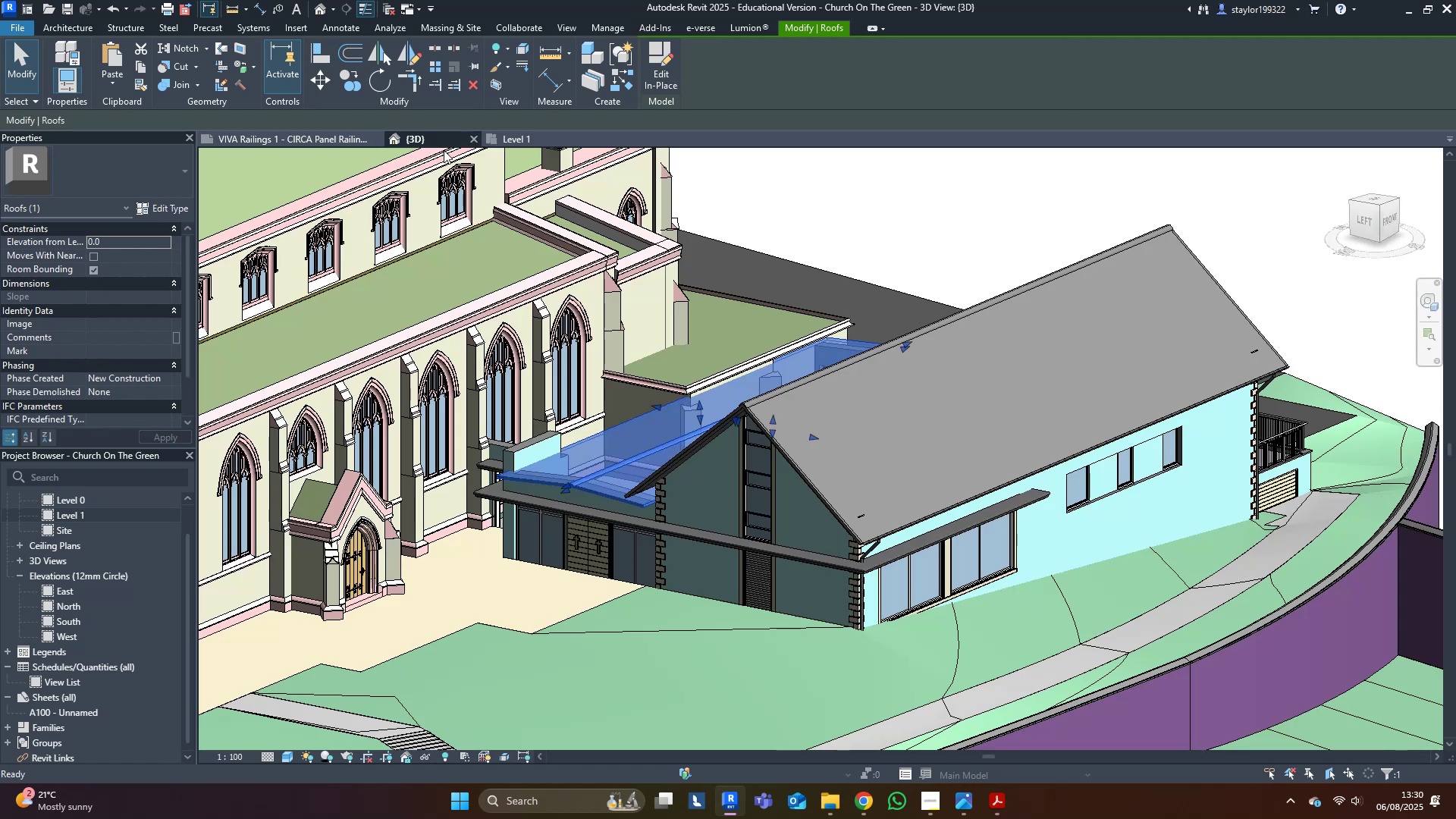 
scroll: coordinate [614, 493], scroll_direction: up, amount: 4.0
 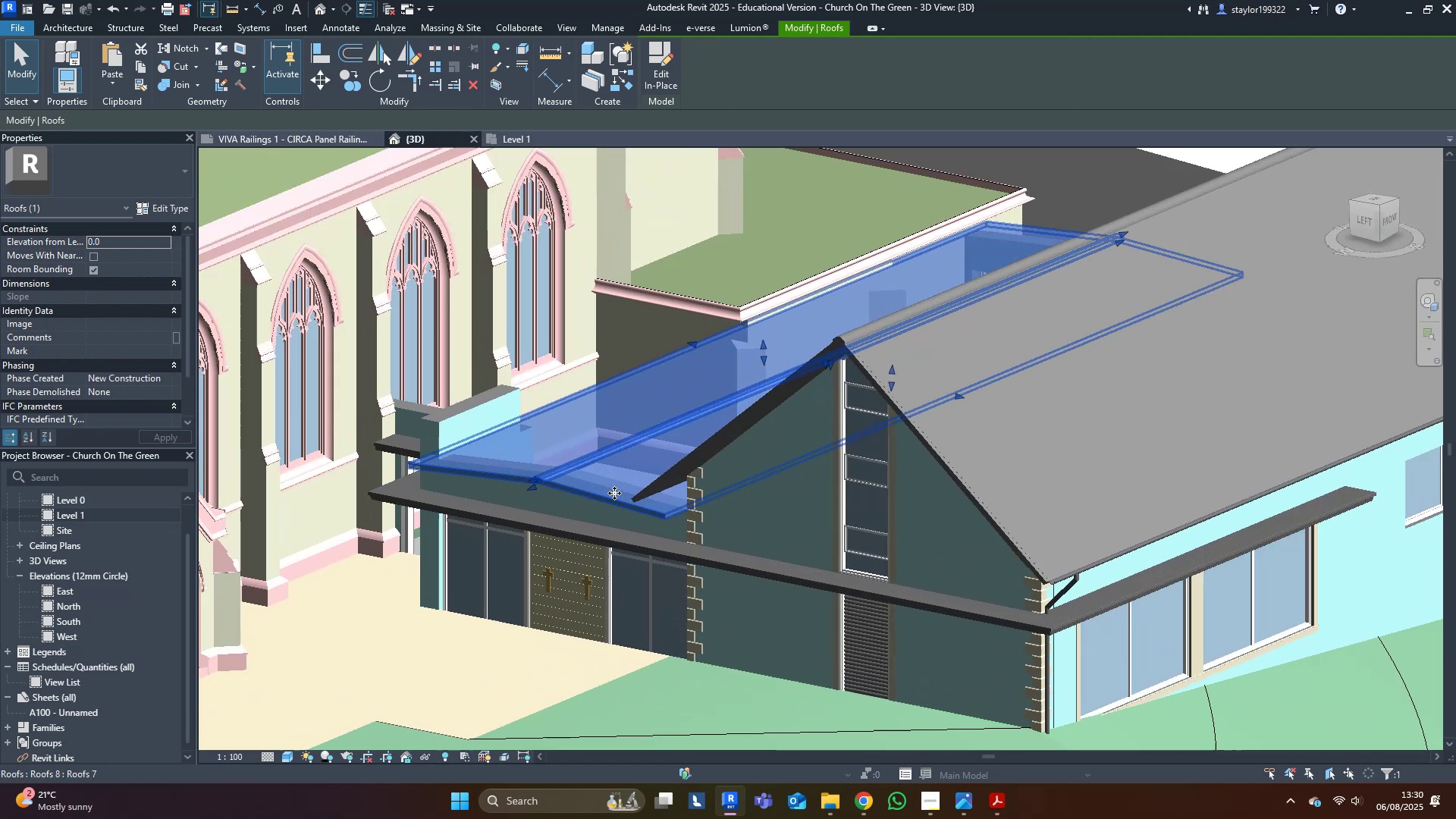 
hold_key(key=ShiftLeft, duration=0.5)
 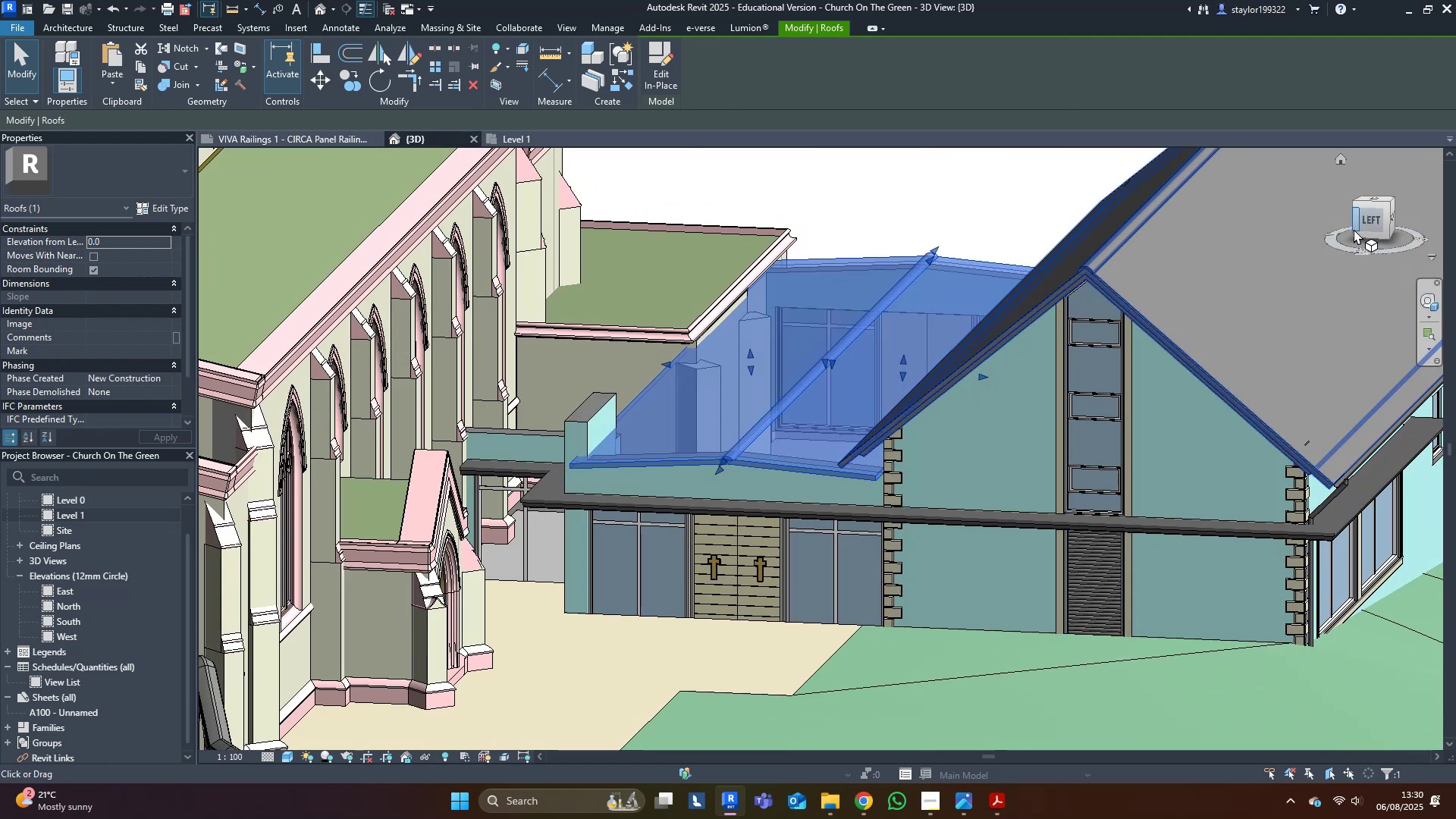 
left_click([1367, 225])
 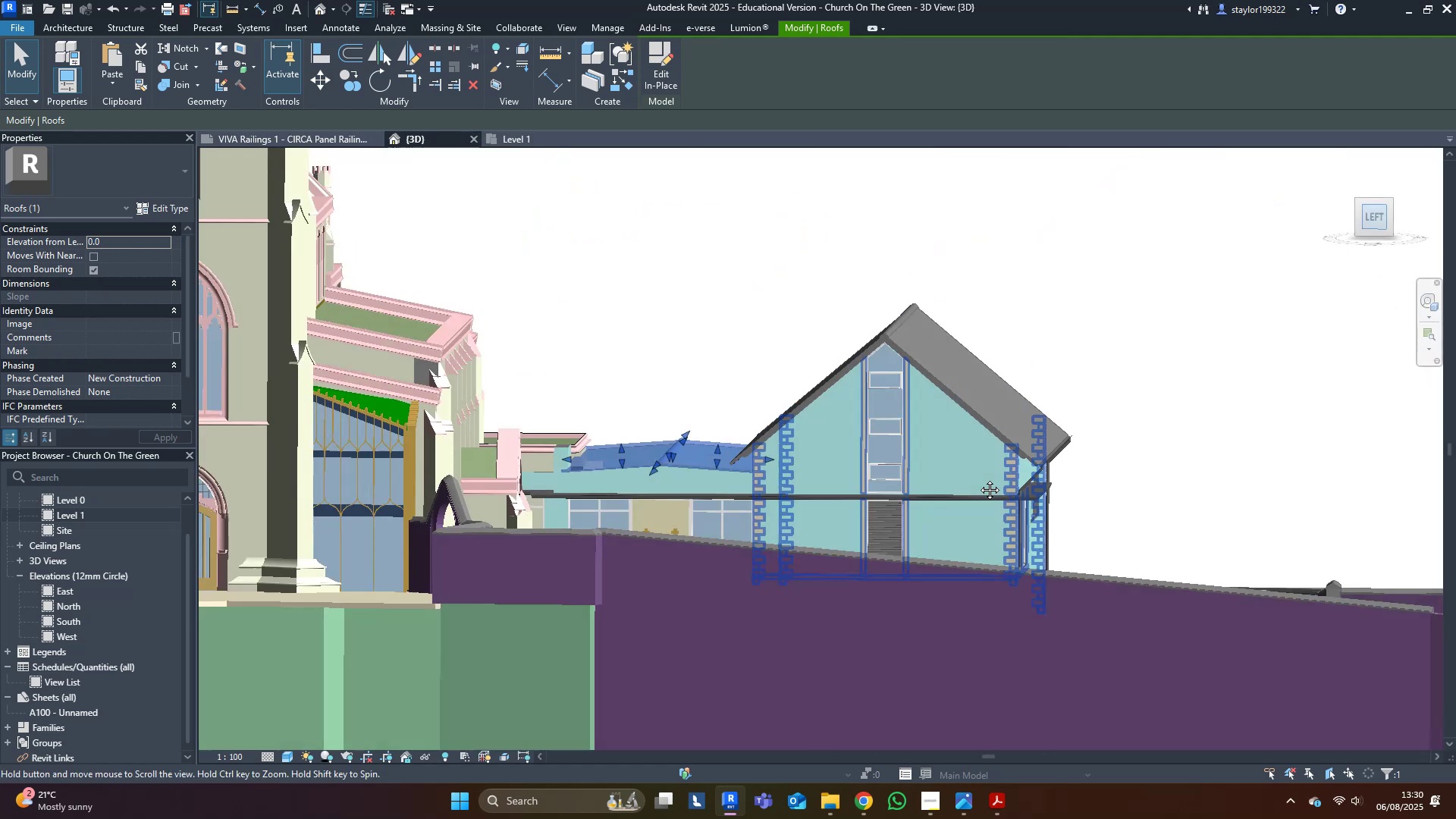 
scroll: coordinate [675, 480], scroll_direction: up, amount: 12.0
 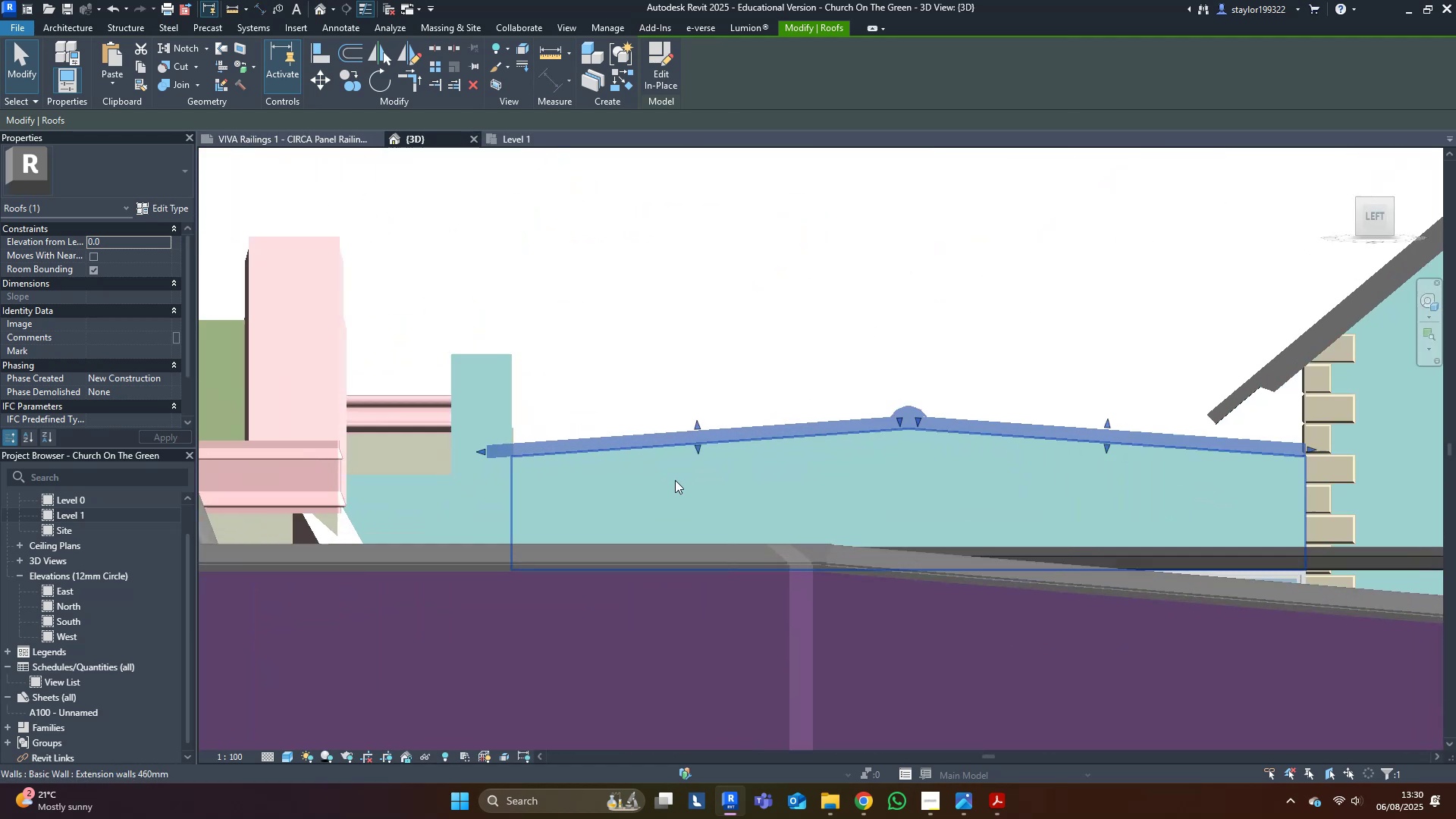 
type(dm)
key(Escape)
key(Escape)
 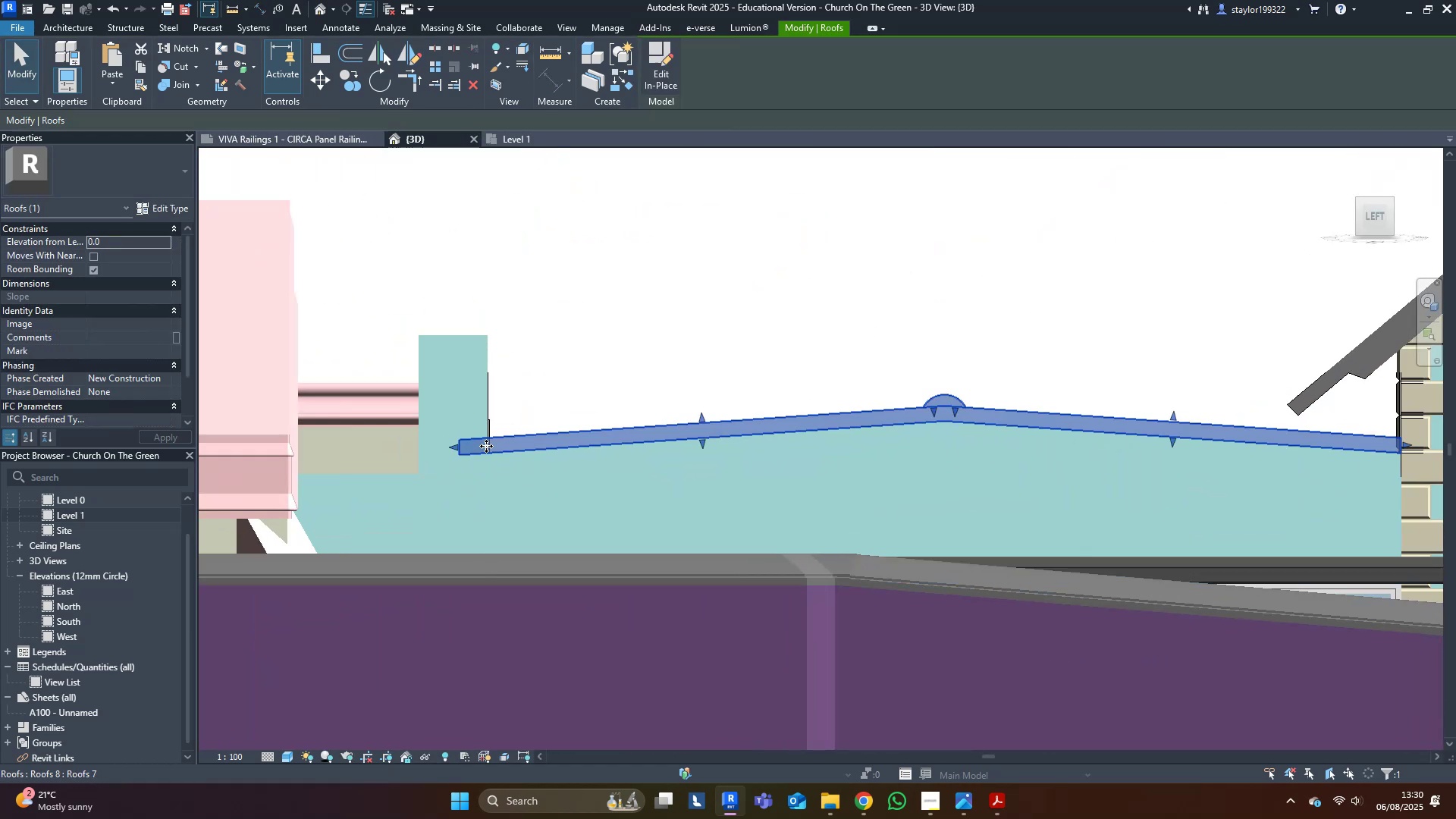 
double_click([486, 446])
 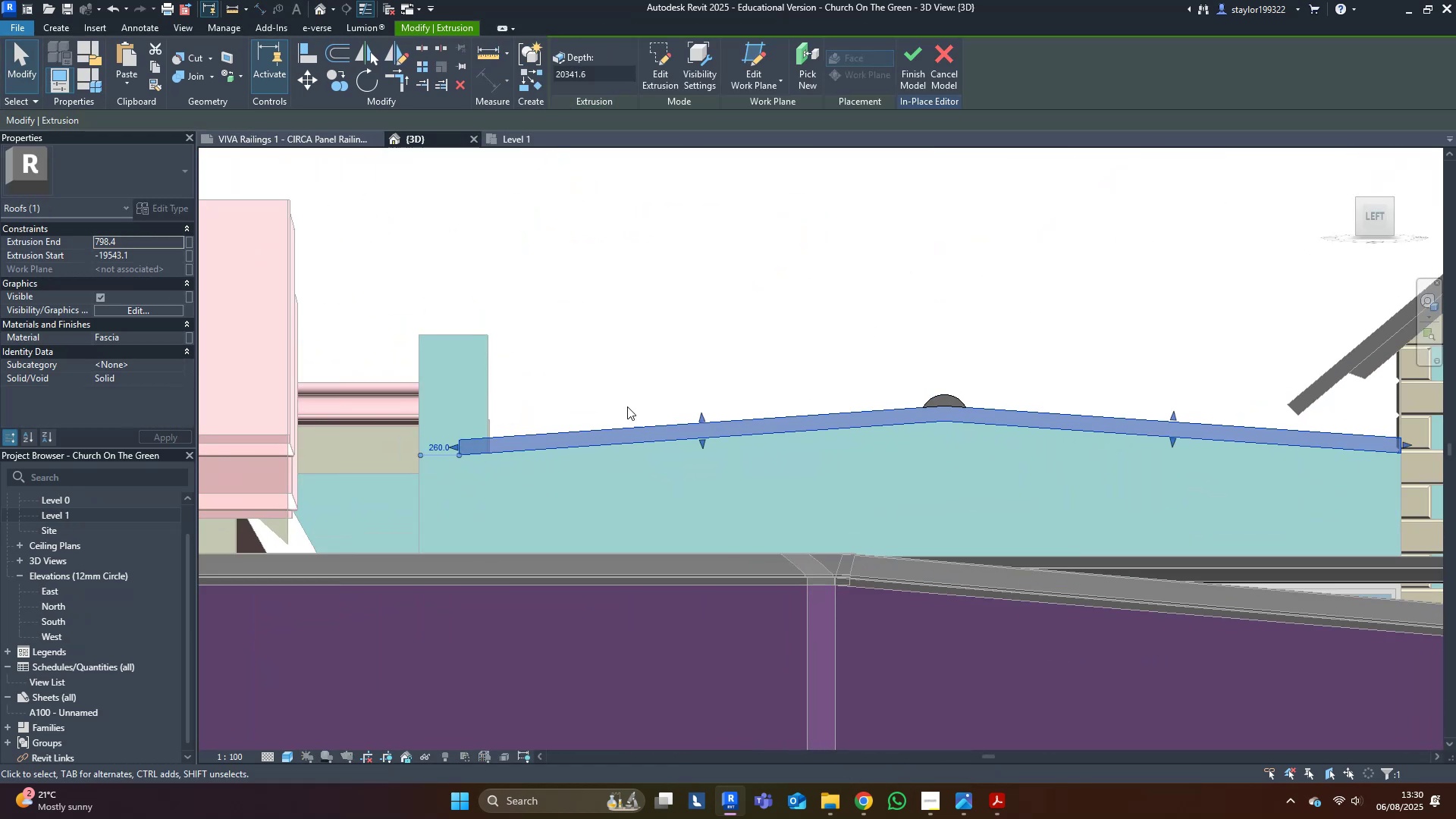 
type(dm)
key(Escape)
key(Escape)
 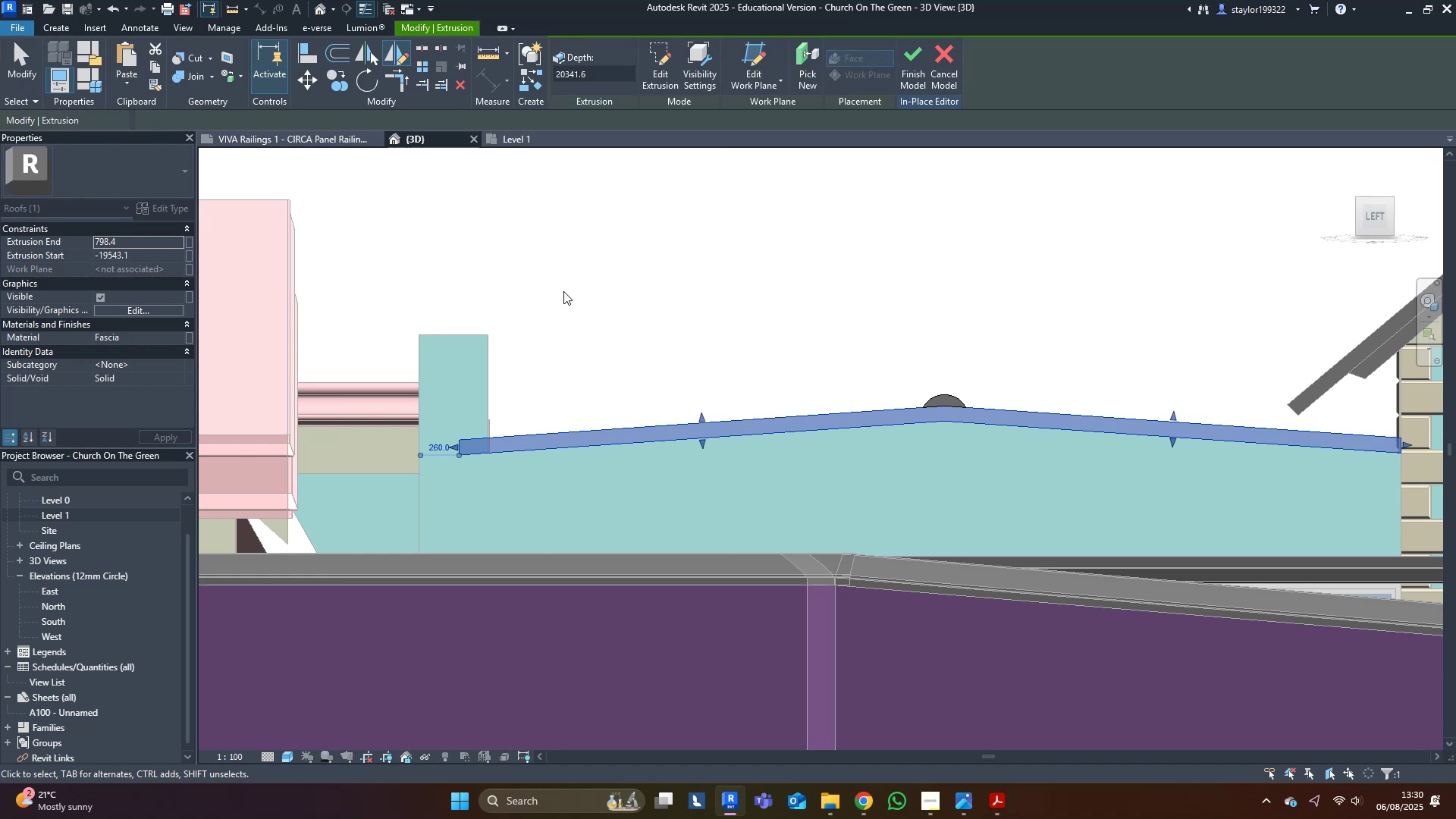 
left_click([563, 291])
 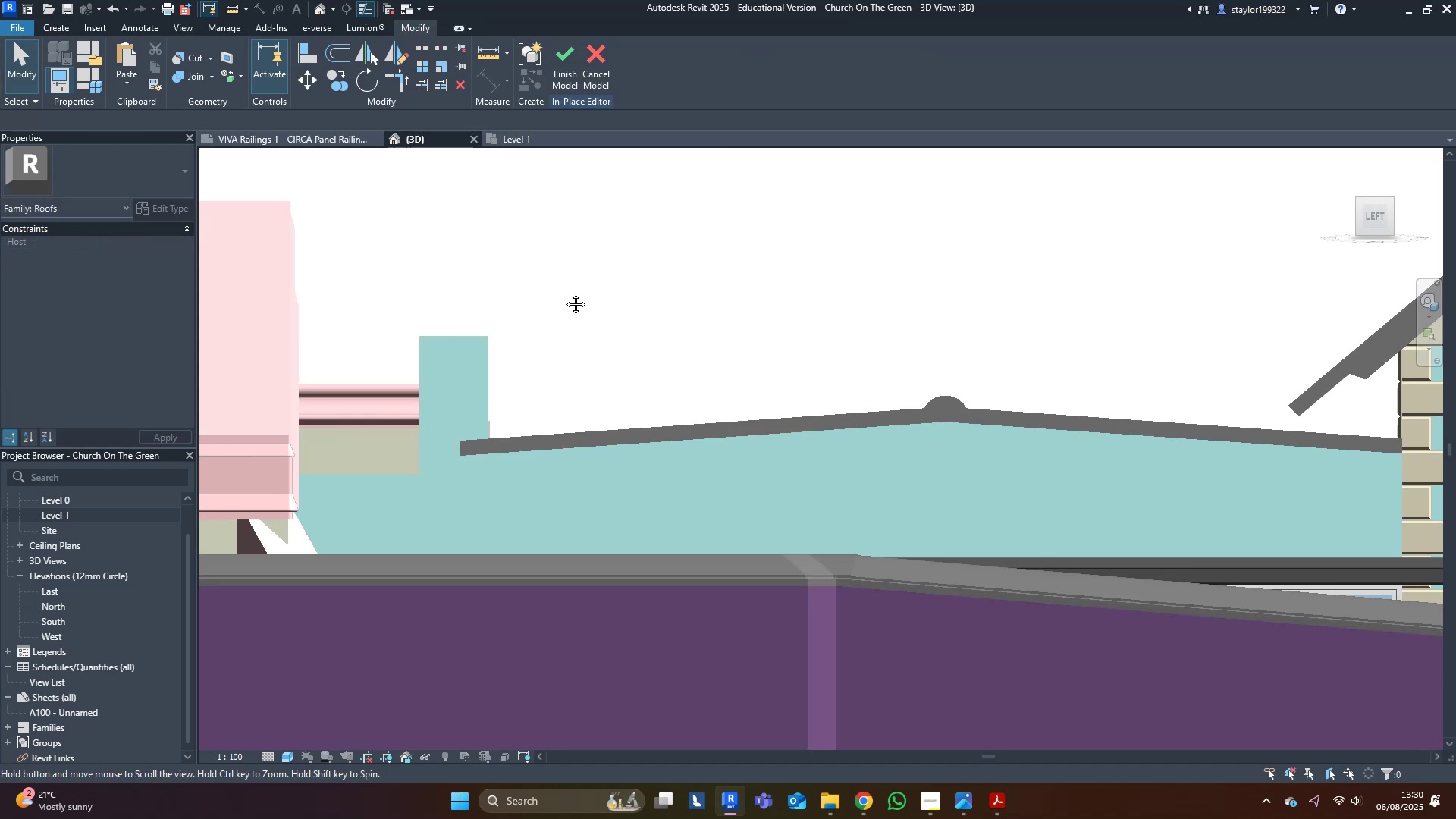 
type(pk)
 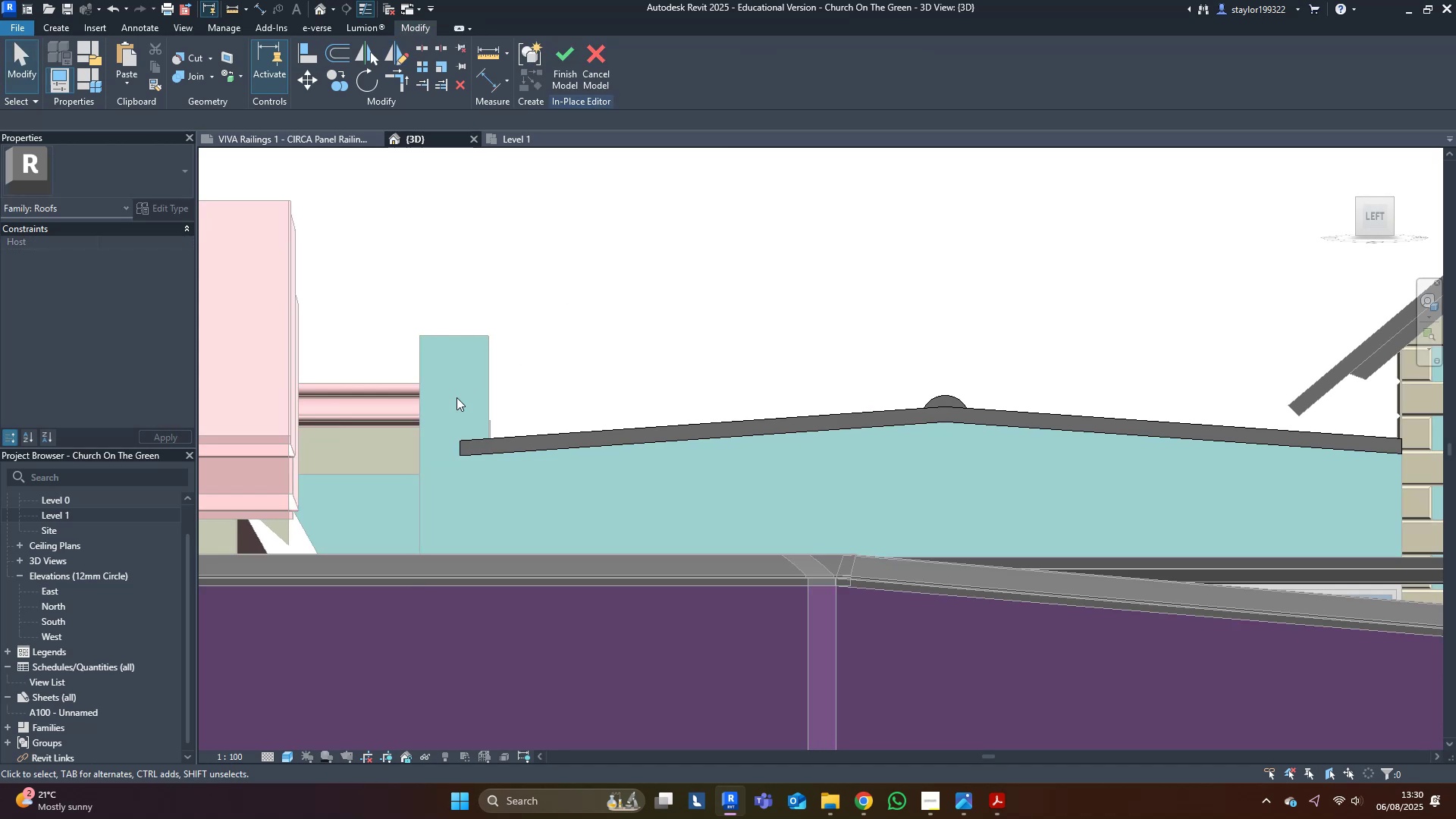 
double_click([584, 435])
 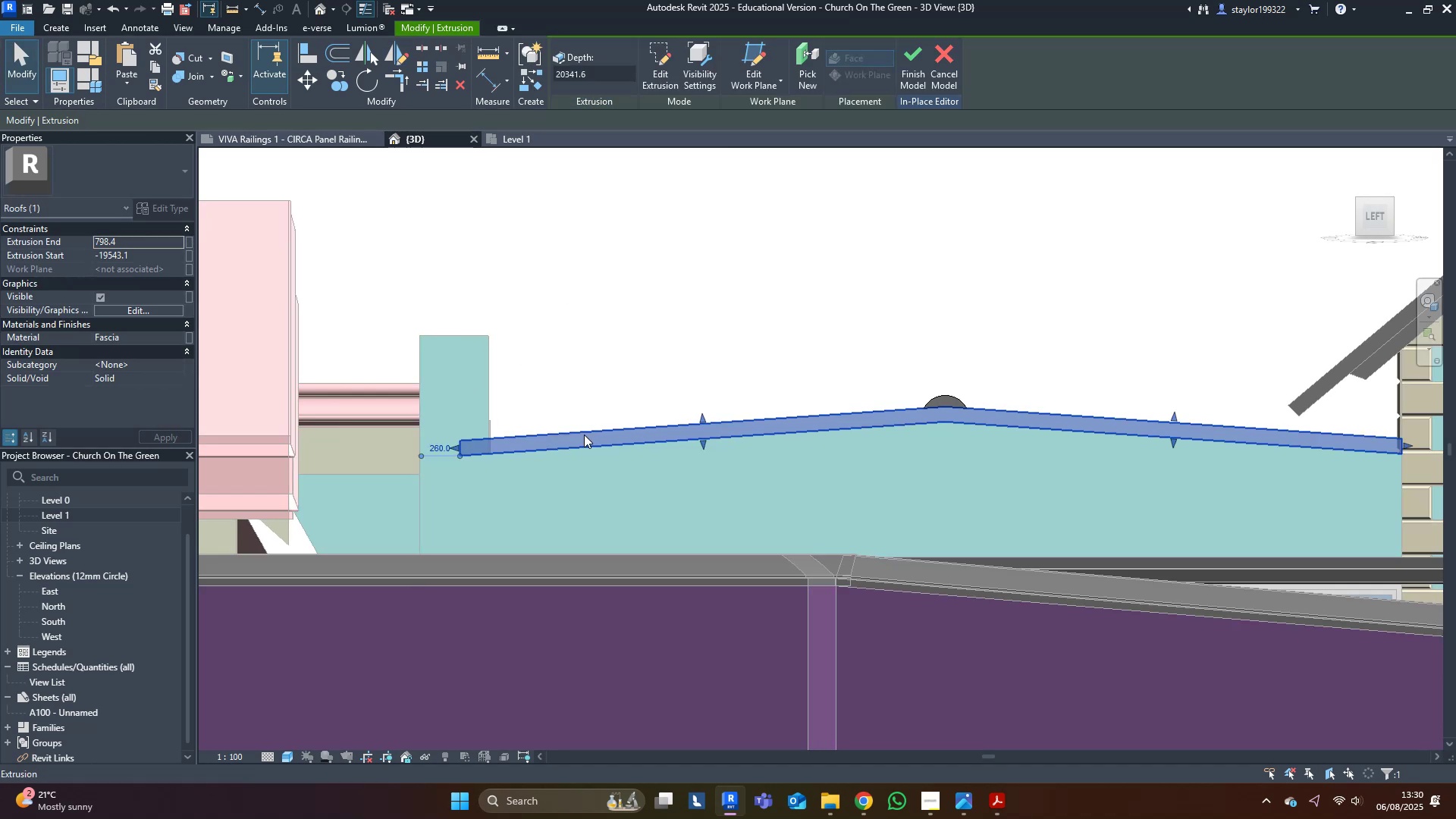 
type(dm)
 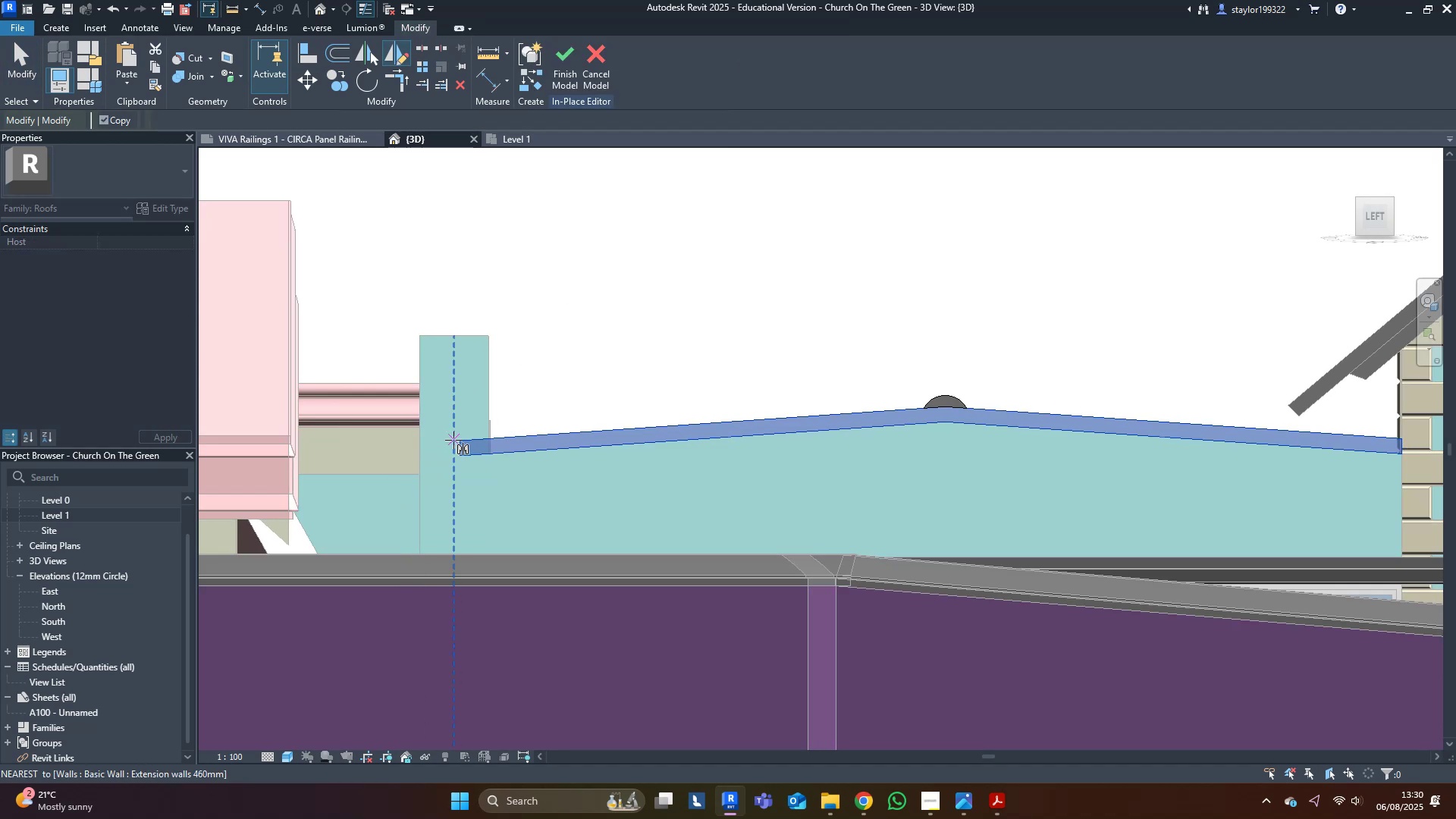 
left_click([460, 439])
 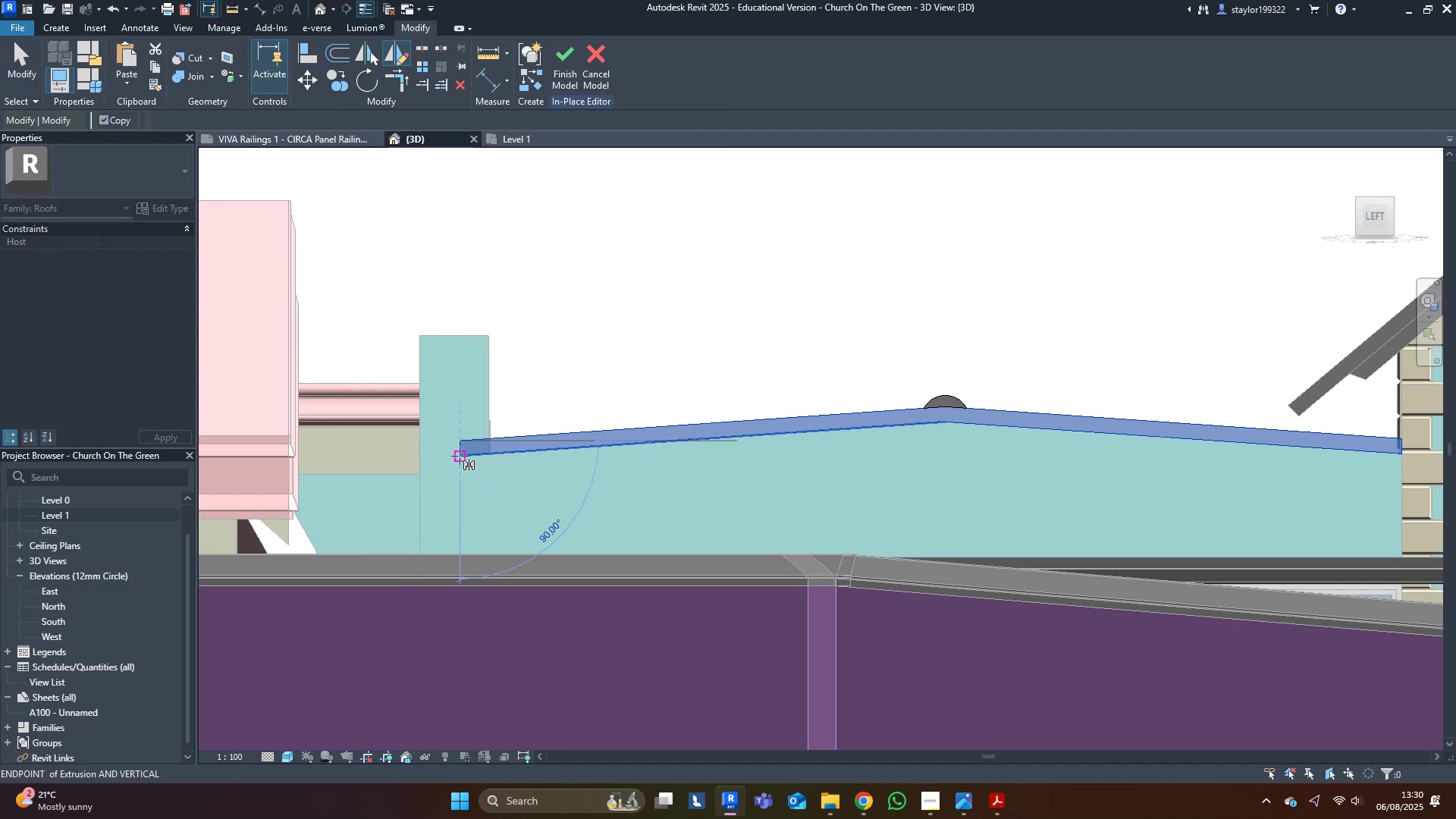 
left_click([460, 456])
 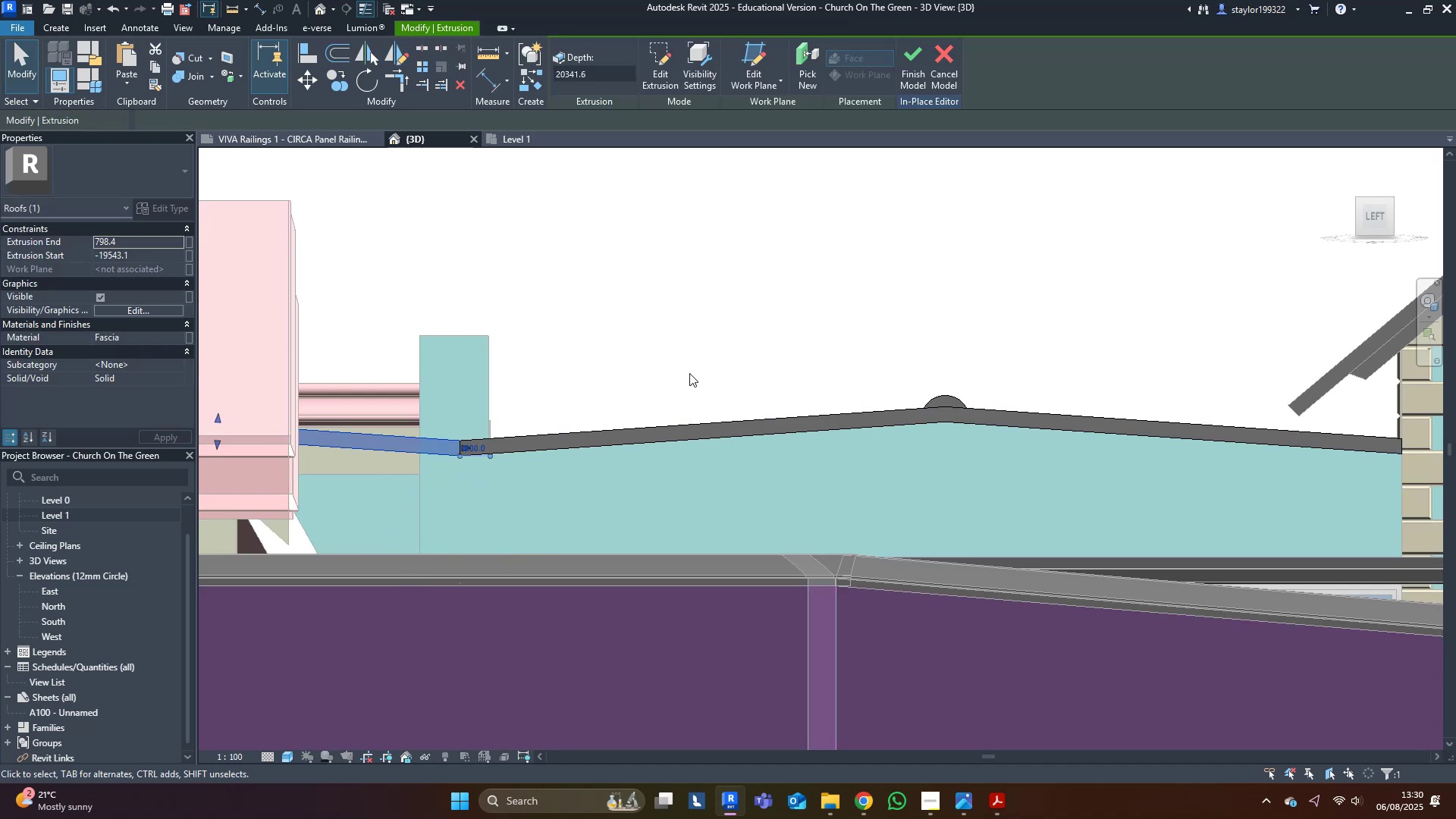 
scroll: coordinate [1012, 415], scroll_direction: down, amount: 2.0
 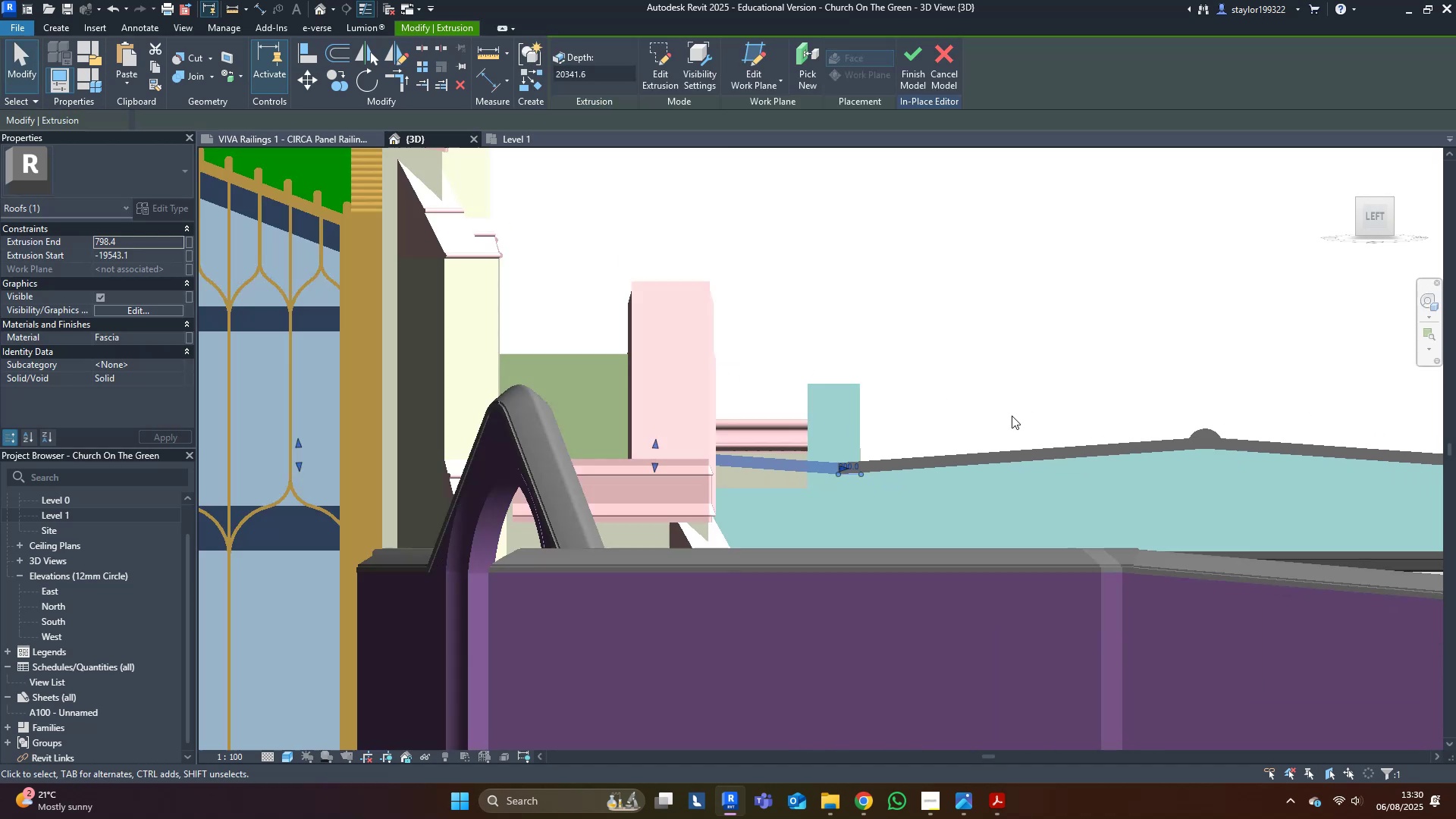 
hold_key(key=ShiftLeft, duration=0.75)
 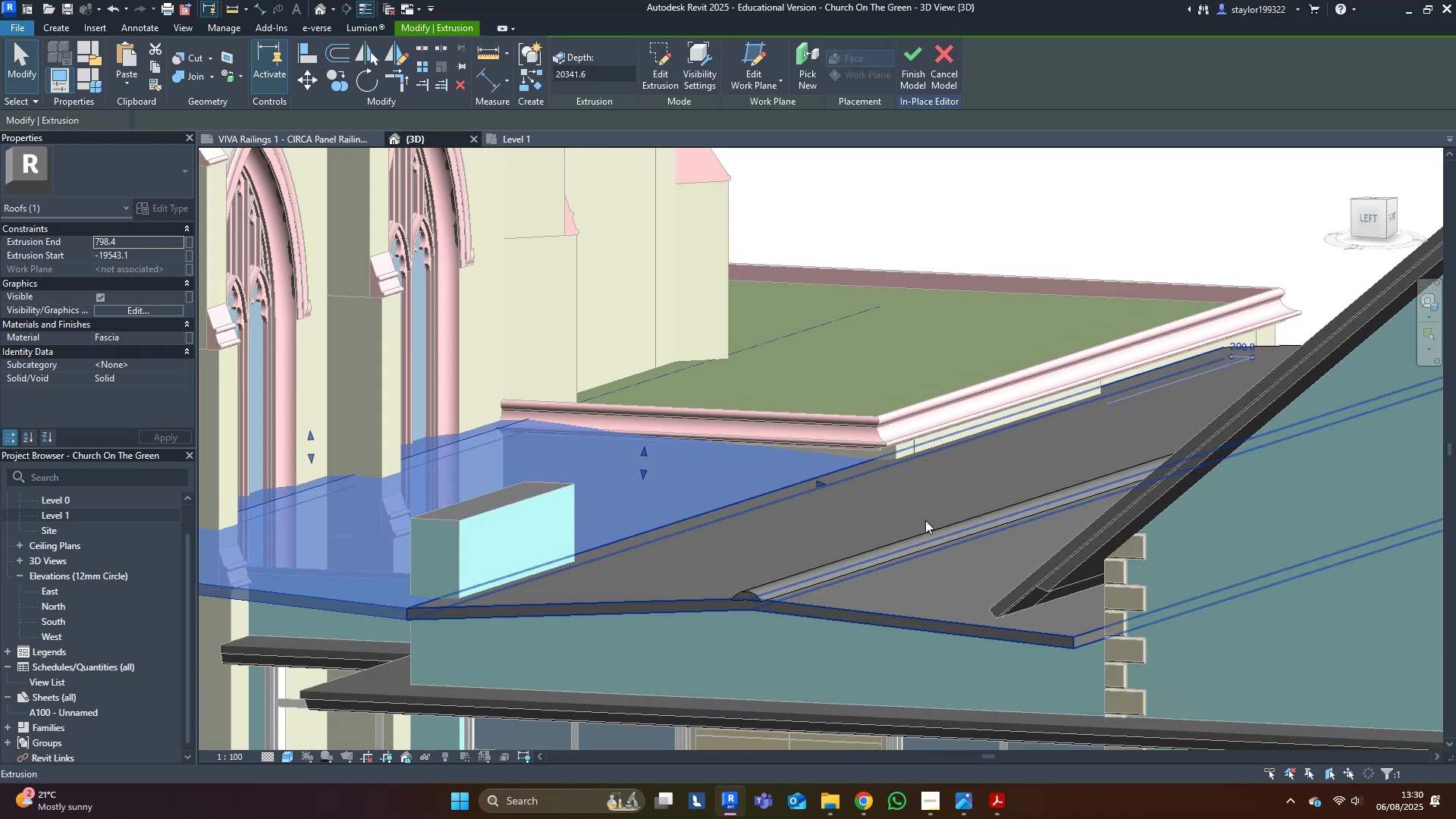 
scroll: coordinate [921, 520], scroll_direction: down, amount: 4.0
 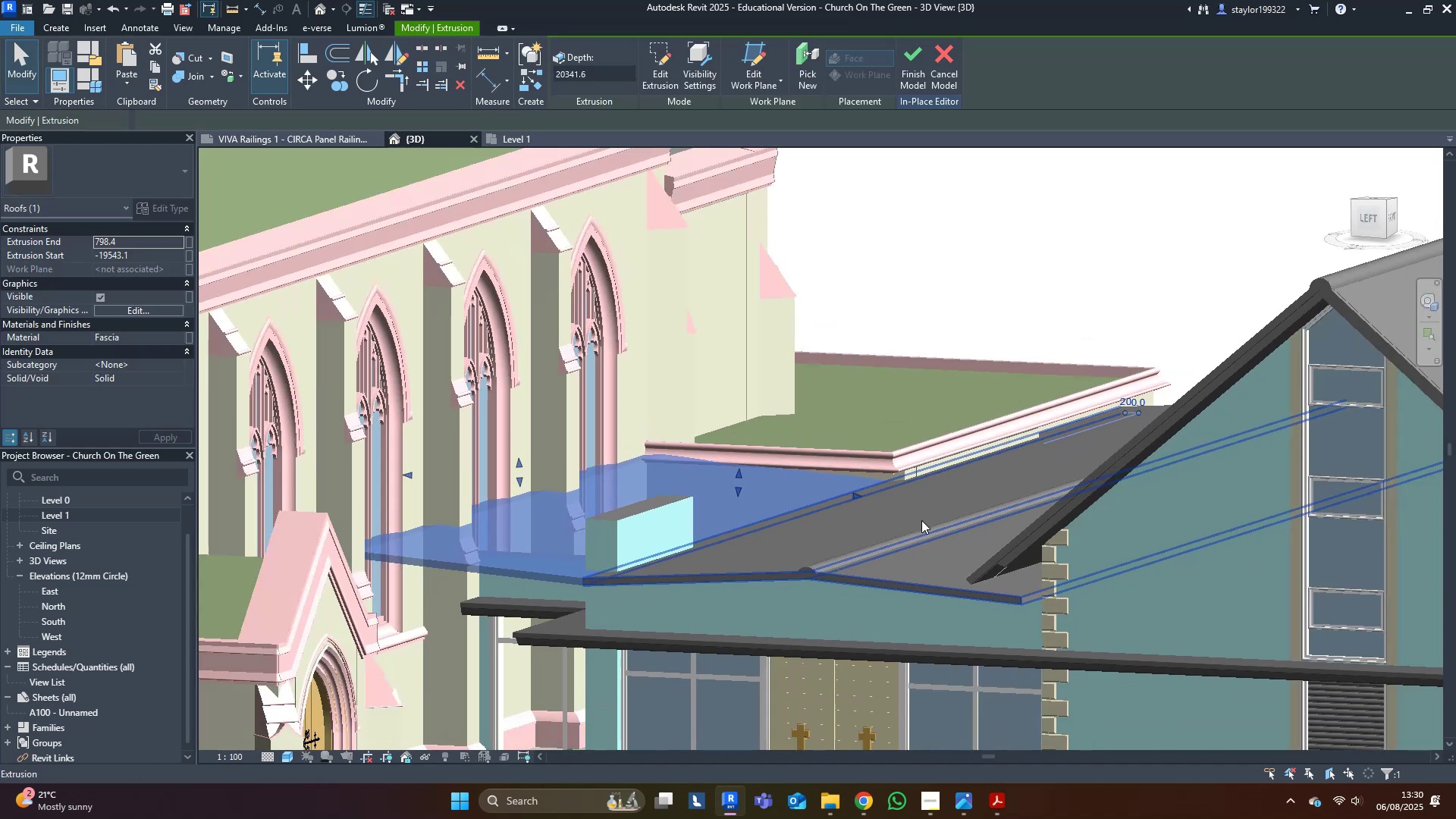 
key(Escape)
 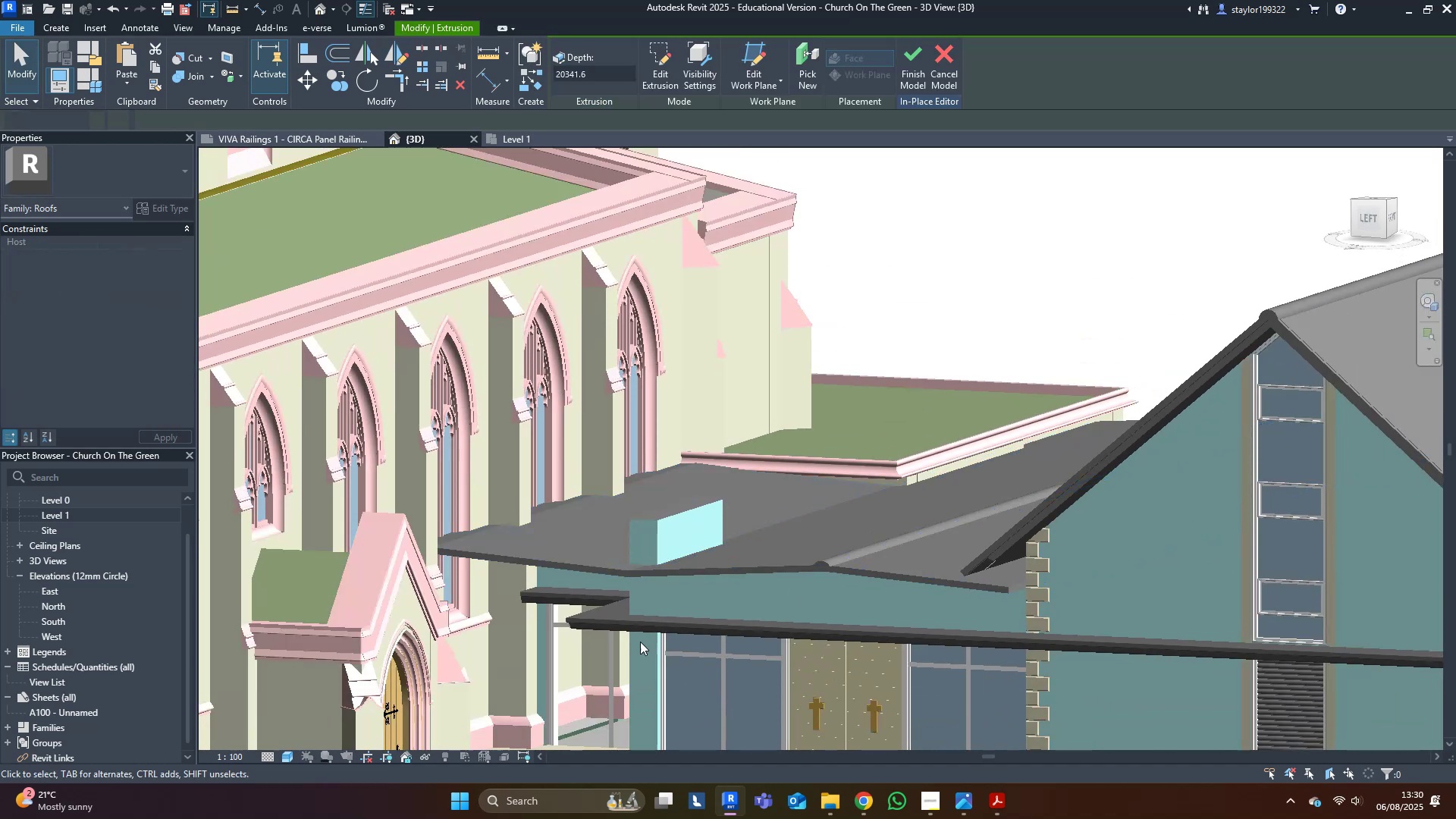 
hold_key(key=ShiftLeft, duration=0.98)
 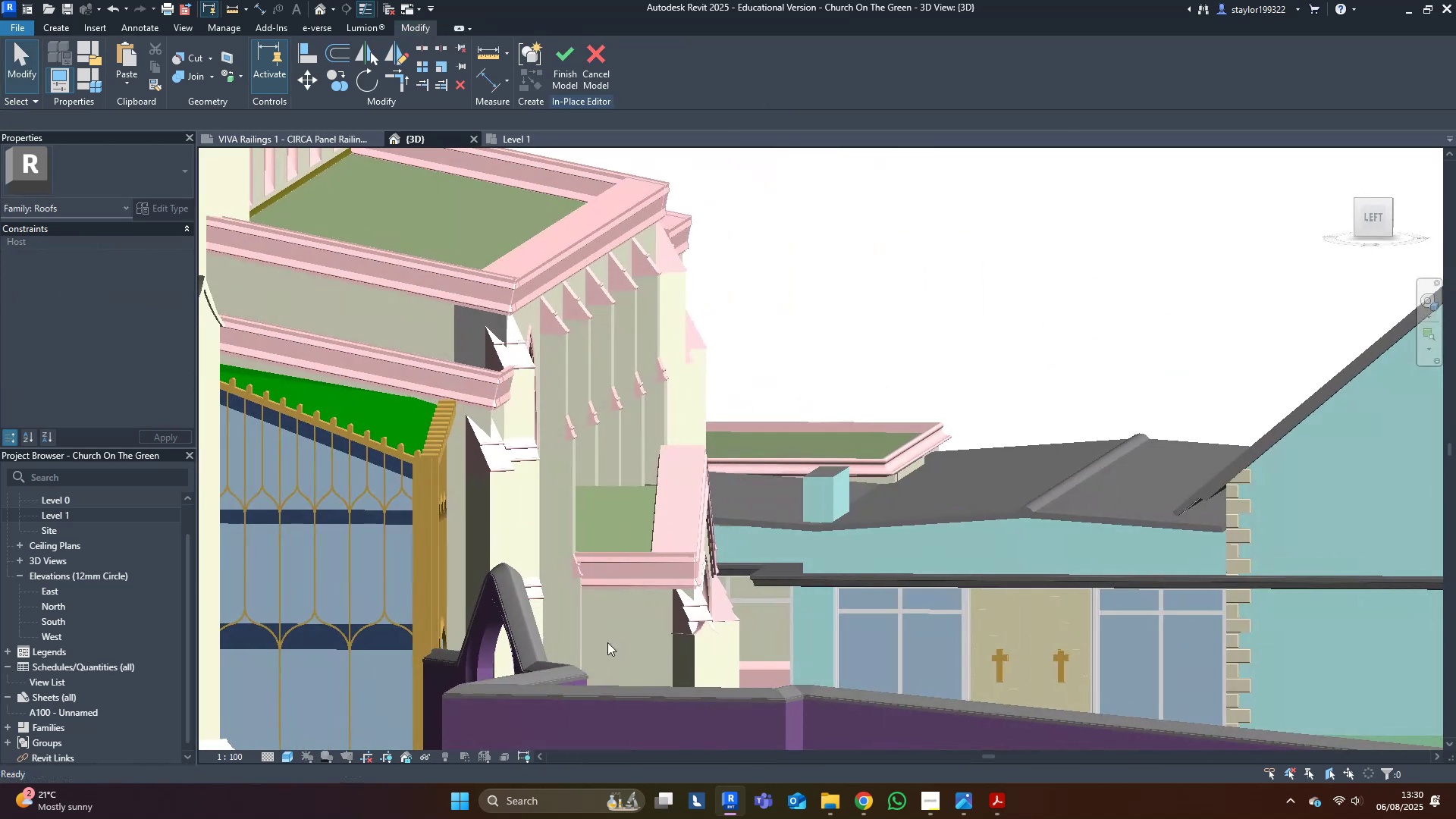 
hold_key(key=ShiftLeft, duration=0.5)
 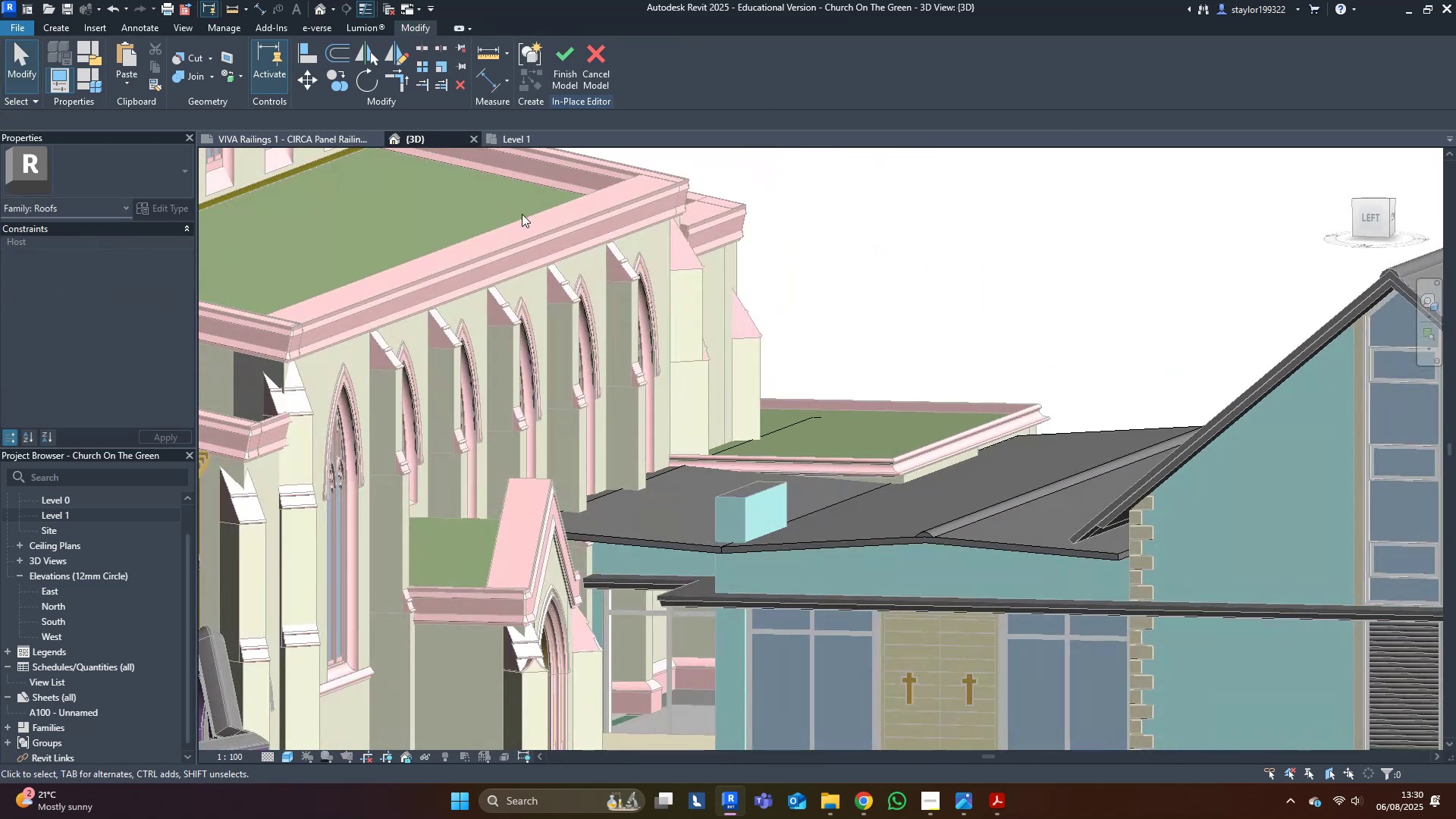 
hold_key(key=ShiftLeft, duration=0.88)
 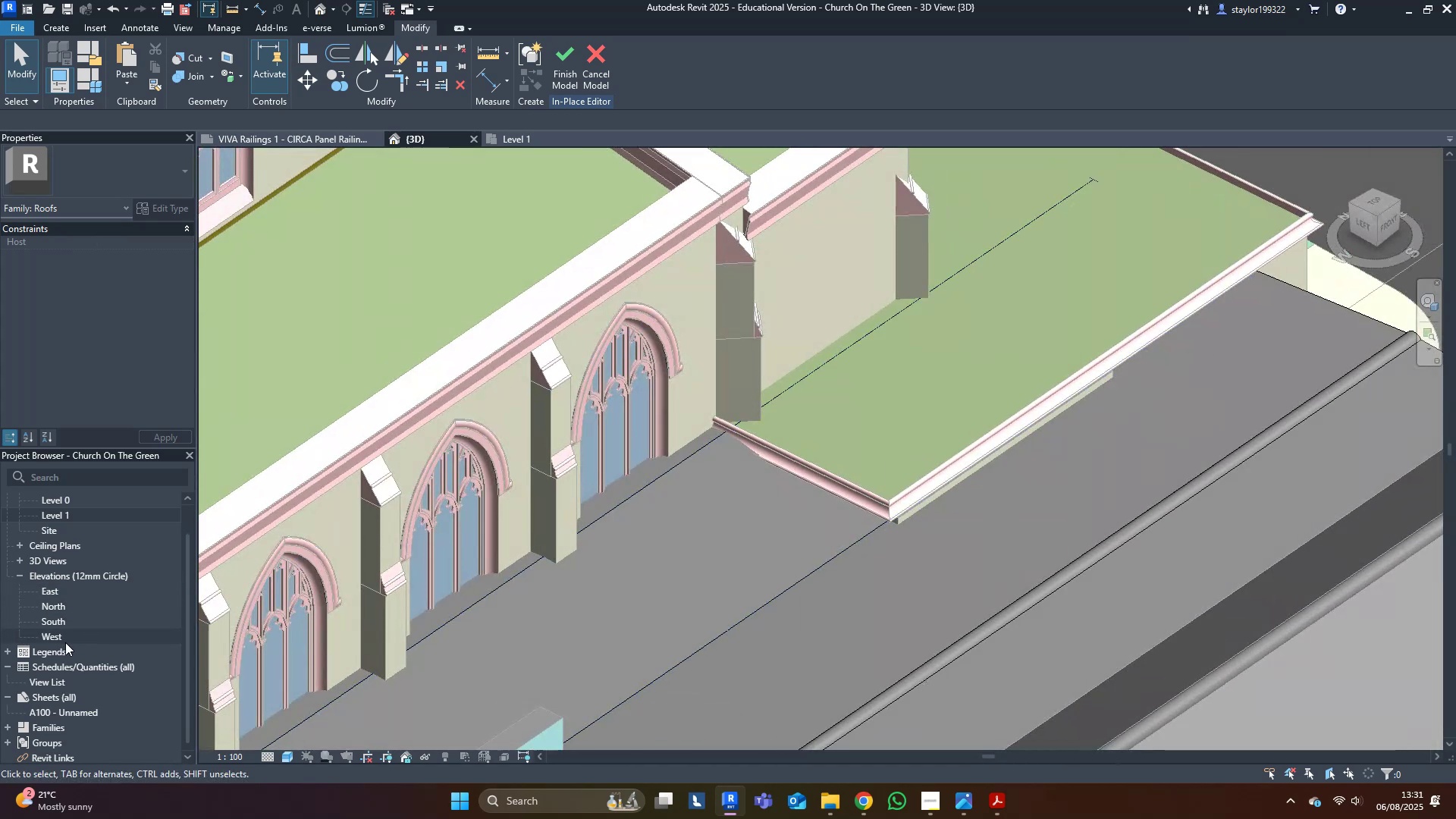 
double_click([65, 638])
 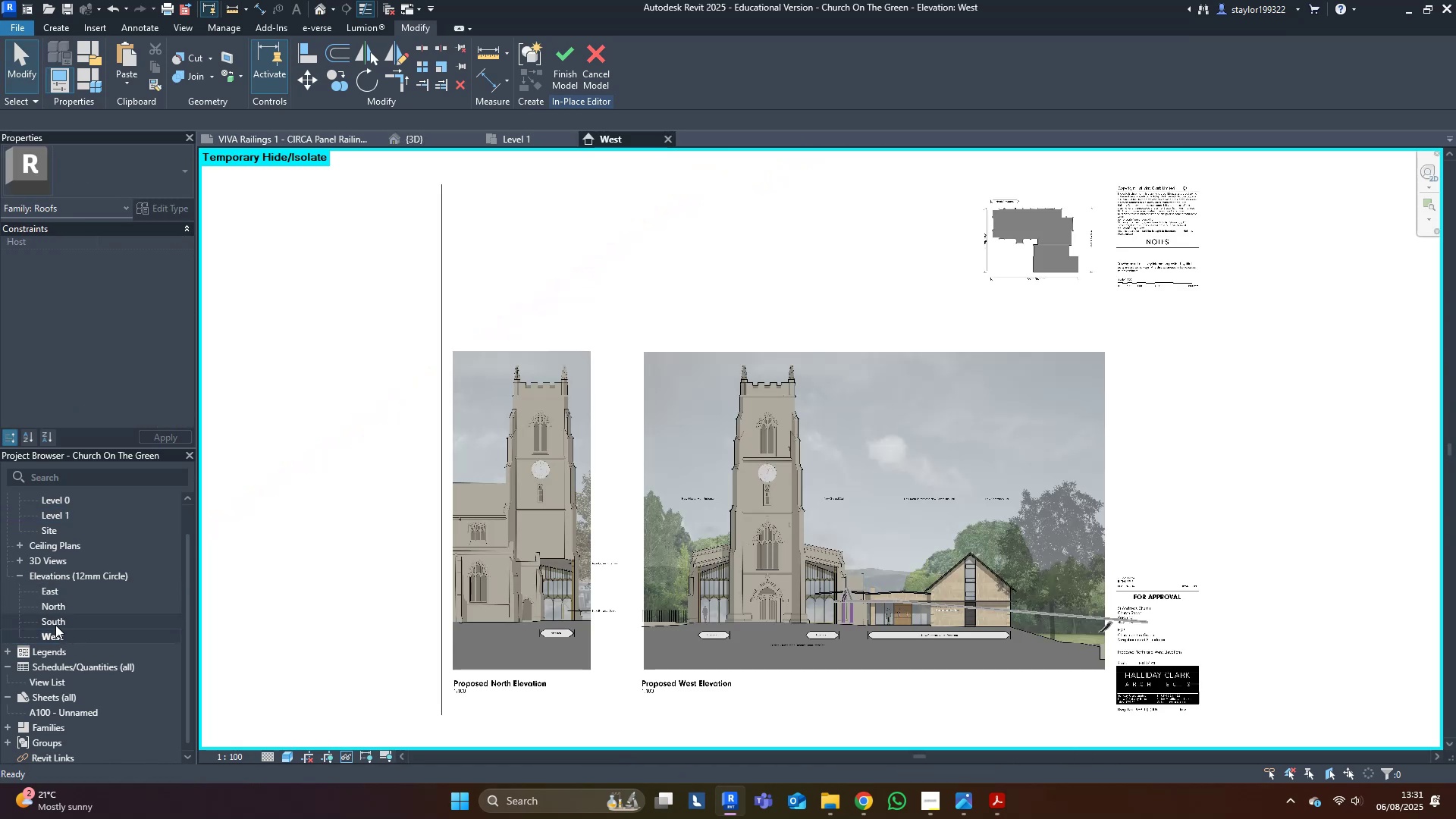 
scroll: coordinate [730, 526], scroll_direction: up, amount: 21.0
 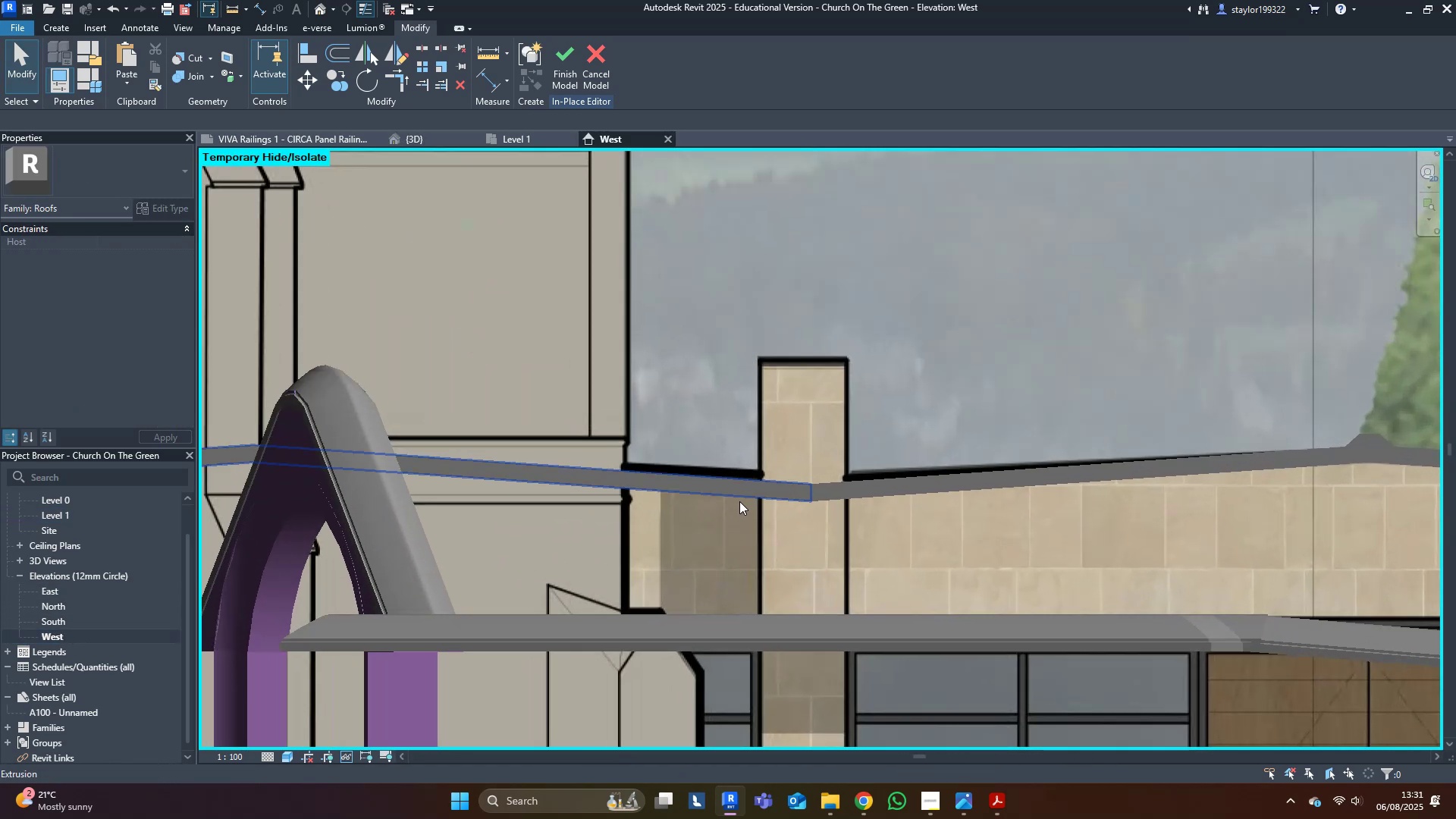 
left_click([739, 498])
 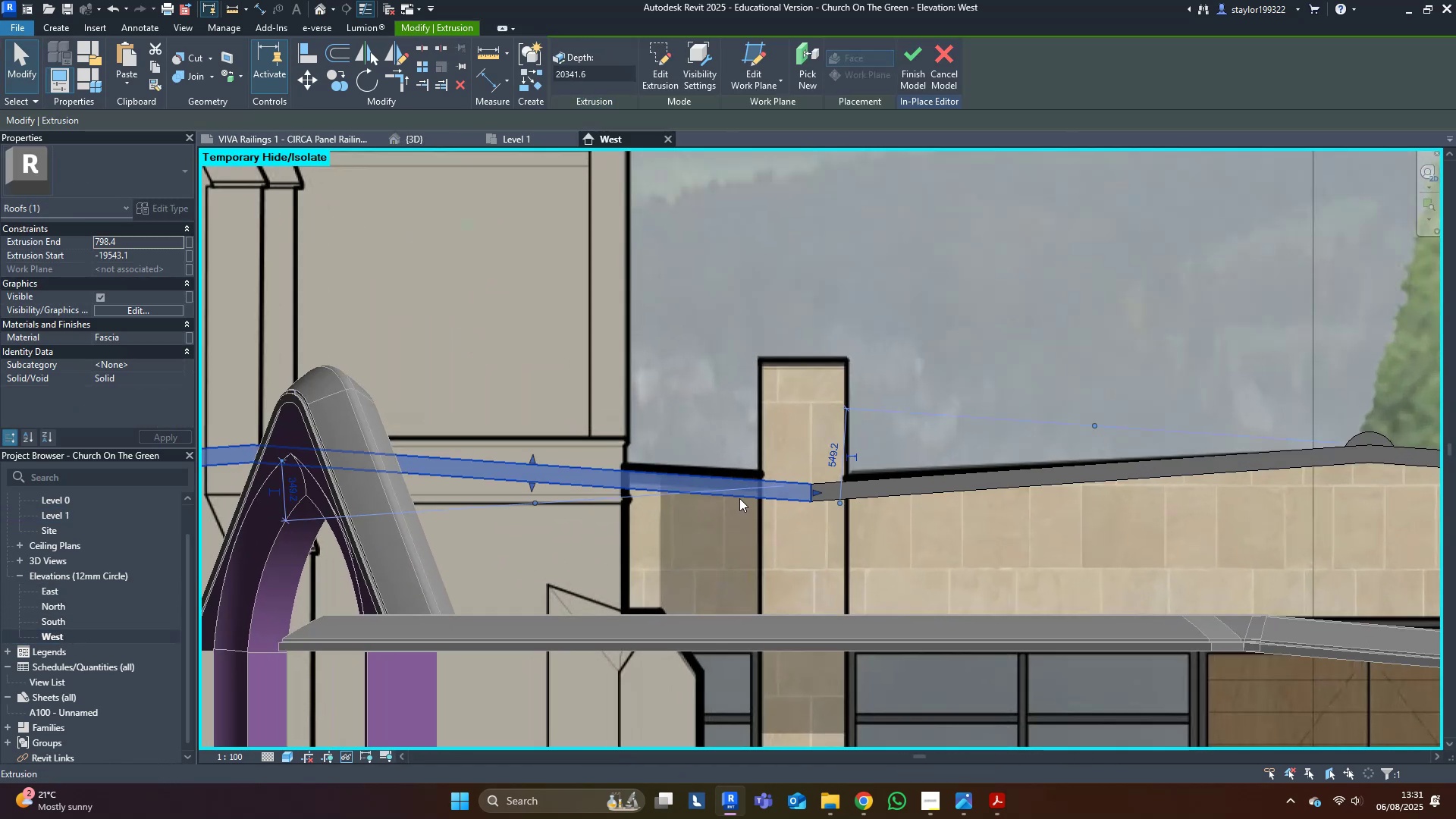 
type(hh)
 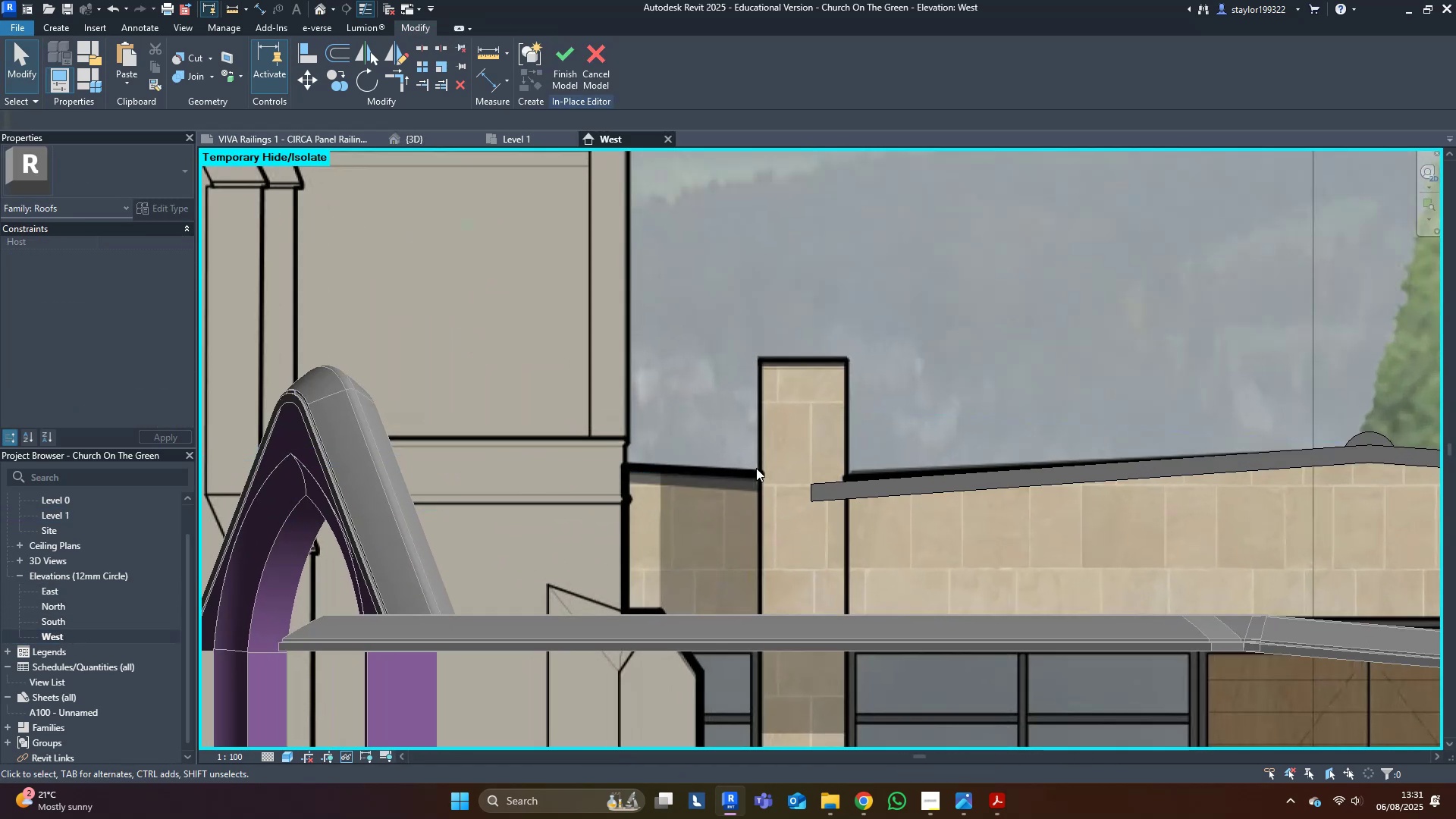 
key(Control+Z)
 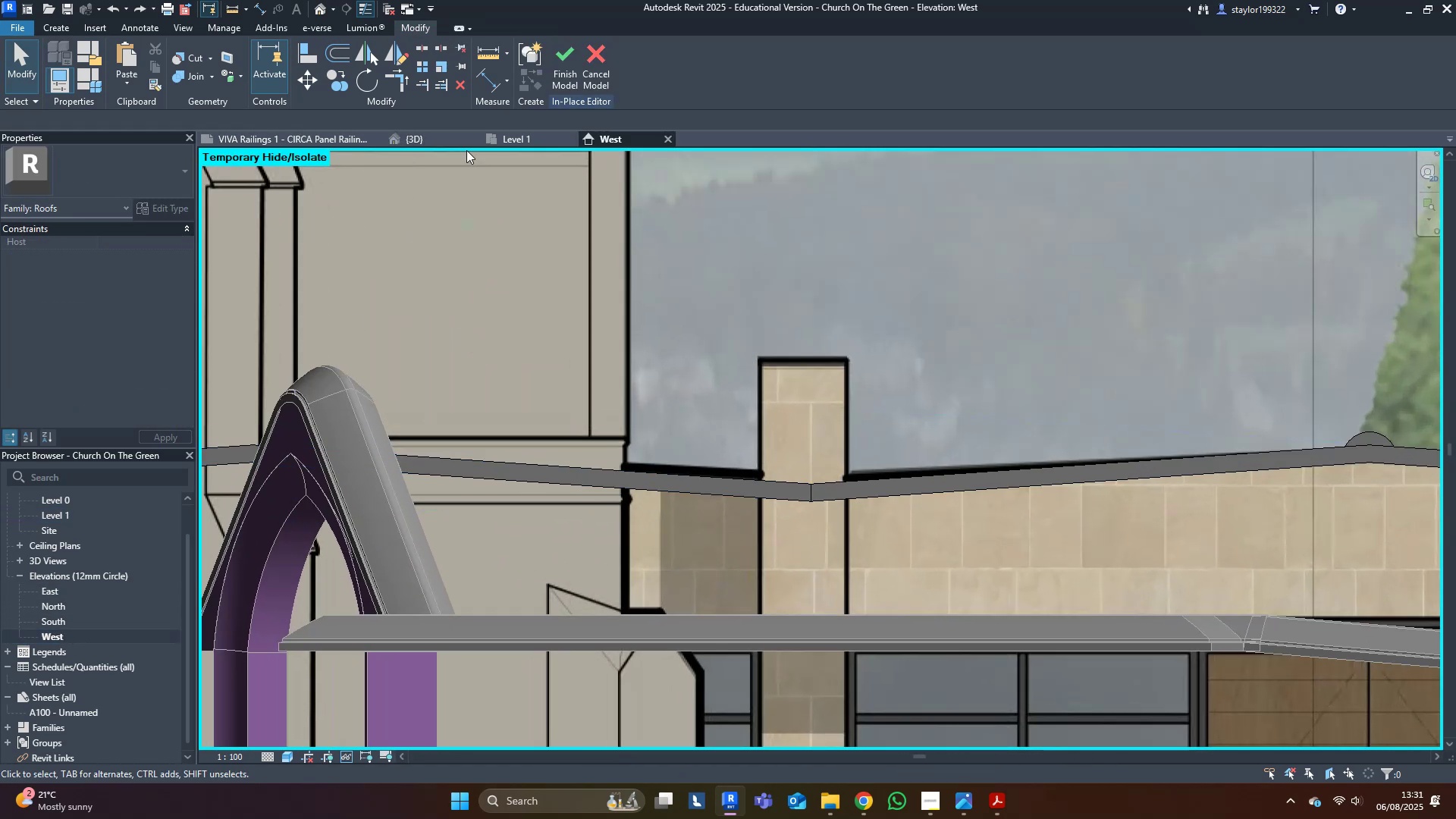 
left_click([449, 146])
 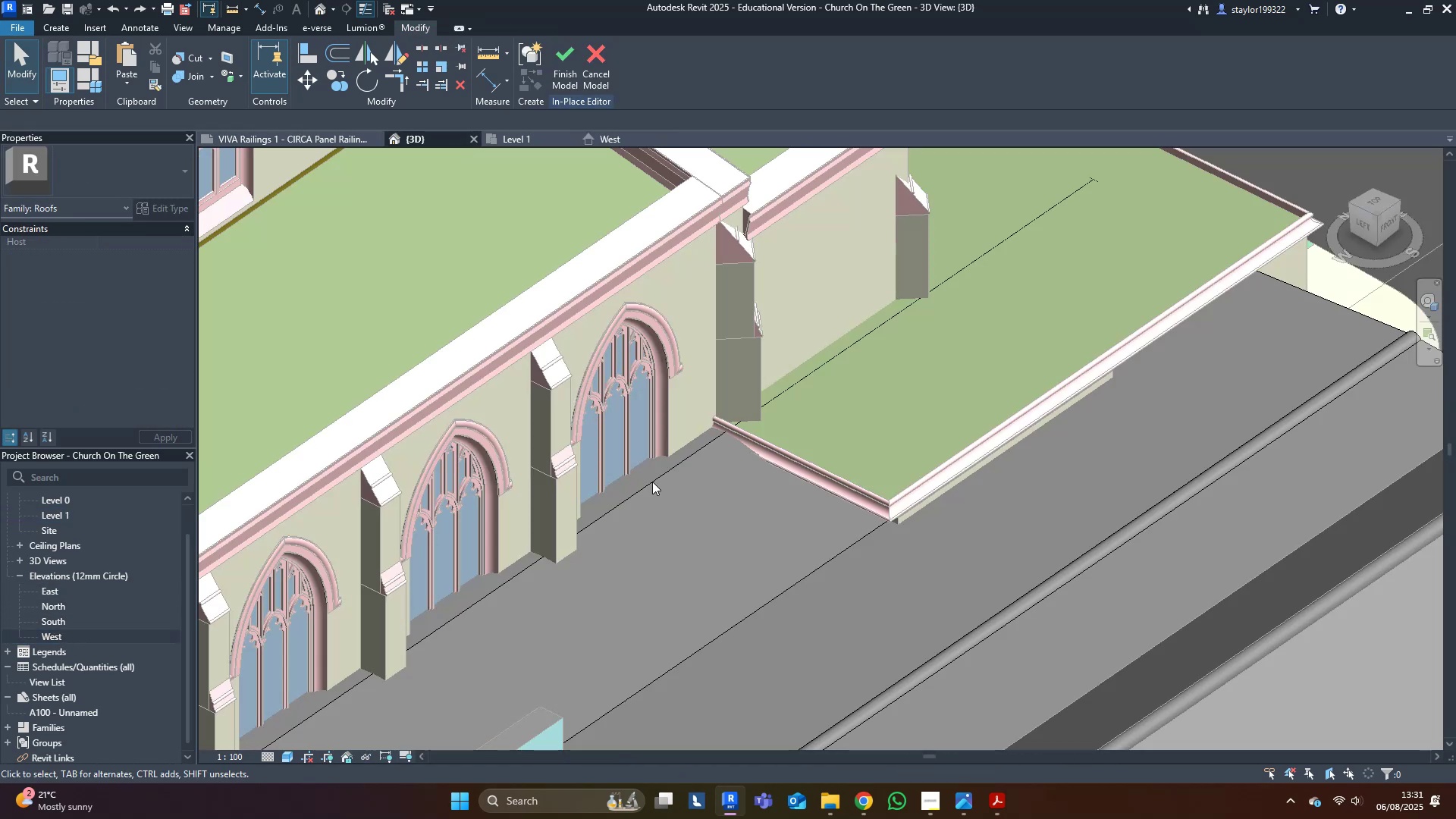 
scroll: coordinate [618, 617], scroll_direction: down, amount: 5.0
 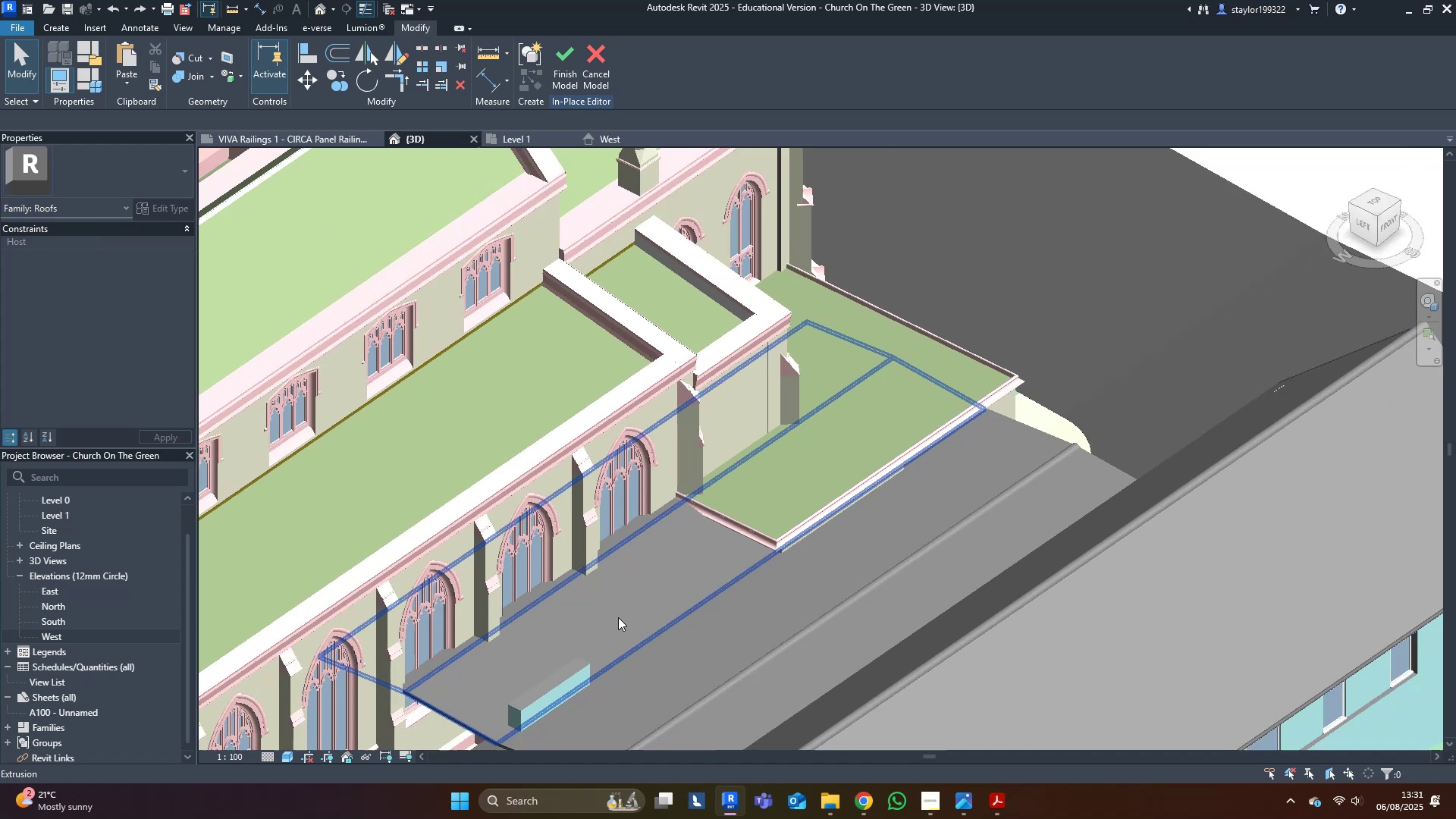 
type(al)
 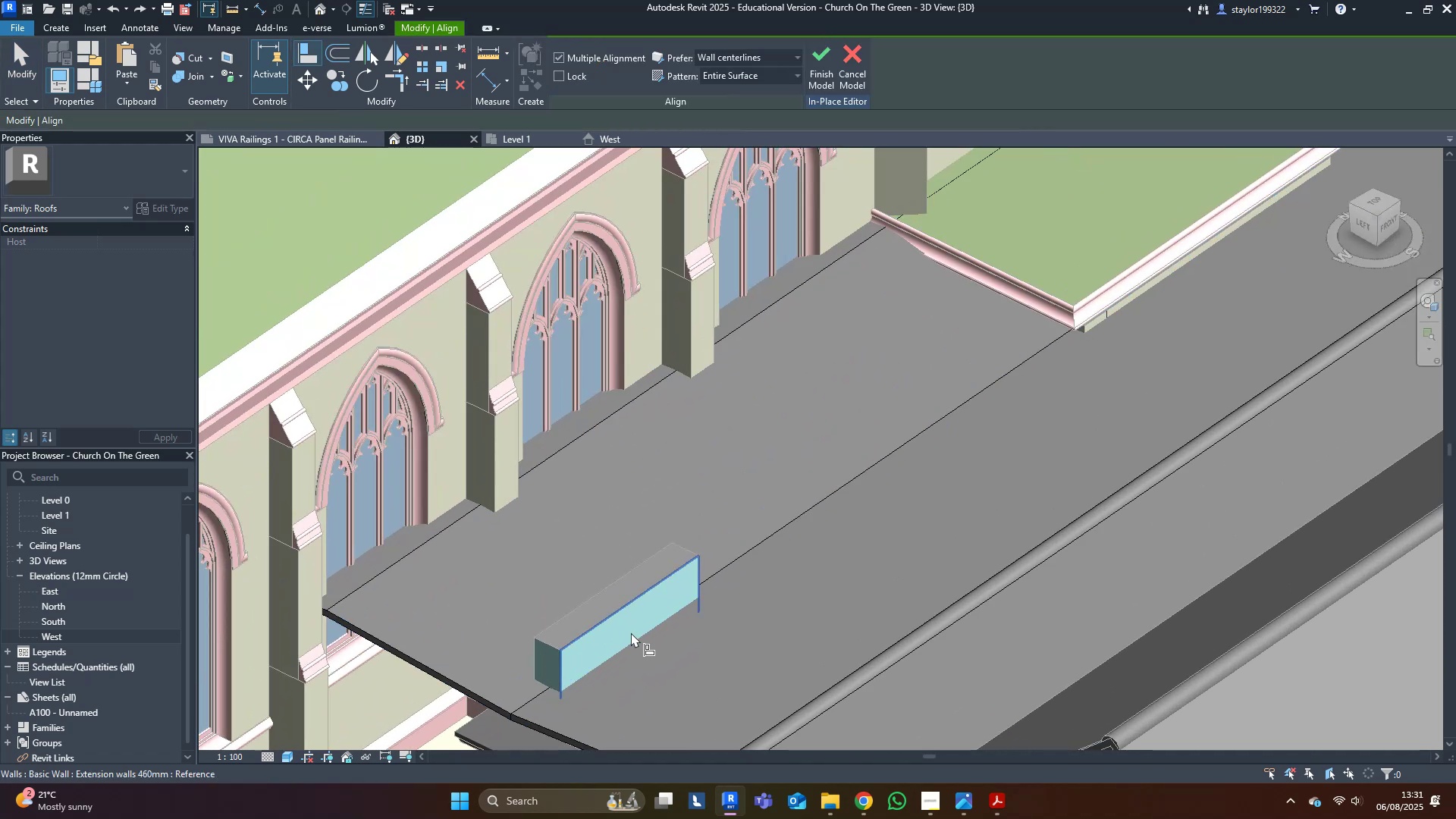 
scroll: coordinate [604, 577], scroll_direction: up, amount: 6.0
 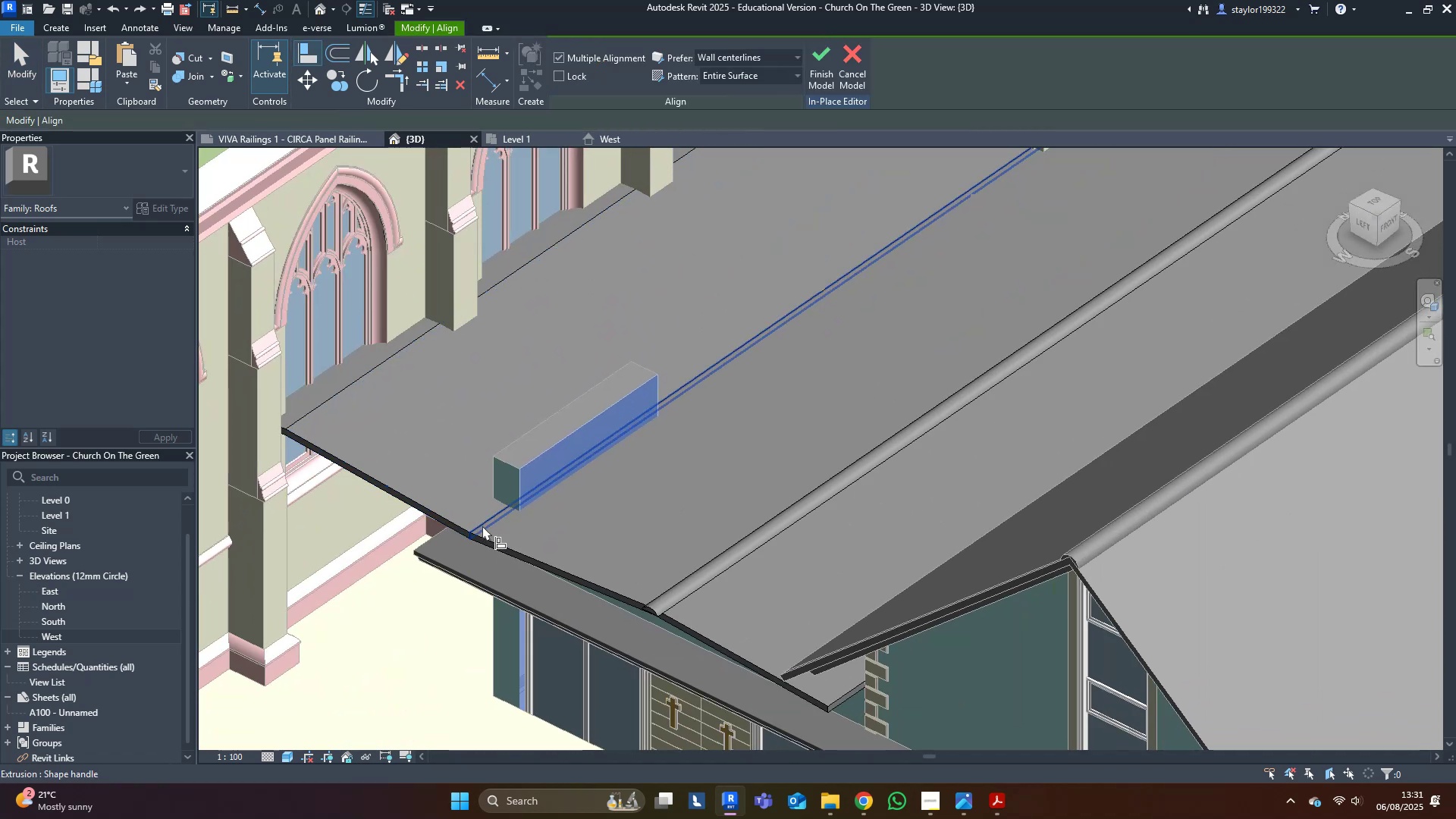 
left_click([500, 510])
 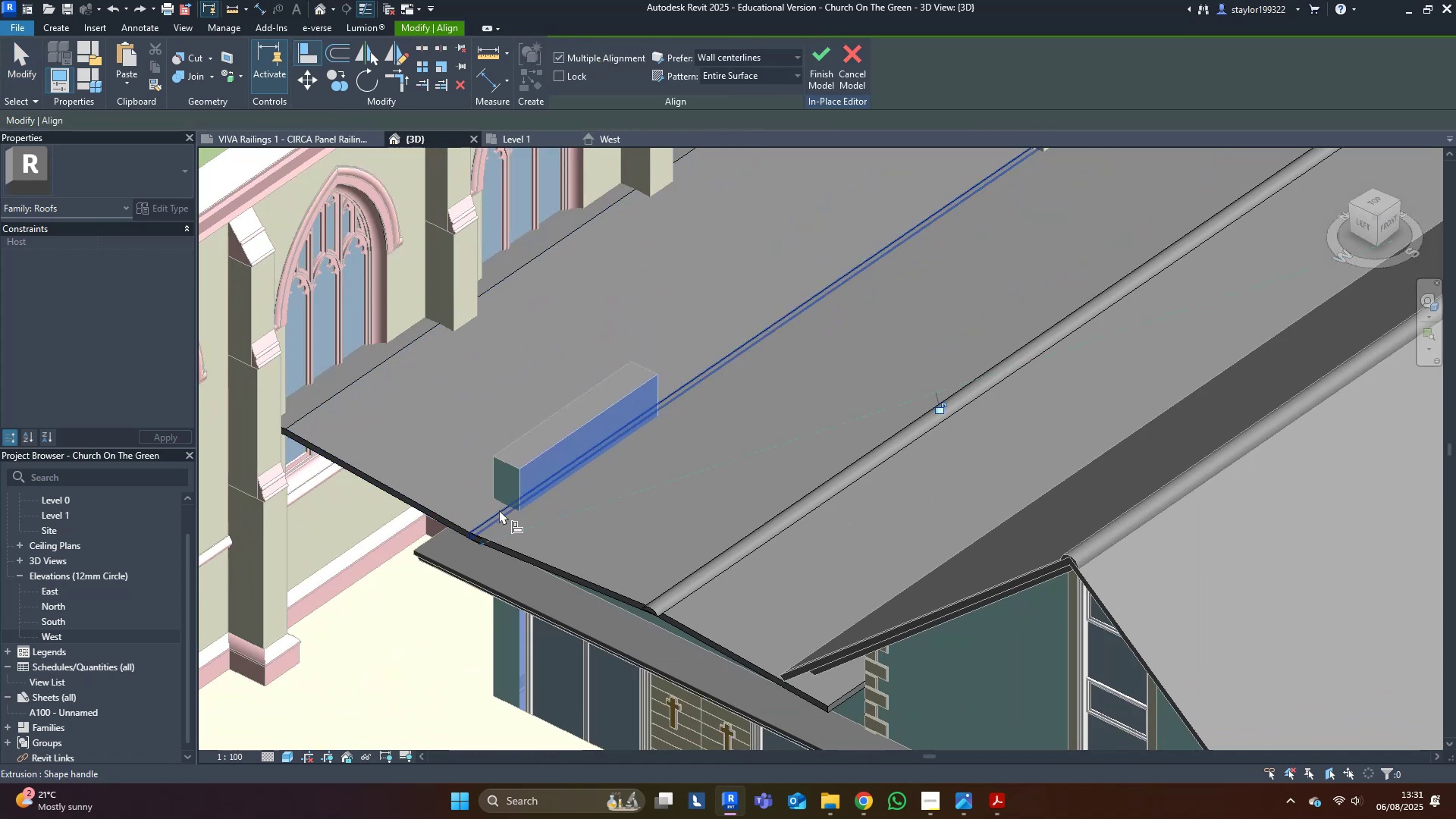 
hold_key(key=ShiftLeft, duration=0.32)
 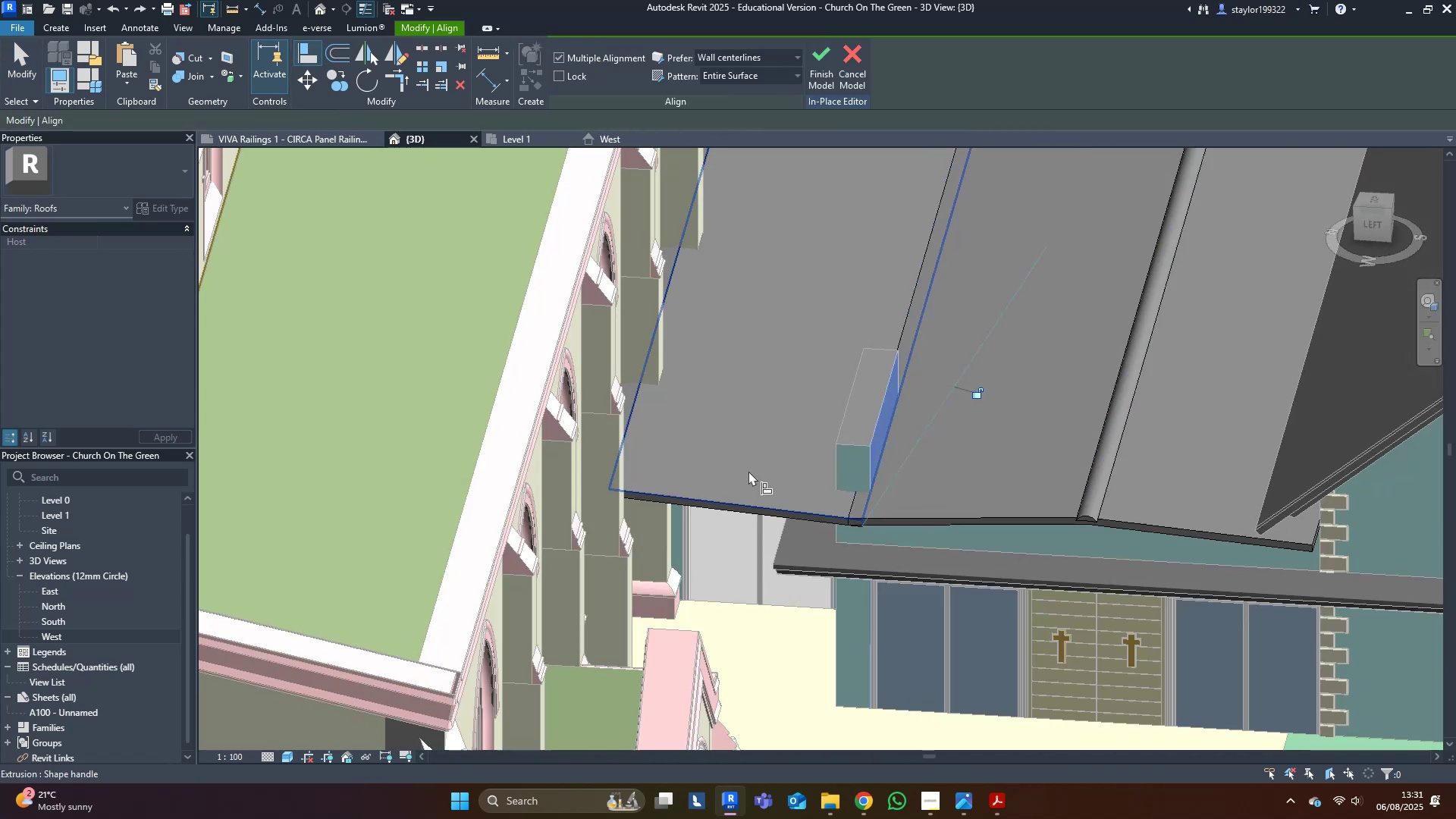 
scroll: coordinate [846, 479], scroll_direction: up, amount: 2.0
 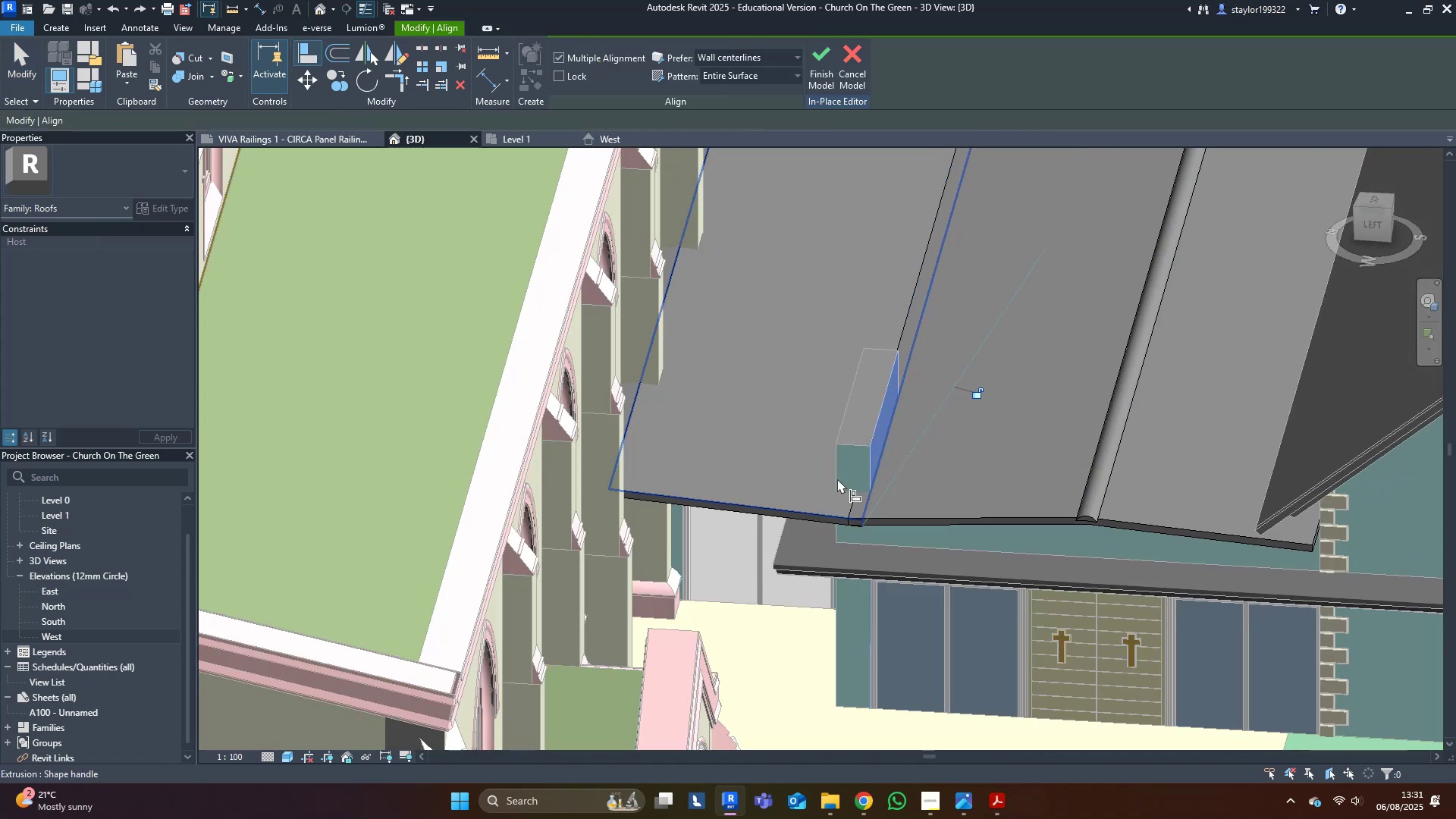 
type(al)
 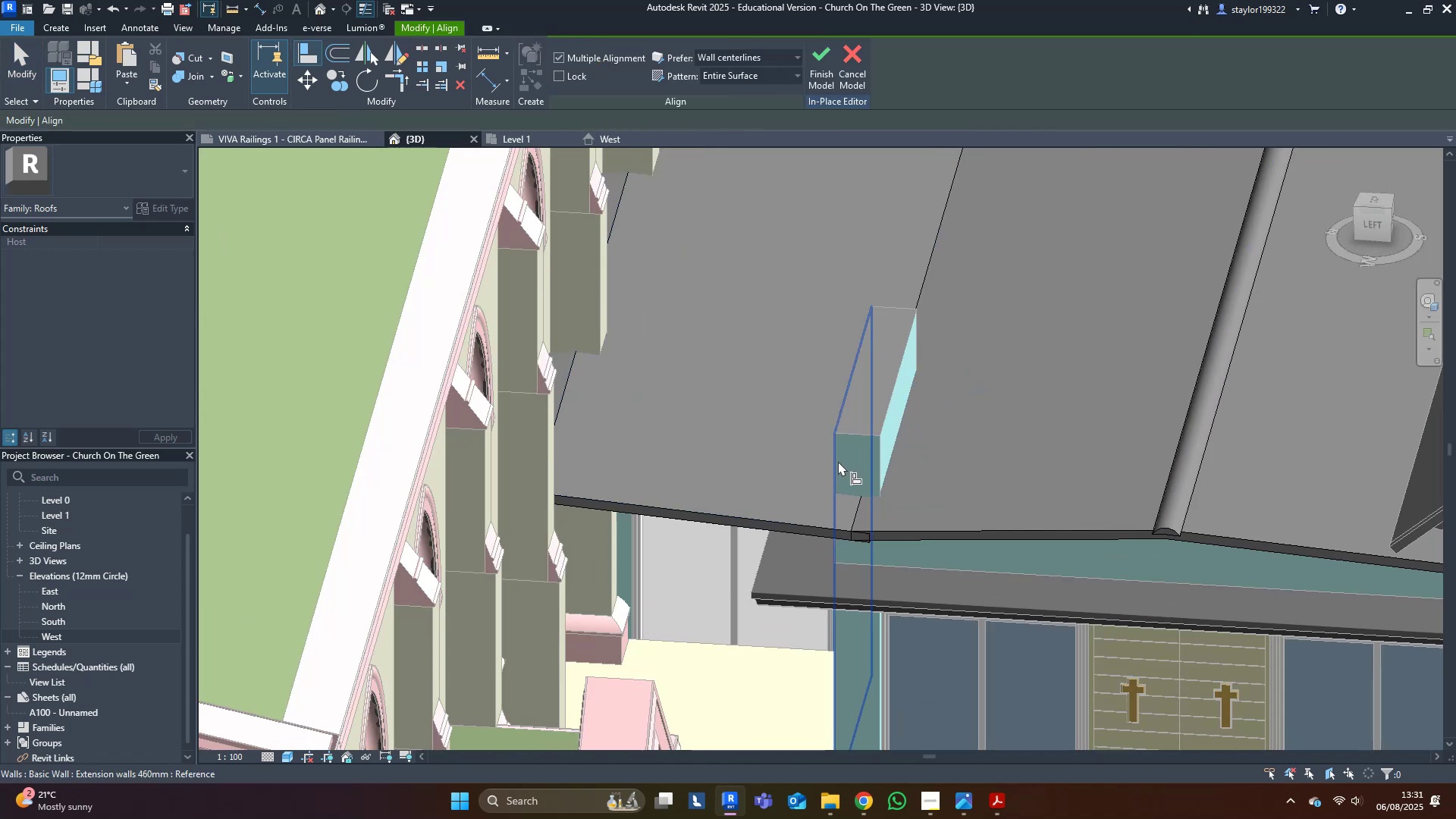 
left_click([839, 462])
 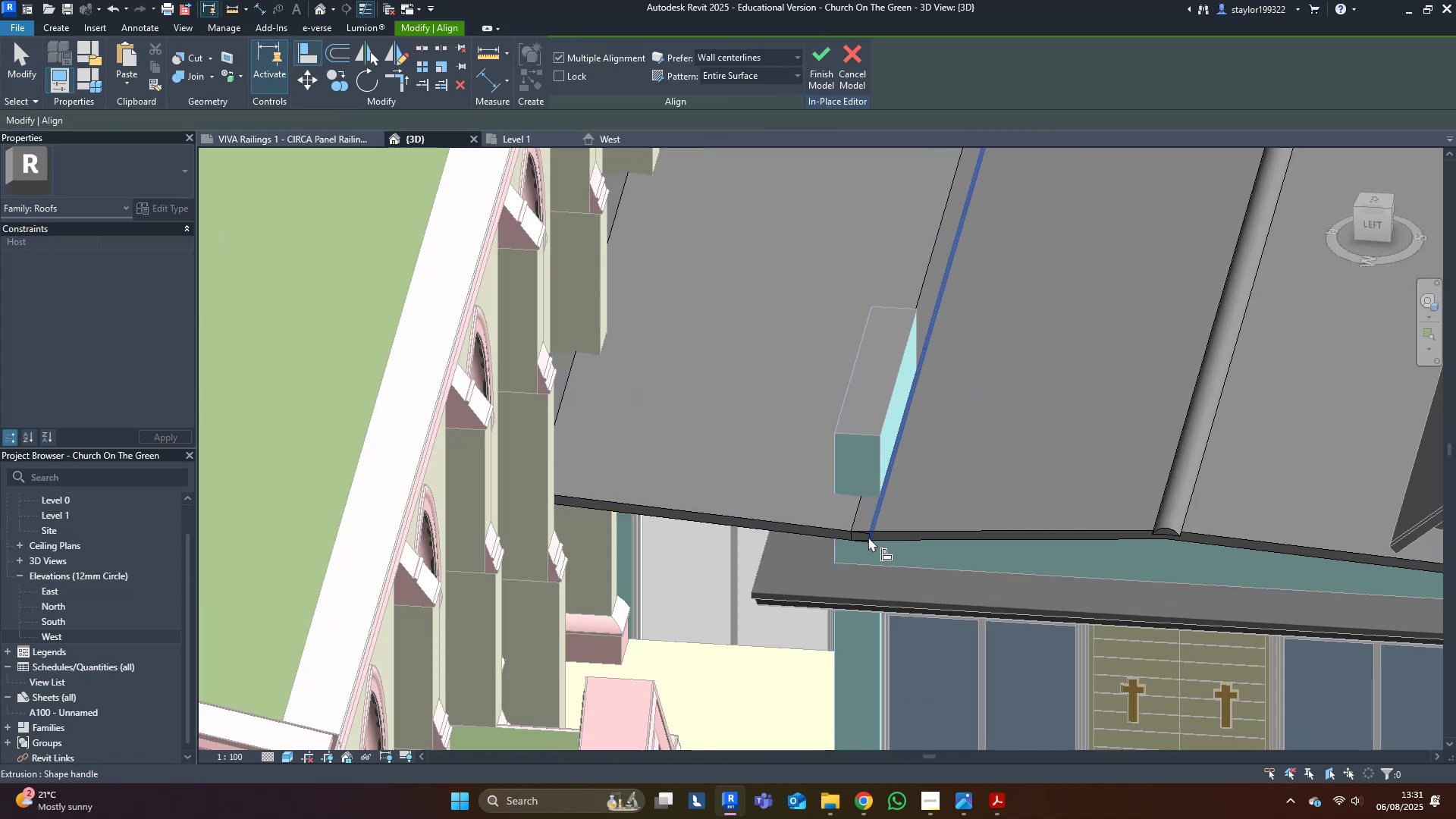 
left_click([868, 537])
 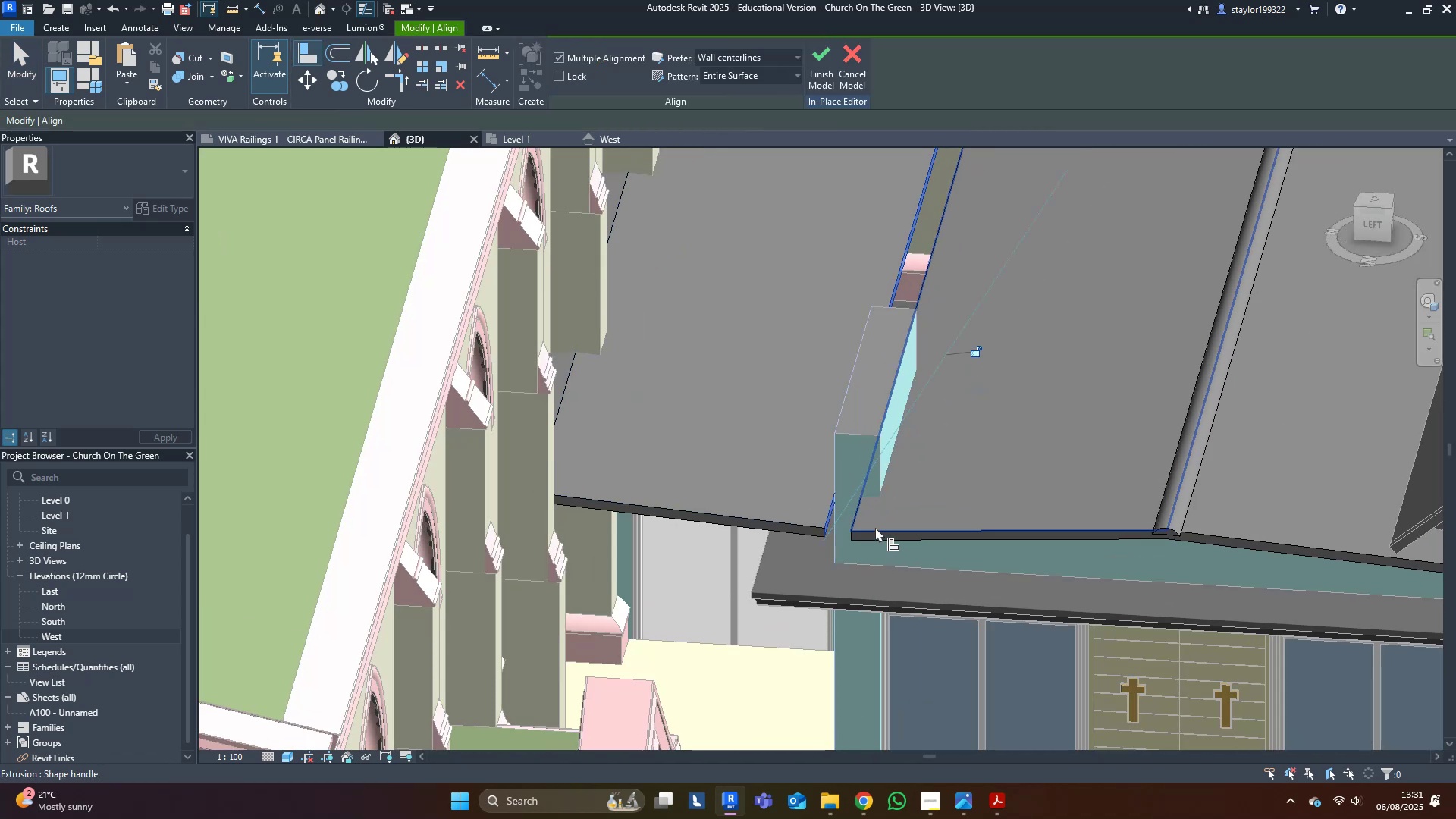 
type(al)
 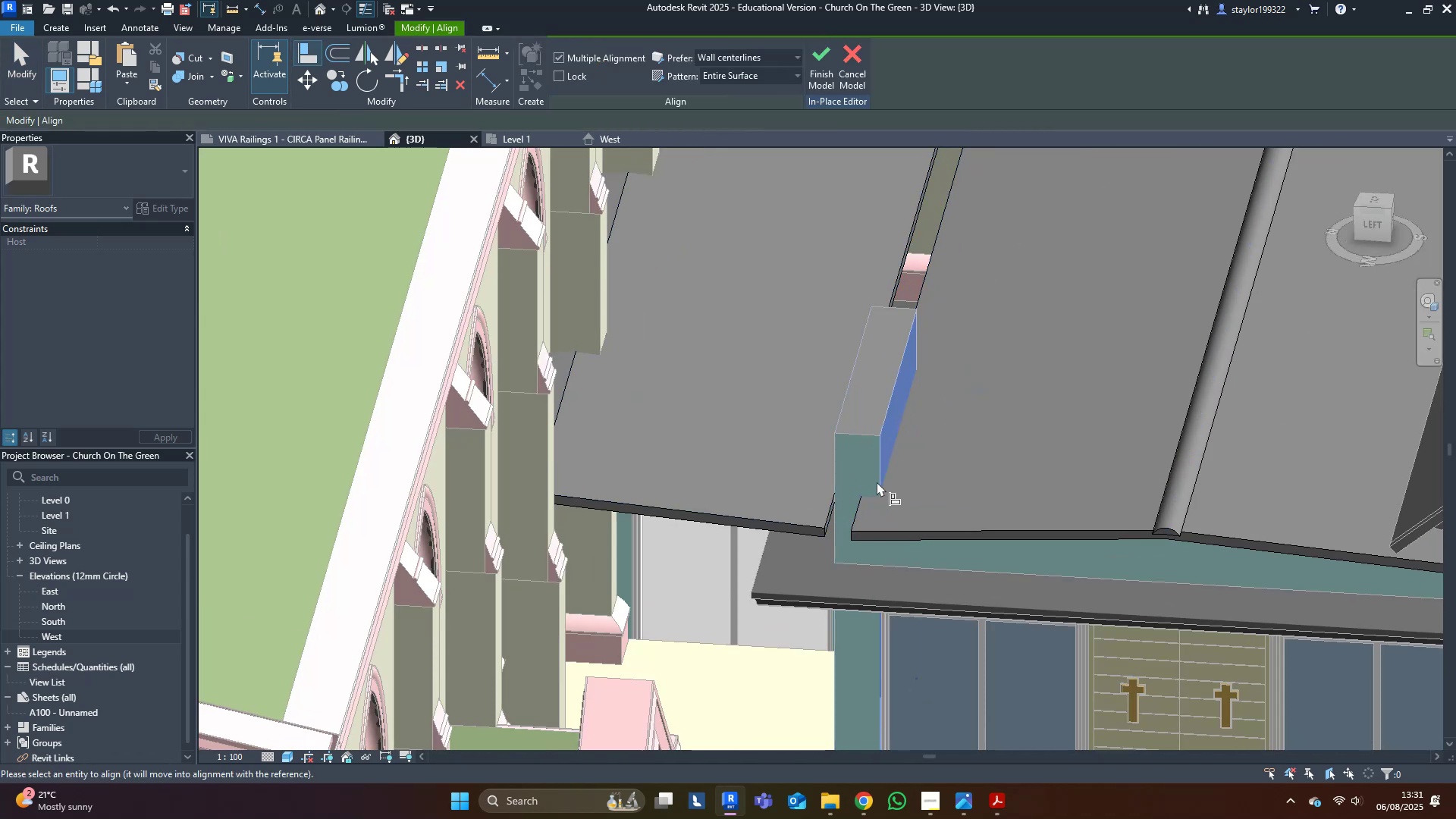 
double_click([859, 518])
 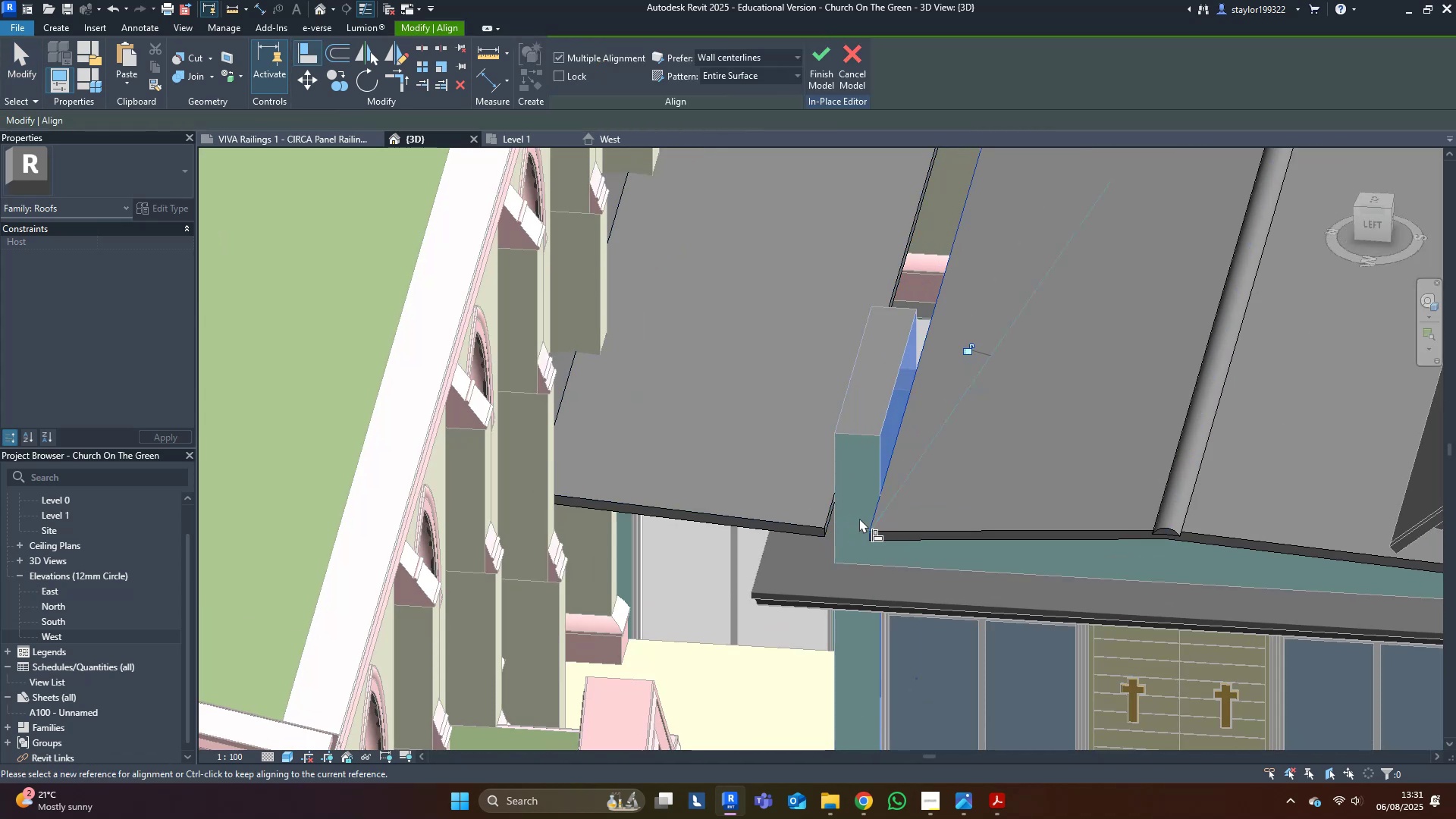 
key(Escape)
 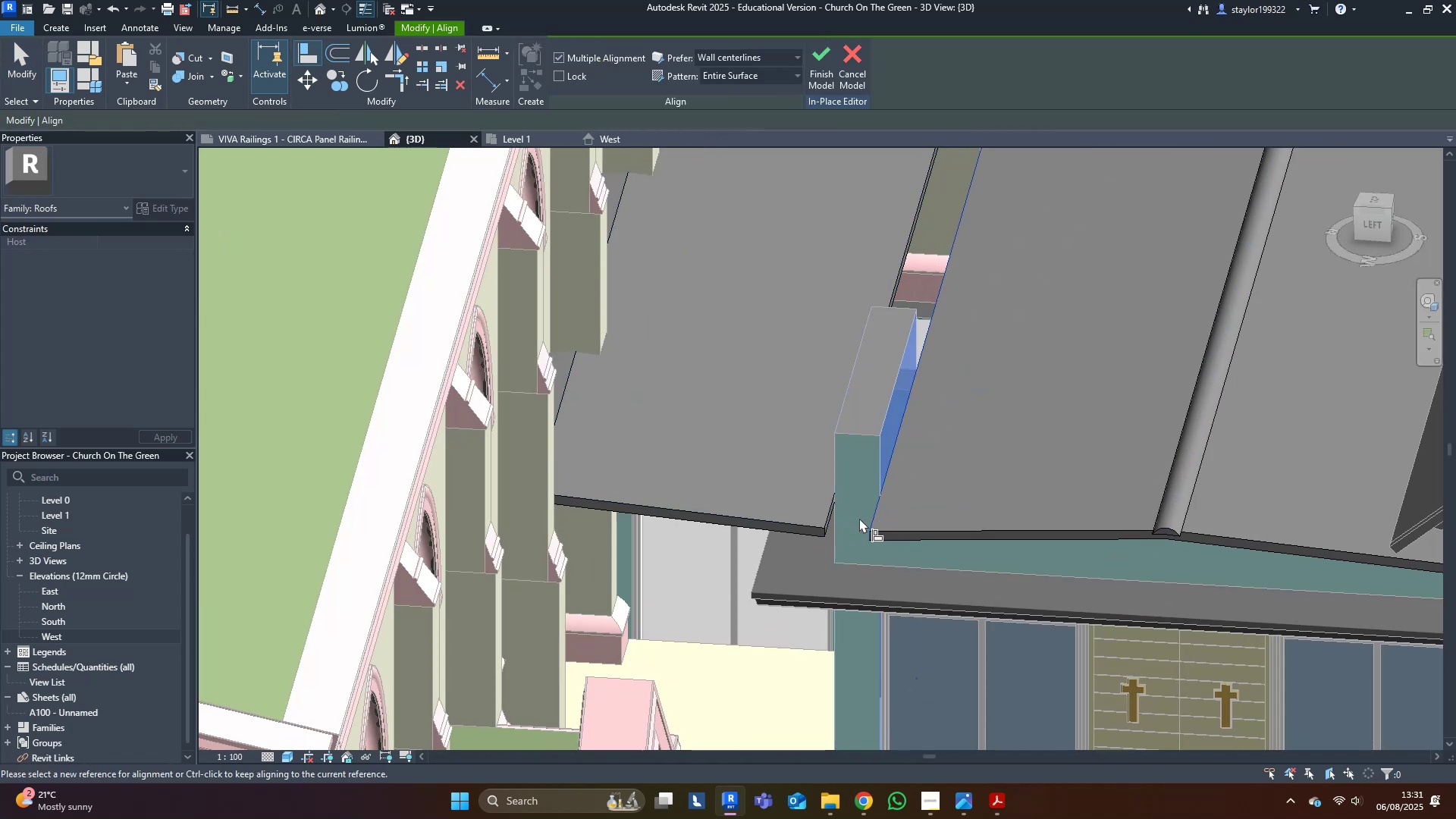 
key(Escape)
 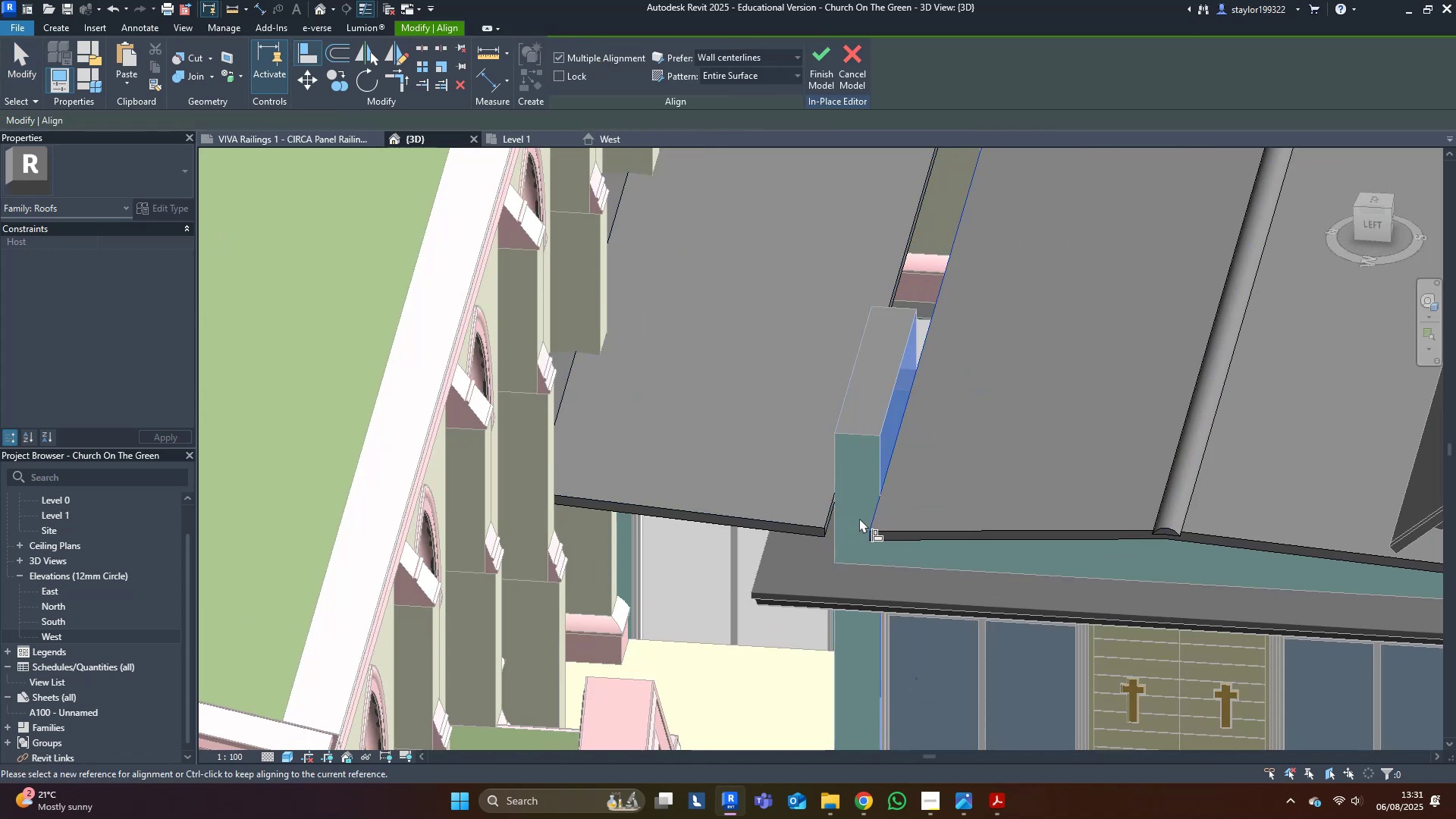 
scroll: coordinate [855, 510], scroll_direction: down, amount: 7.0
 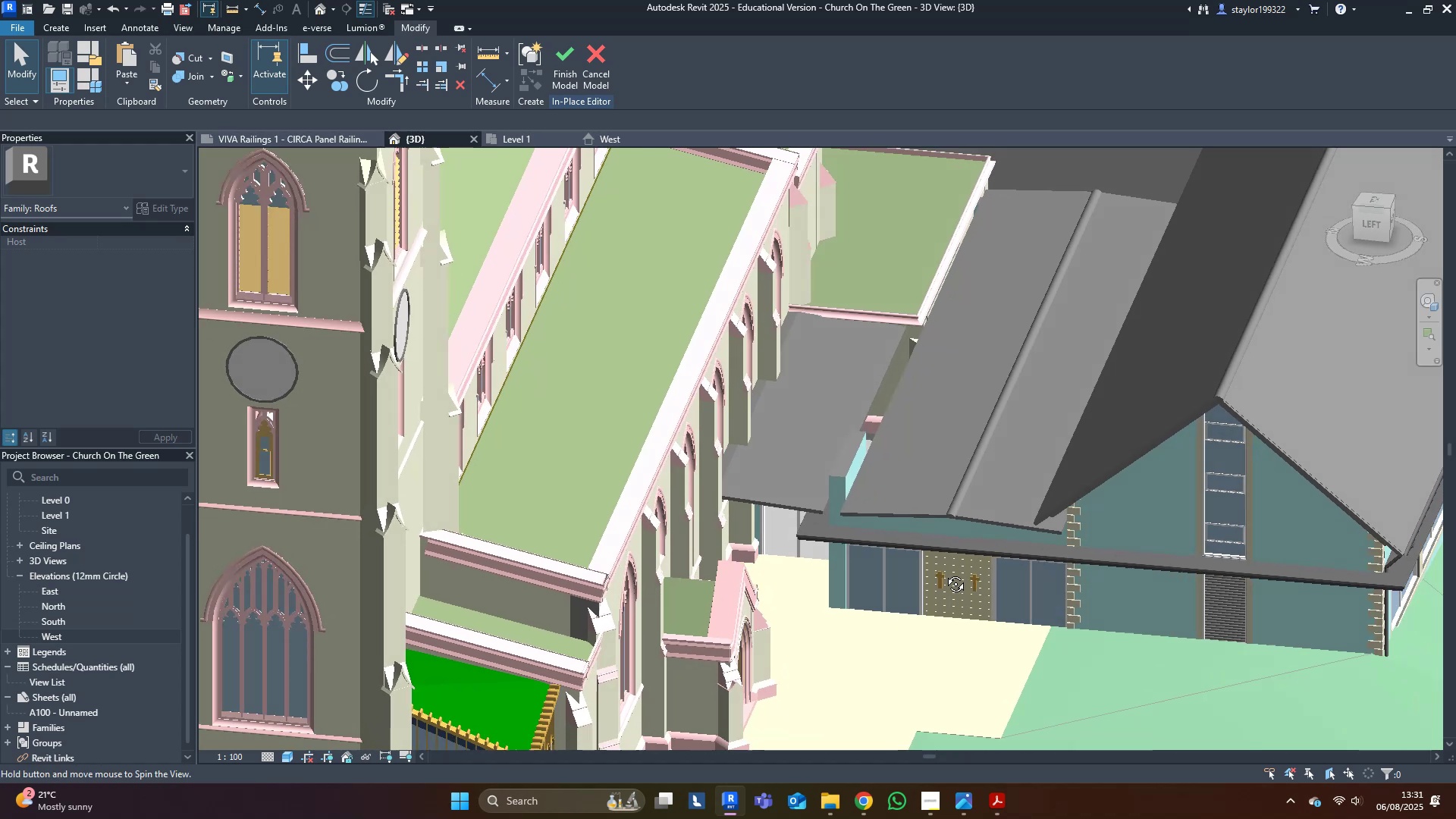 
key(Escape)
 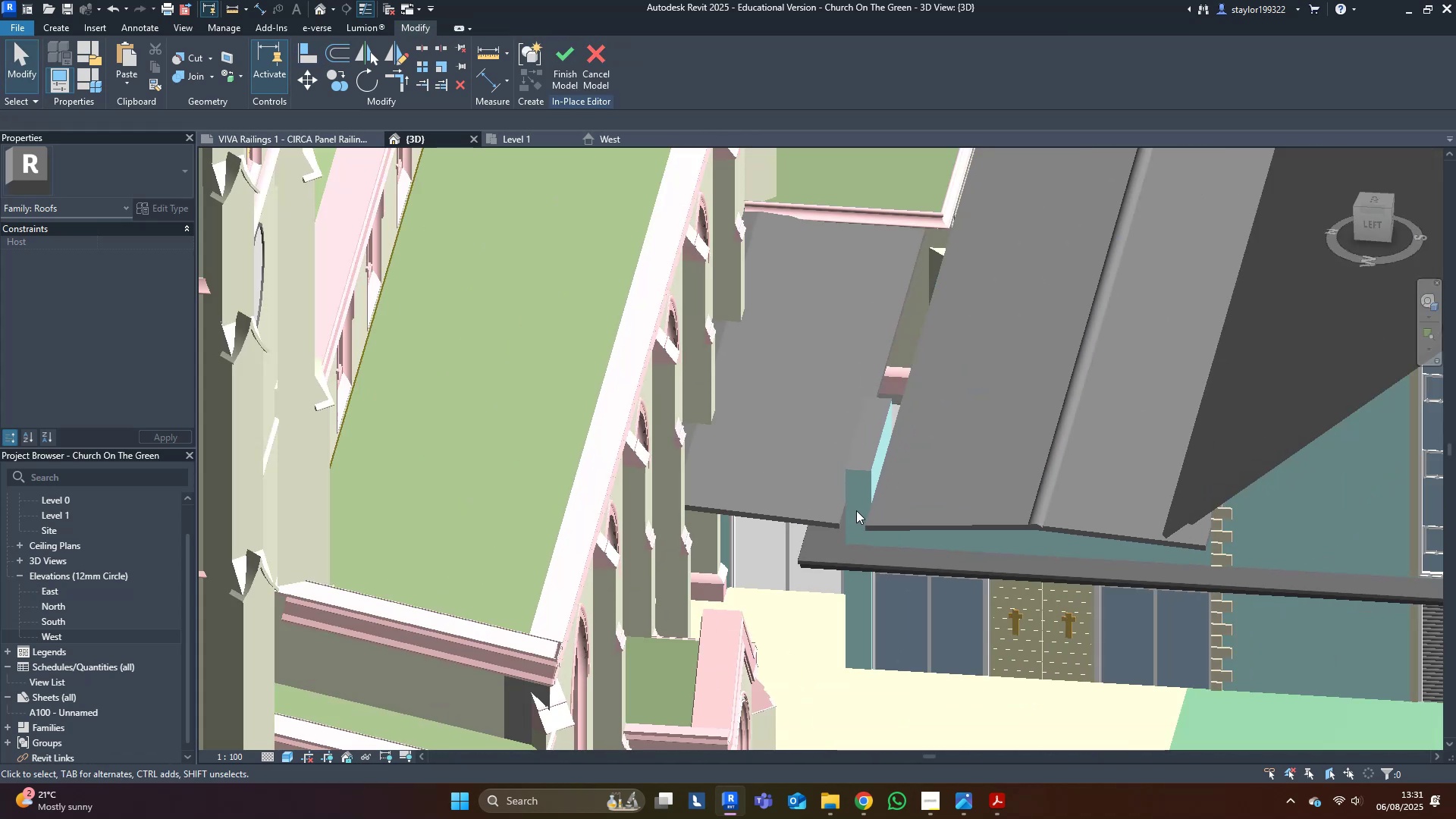 
hold_key(key=ShiftLeft, duration=0.92)
 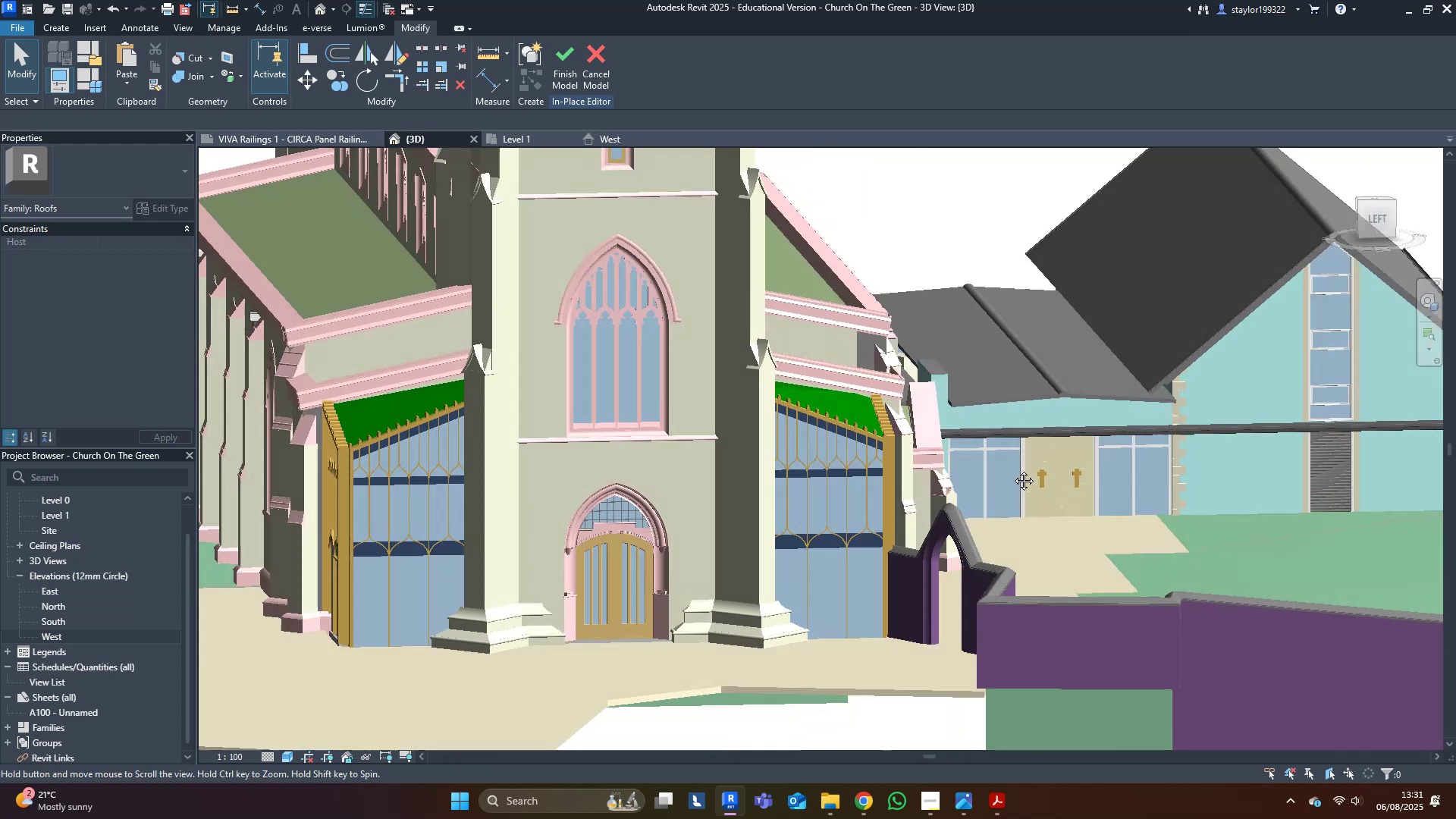 
key(Control+ControlLeft)
 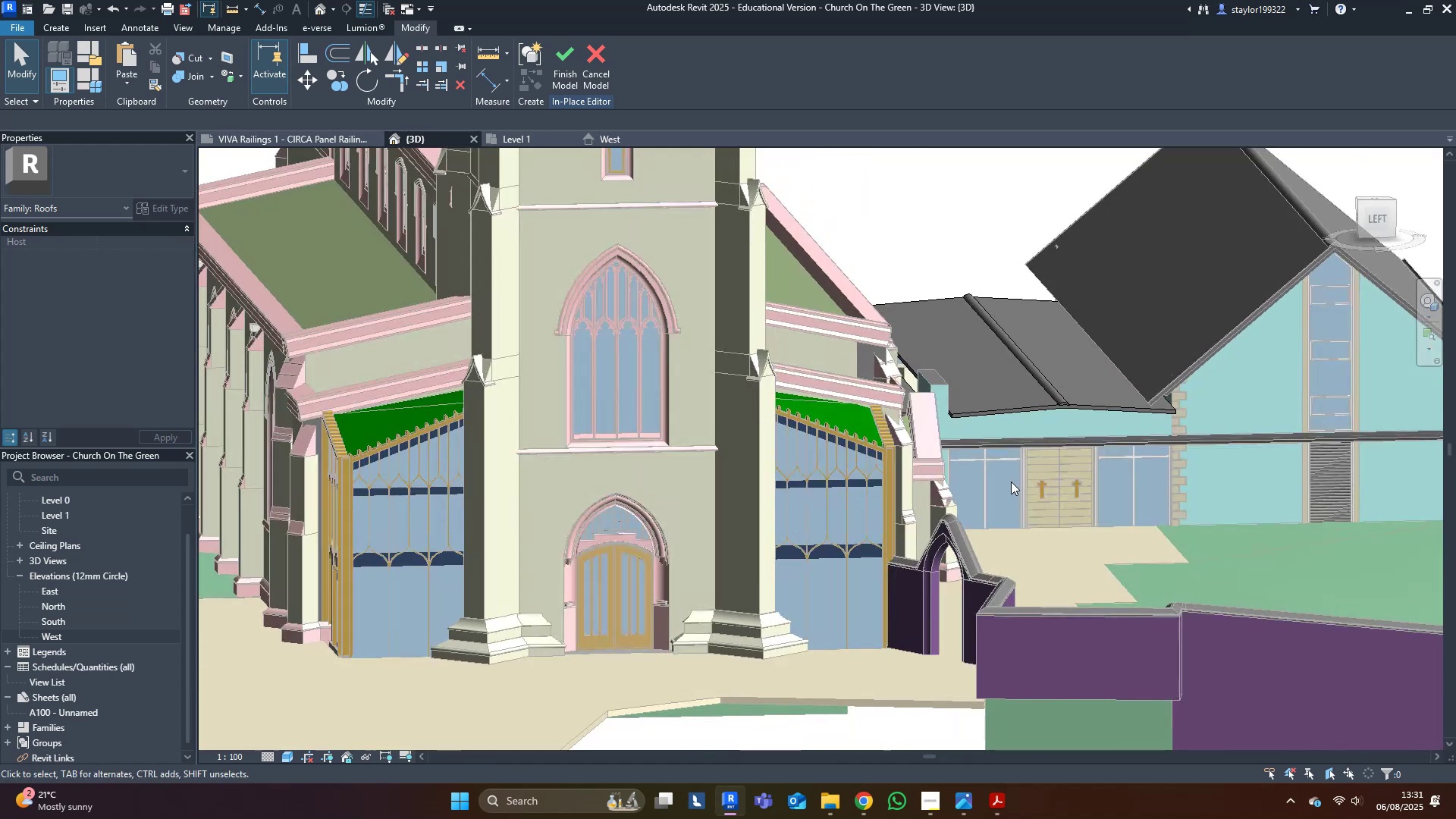 
key(Control+Z)
 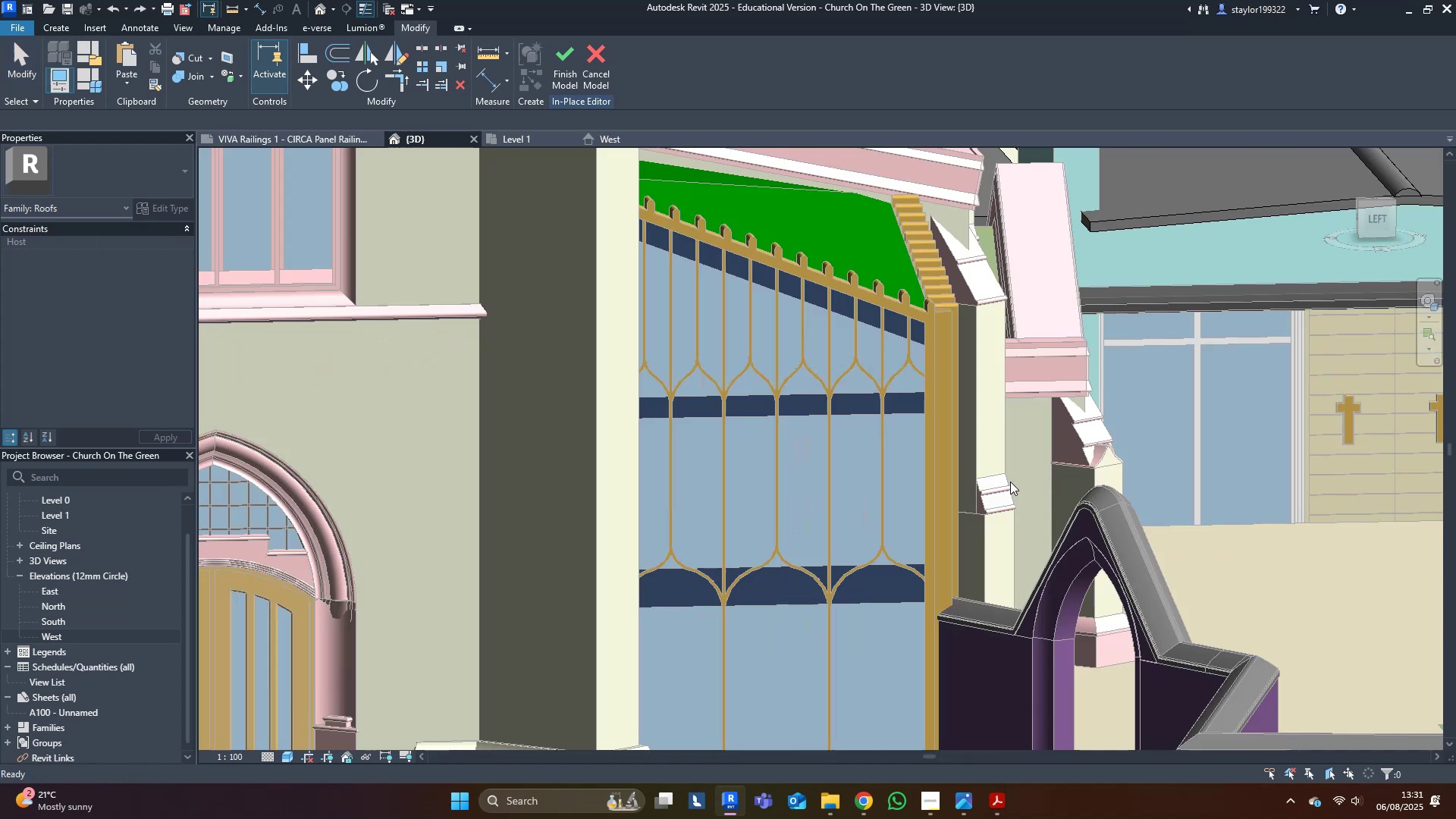 
hold_key(key=ShiftLeft, duration=0.78)
 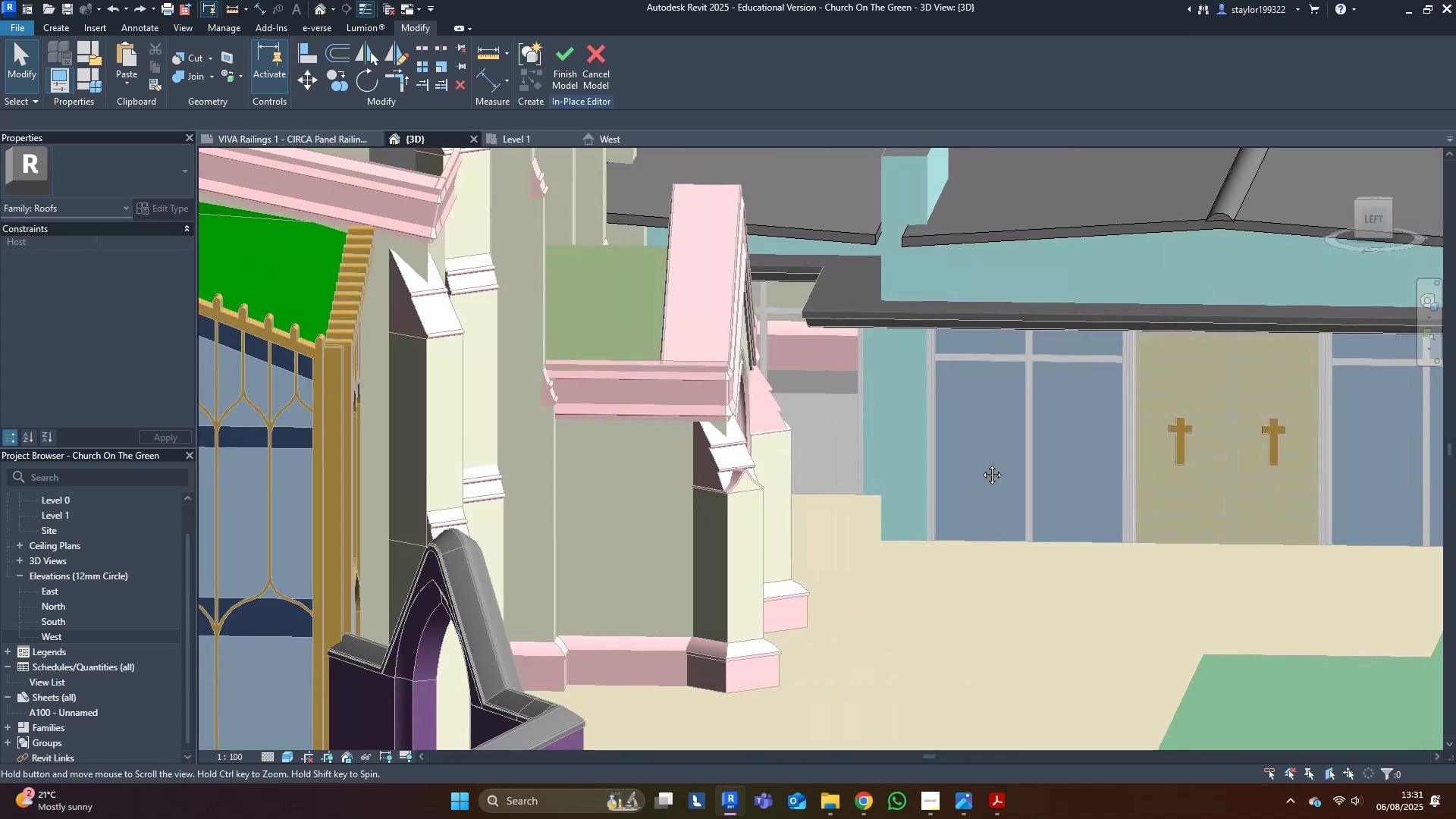 
key(Control+Z)
 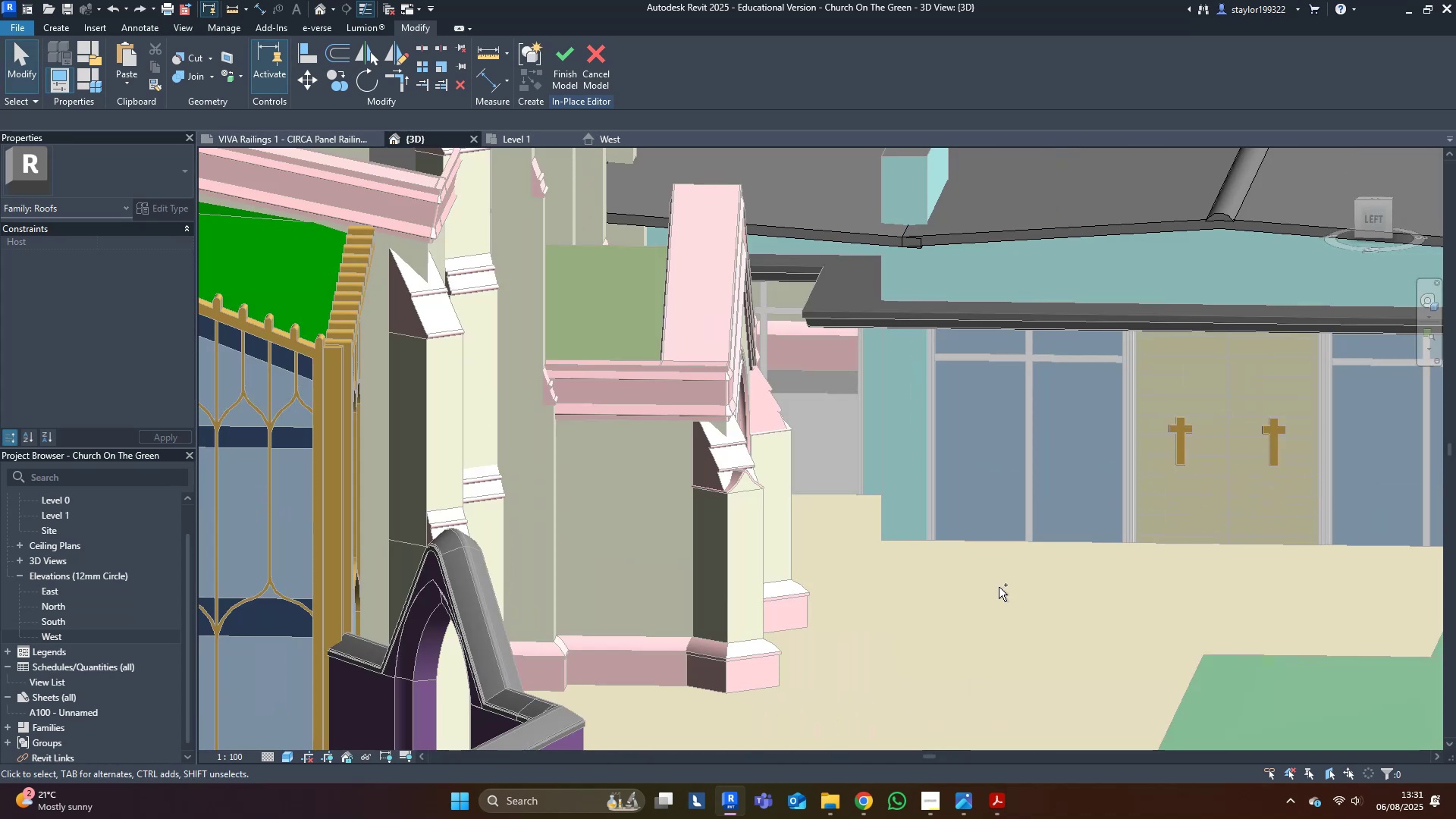 
key(Control+Y)
 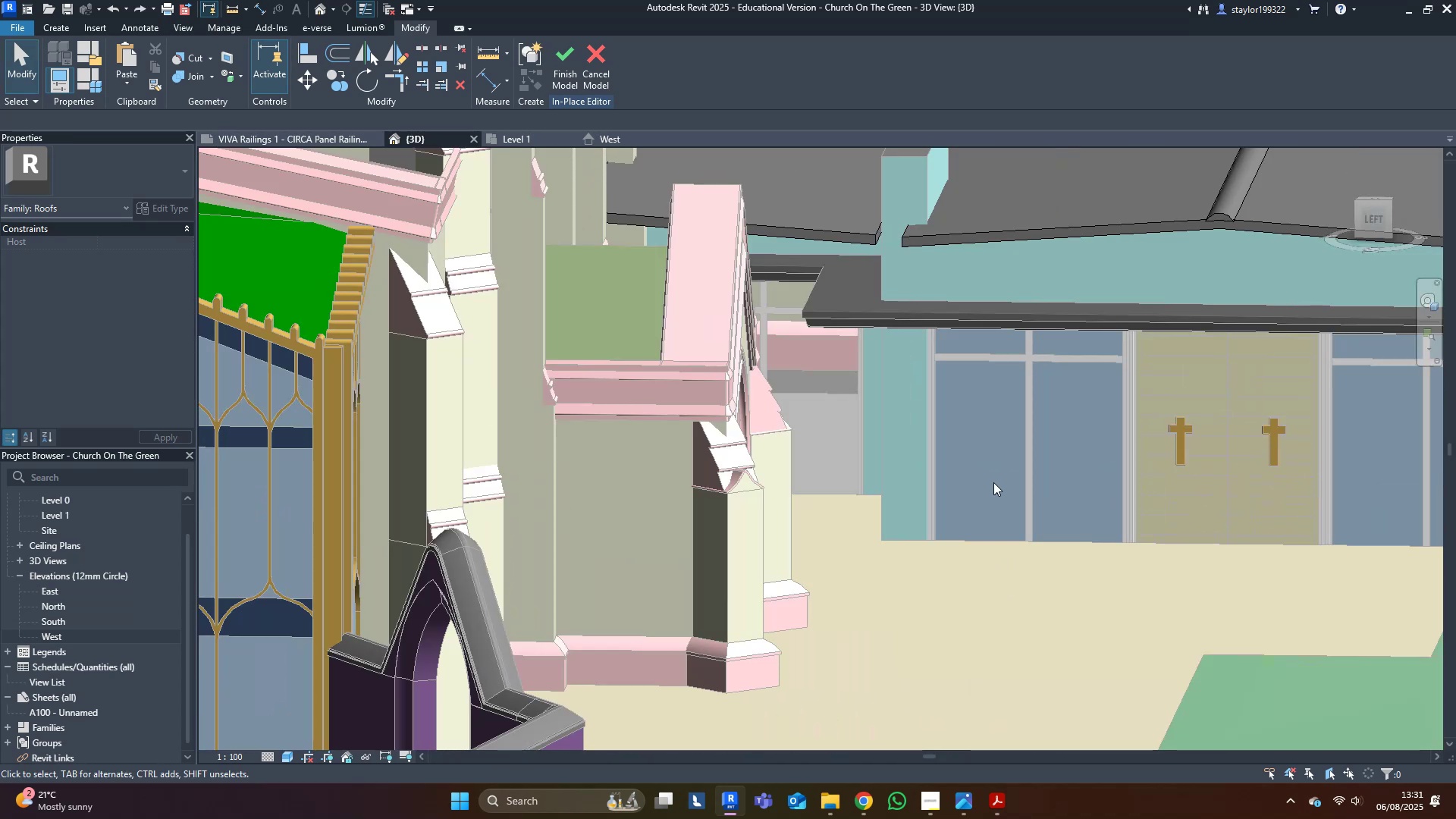 
key(Control+Y)
 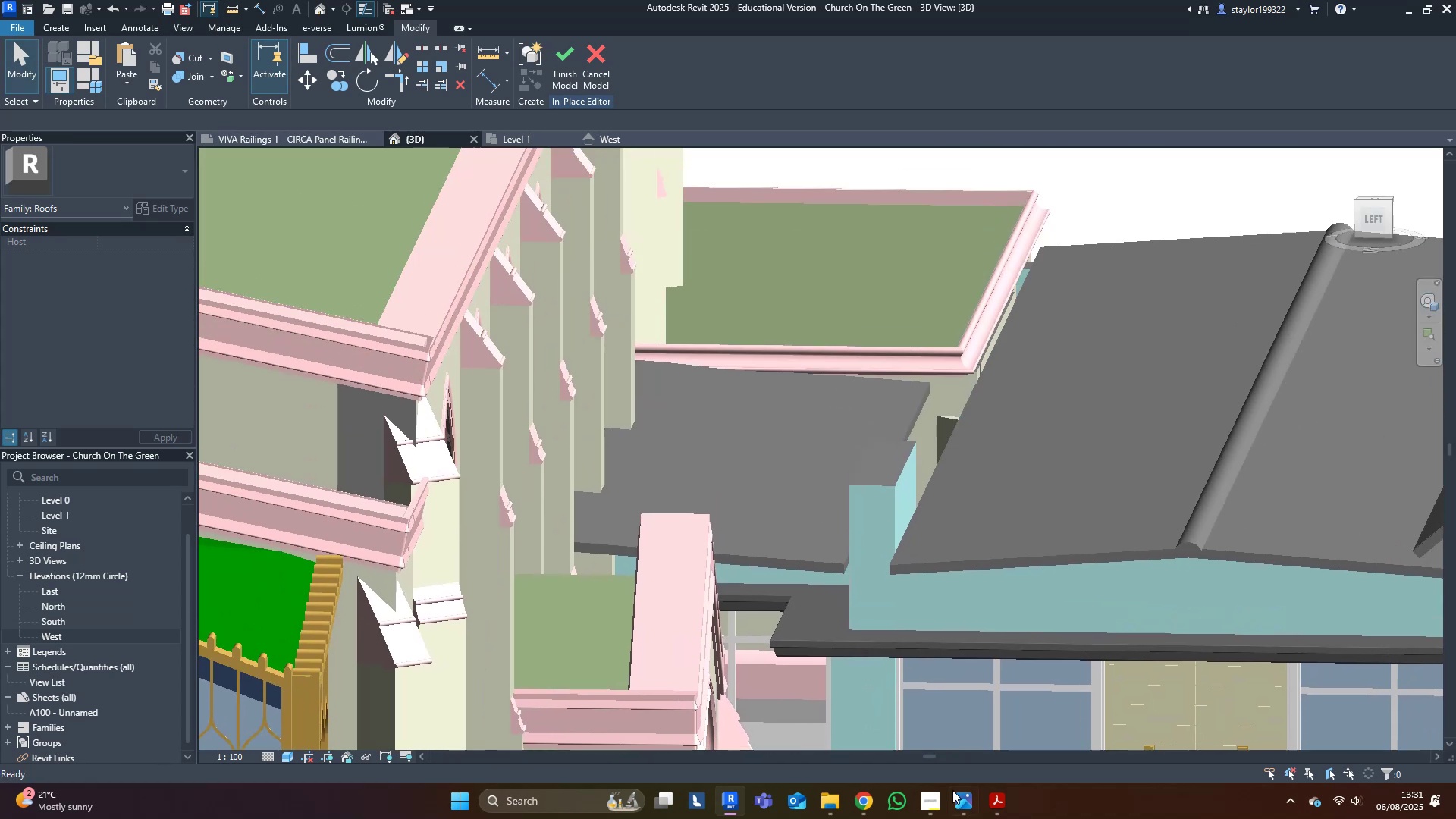 
key(Escape)
 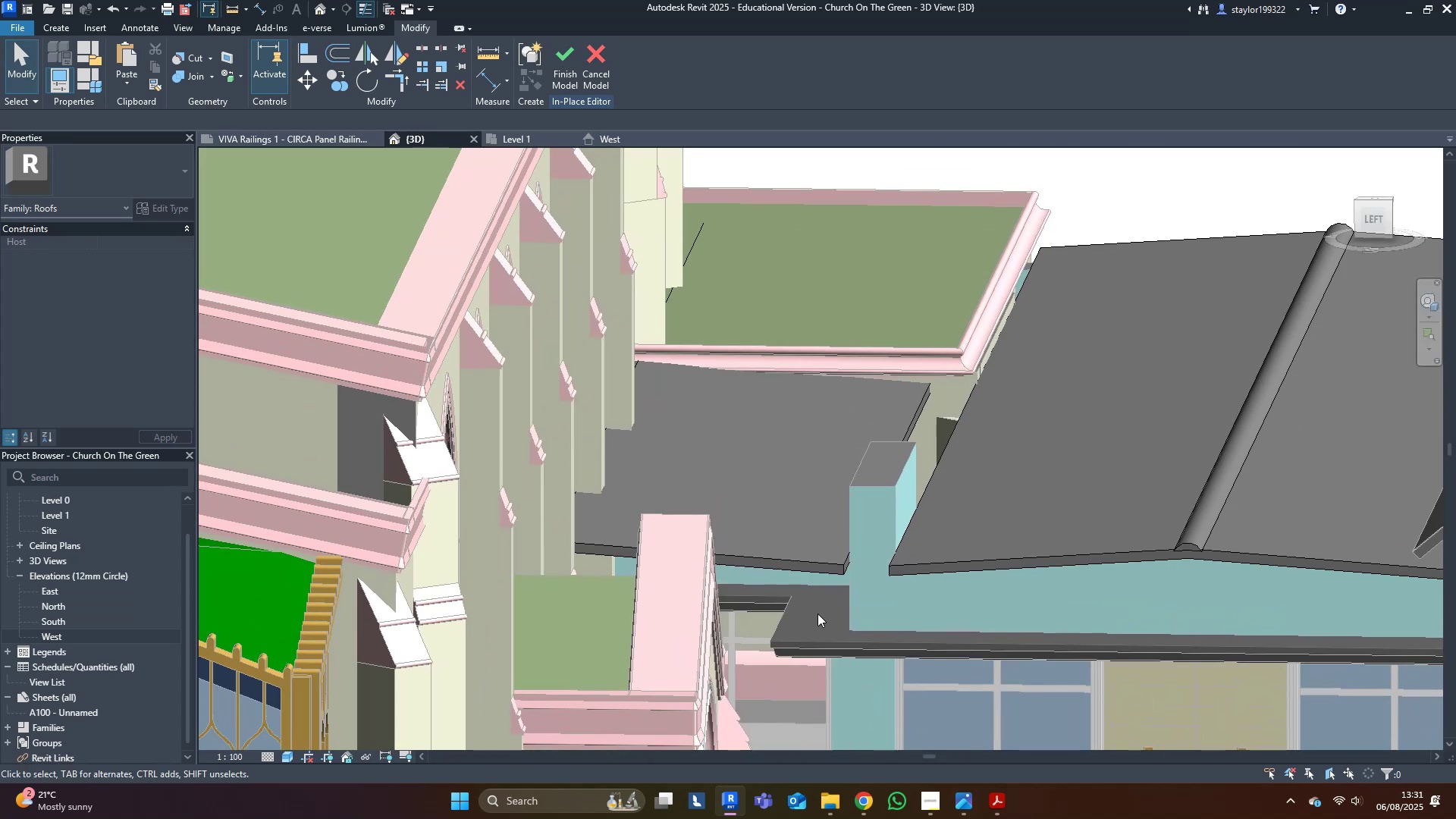 
key(Escape)
 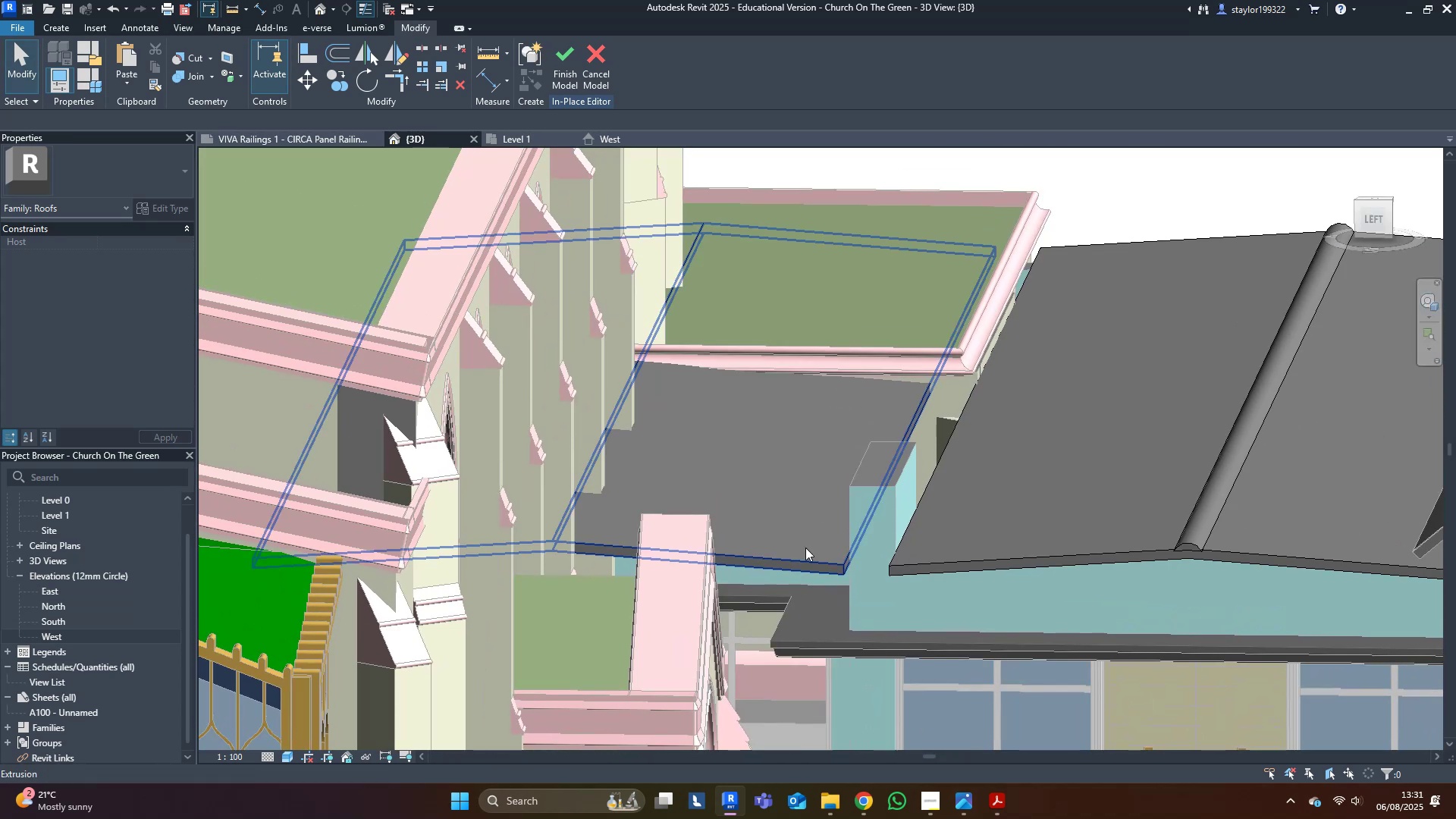 
left_click([807, 539])
 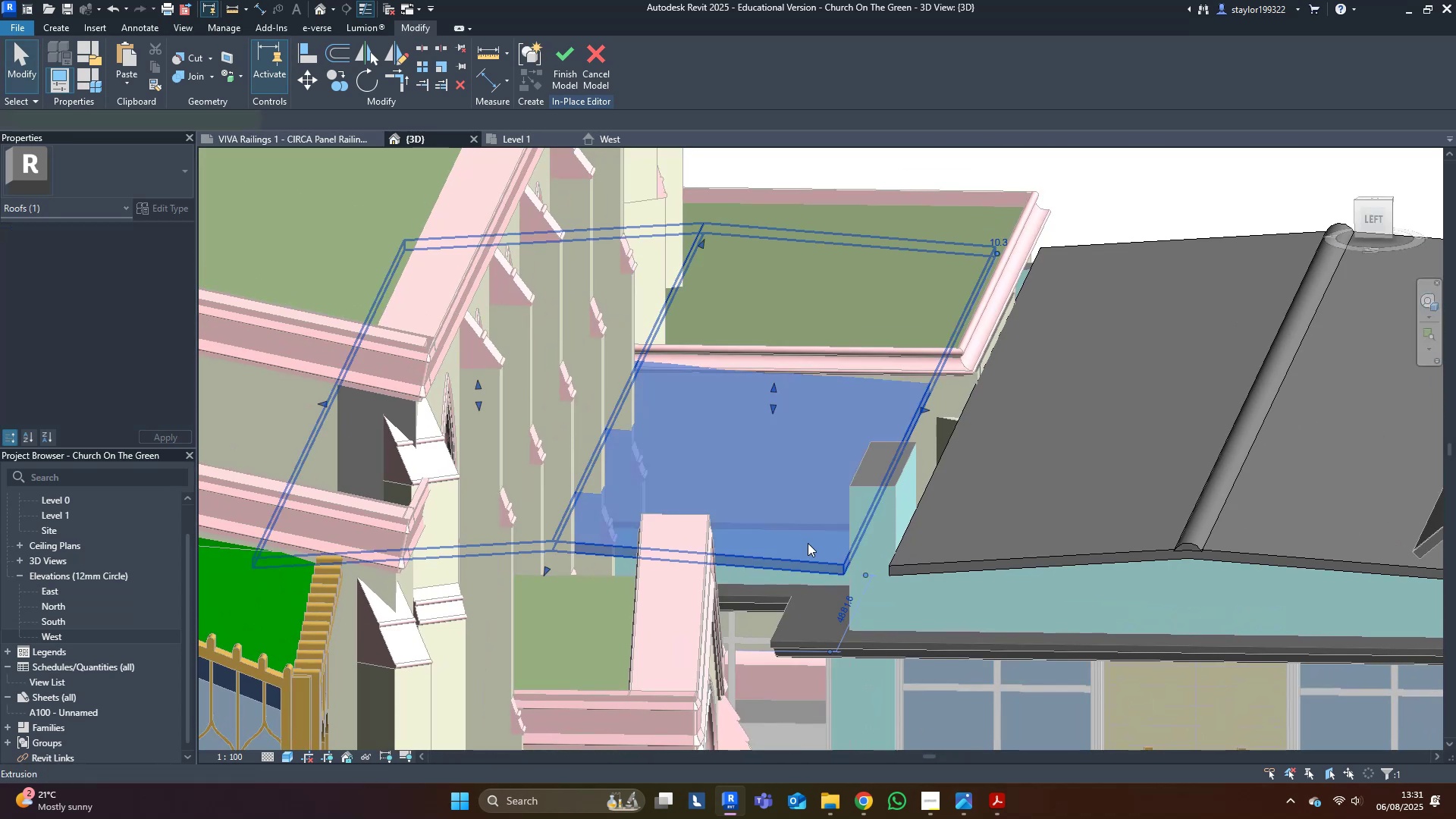 
hold_key(key=ShiftLeft, duration=0.6)
 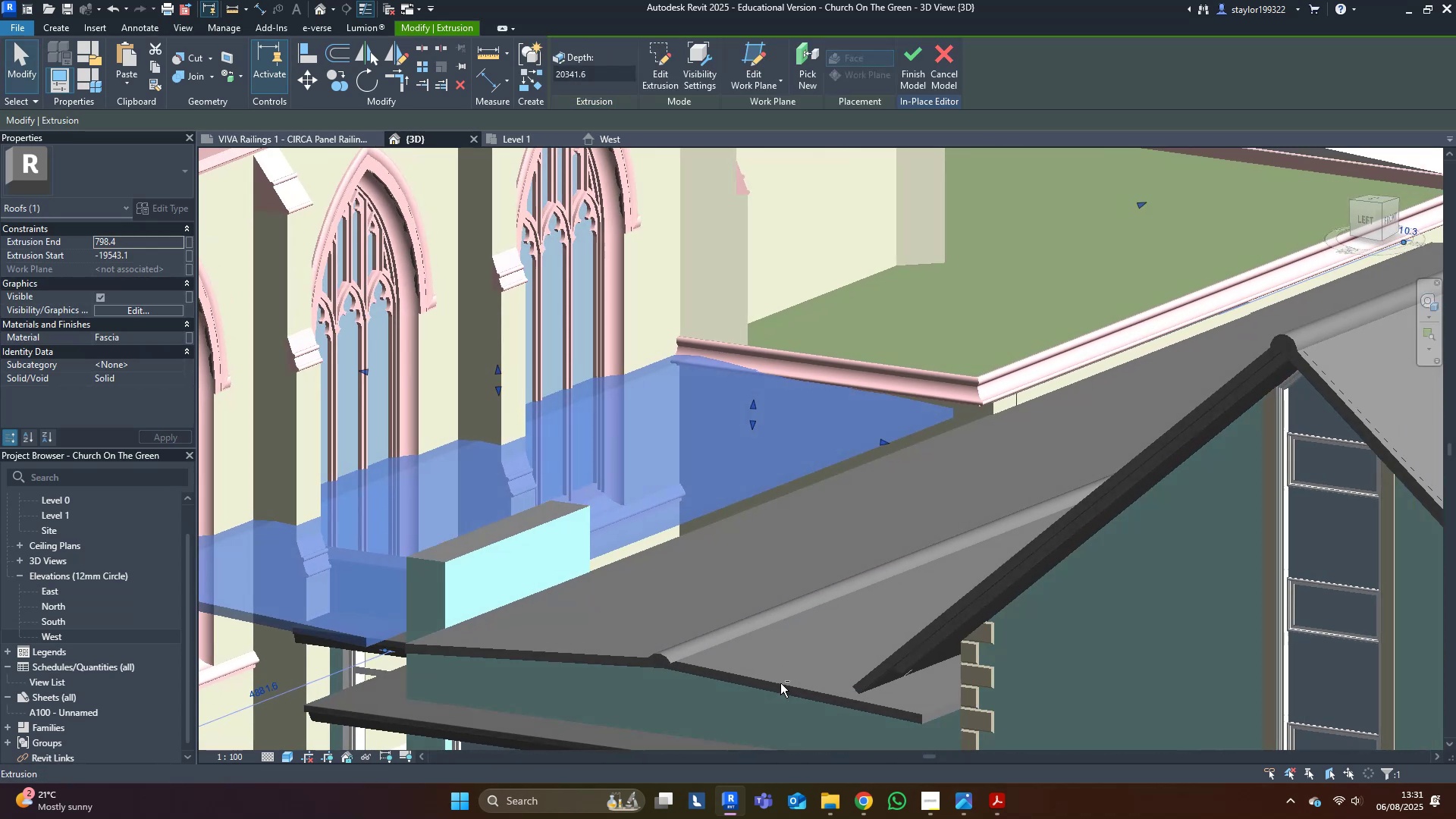 
scroll: coordinate [774, 665], scroll_direction: down, amount: 5.0
 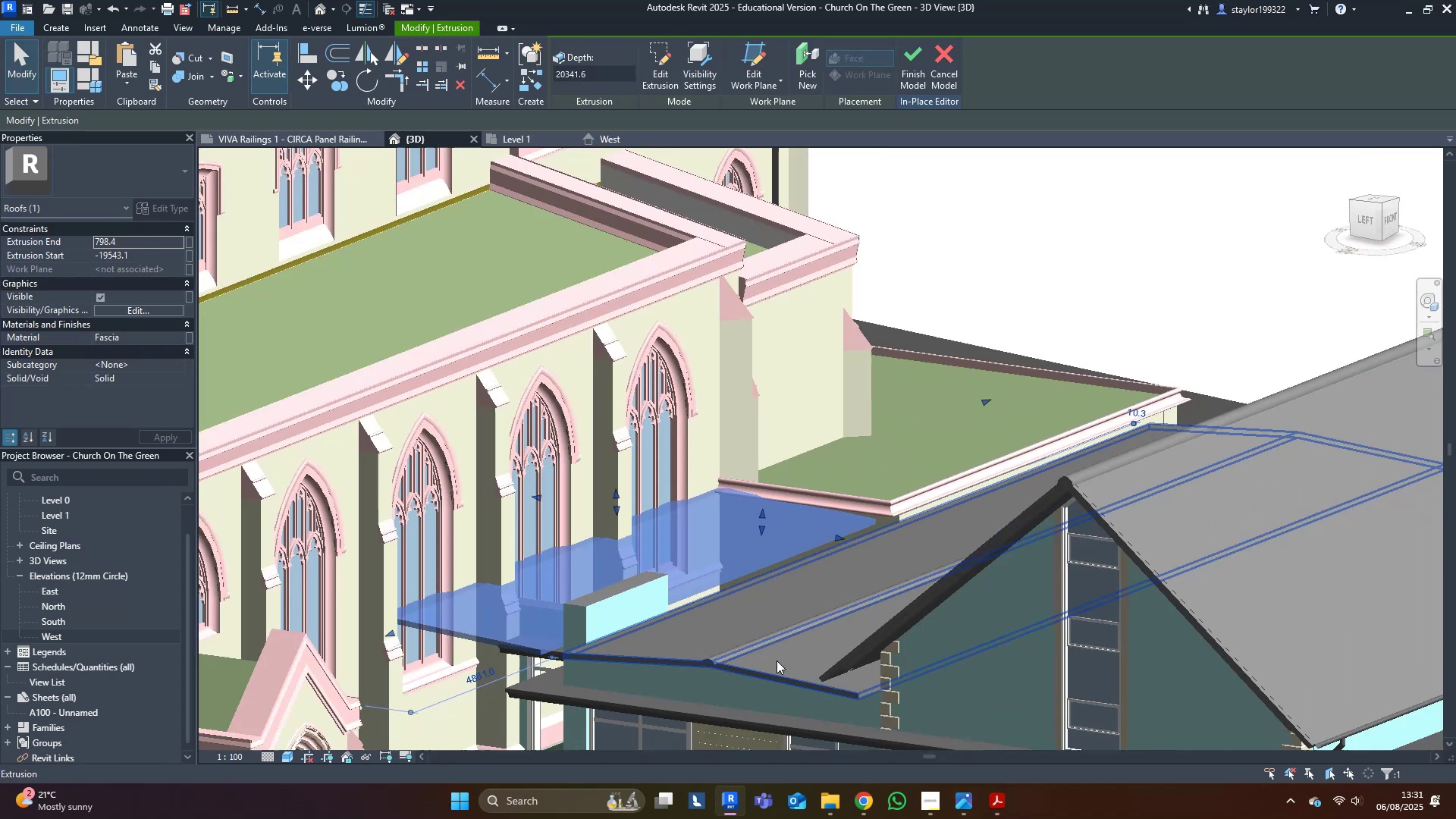 
hold_key(key=ShiftLeft, duration=0.33)
 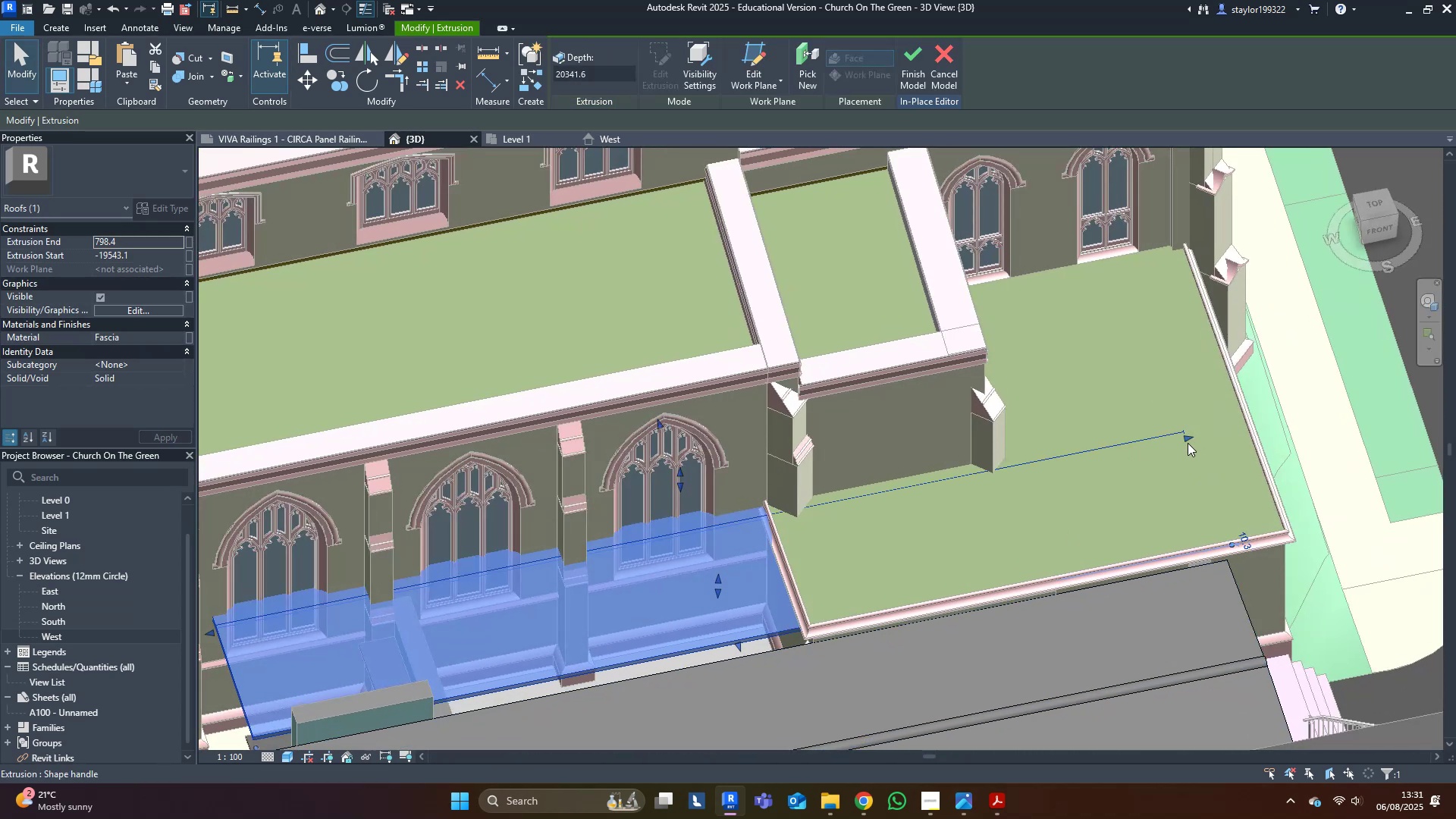 
key(Shift+ShiftLeft)
 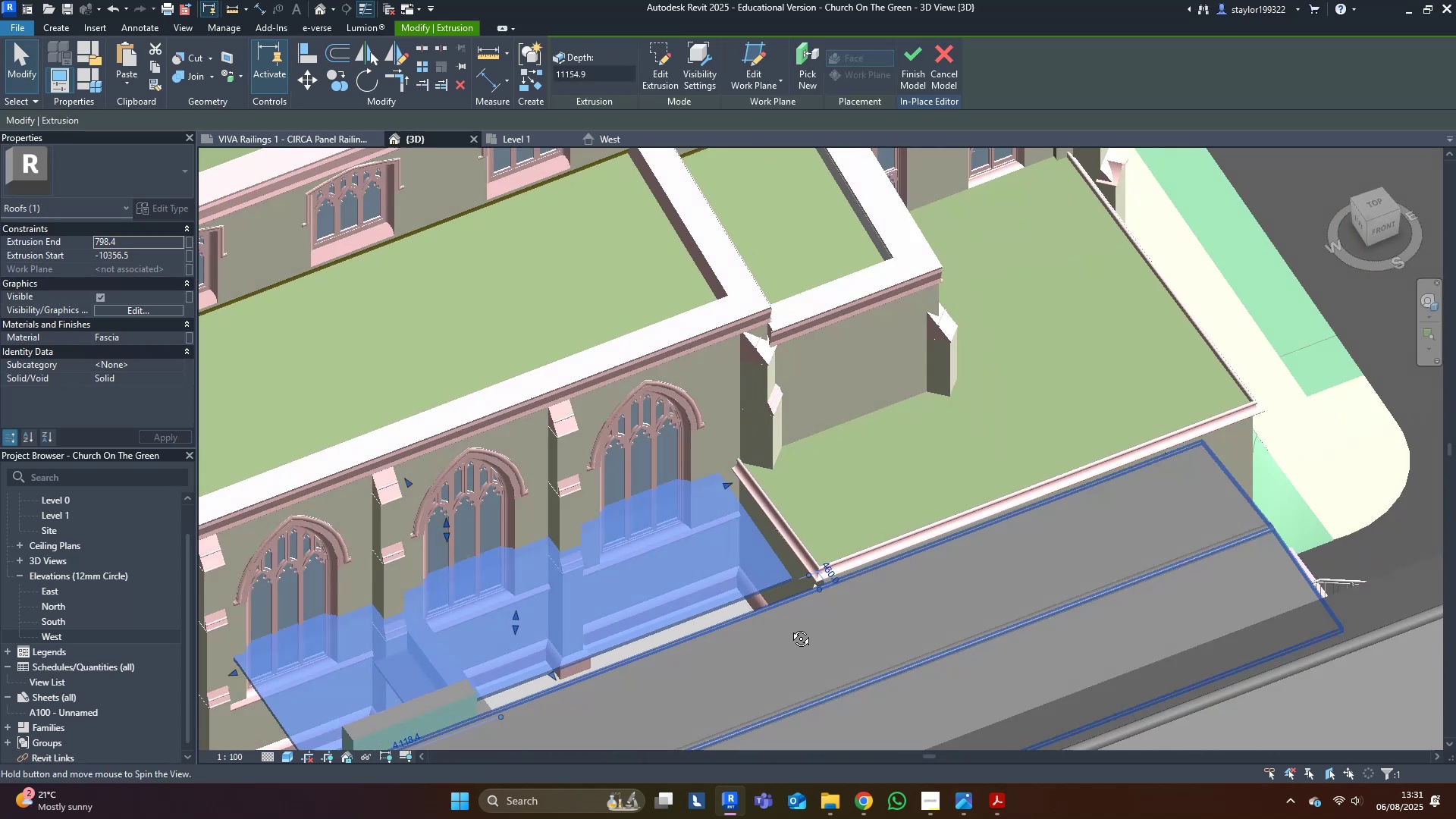 
scroll: coordinate [797, 556], scroll_direction: up, amount: 6.0
 